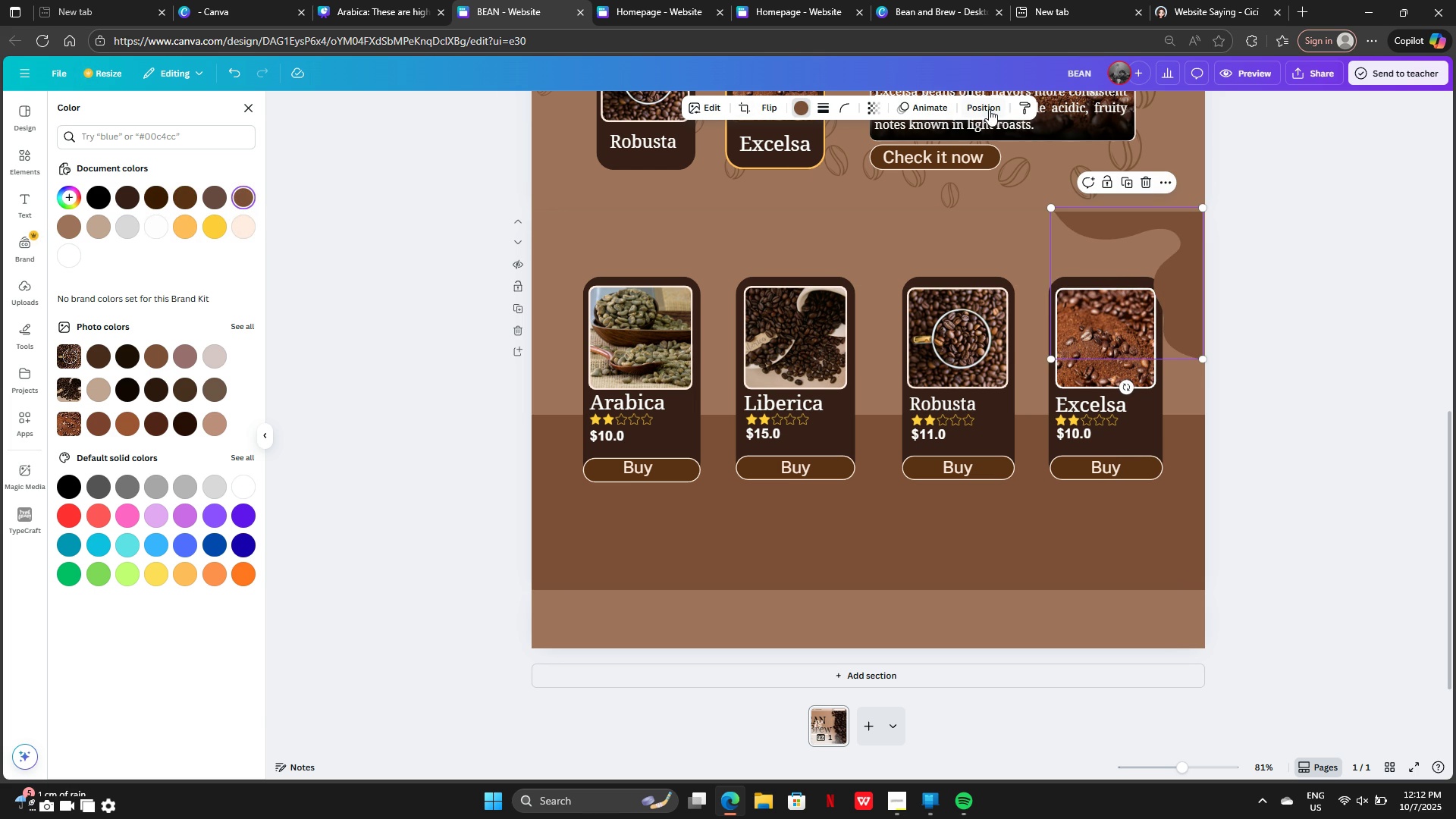 
left_click([988, 109])
 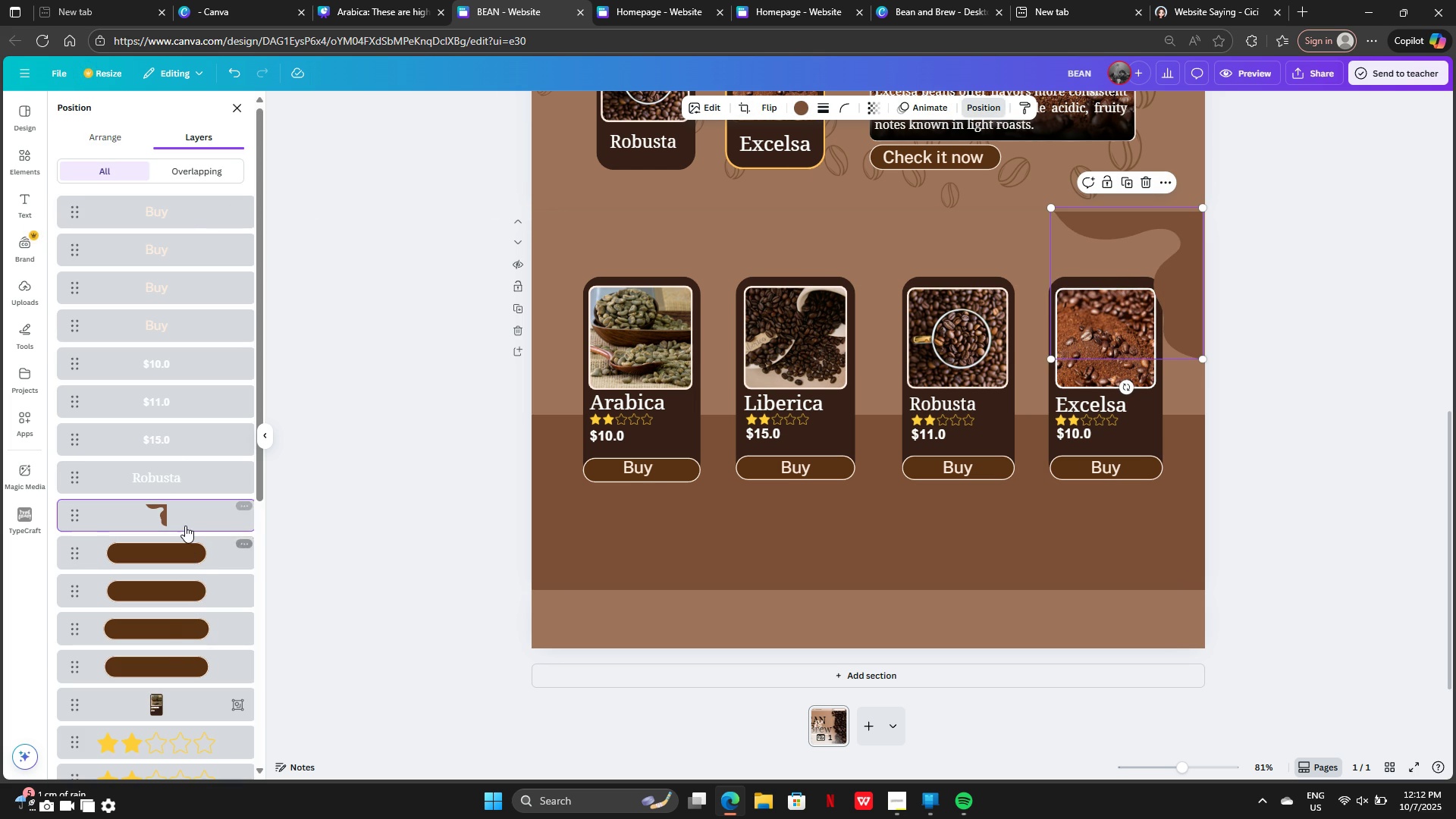 
left_click_drag(start_coordinate=[185, 526], to_coordinate=[186, 703])
 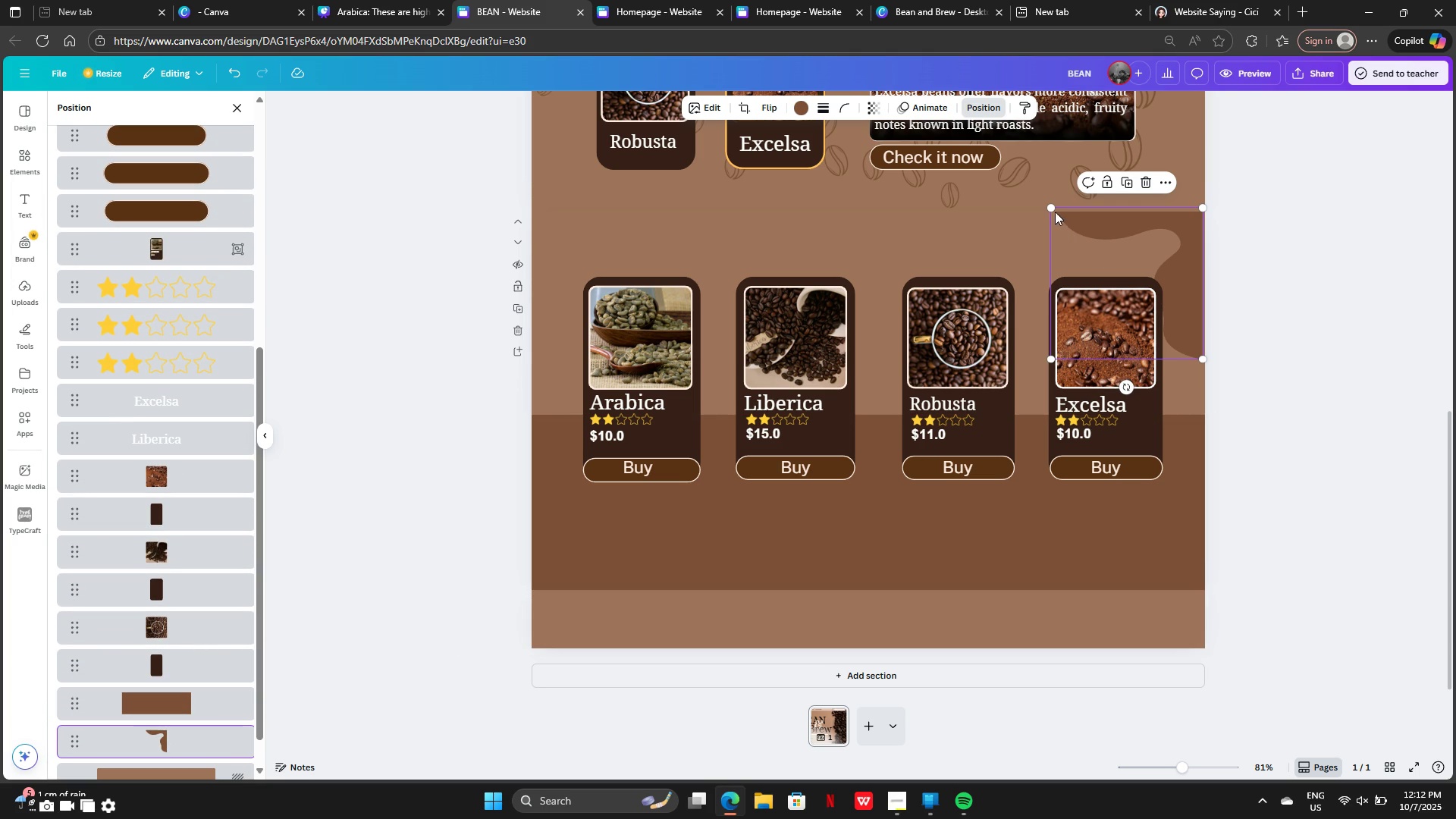 
left_click_drag(start_coordinate=[1055, 212], to_coordinate=[853, 212])
 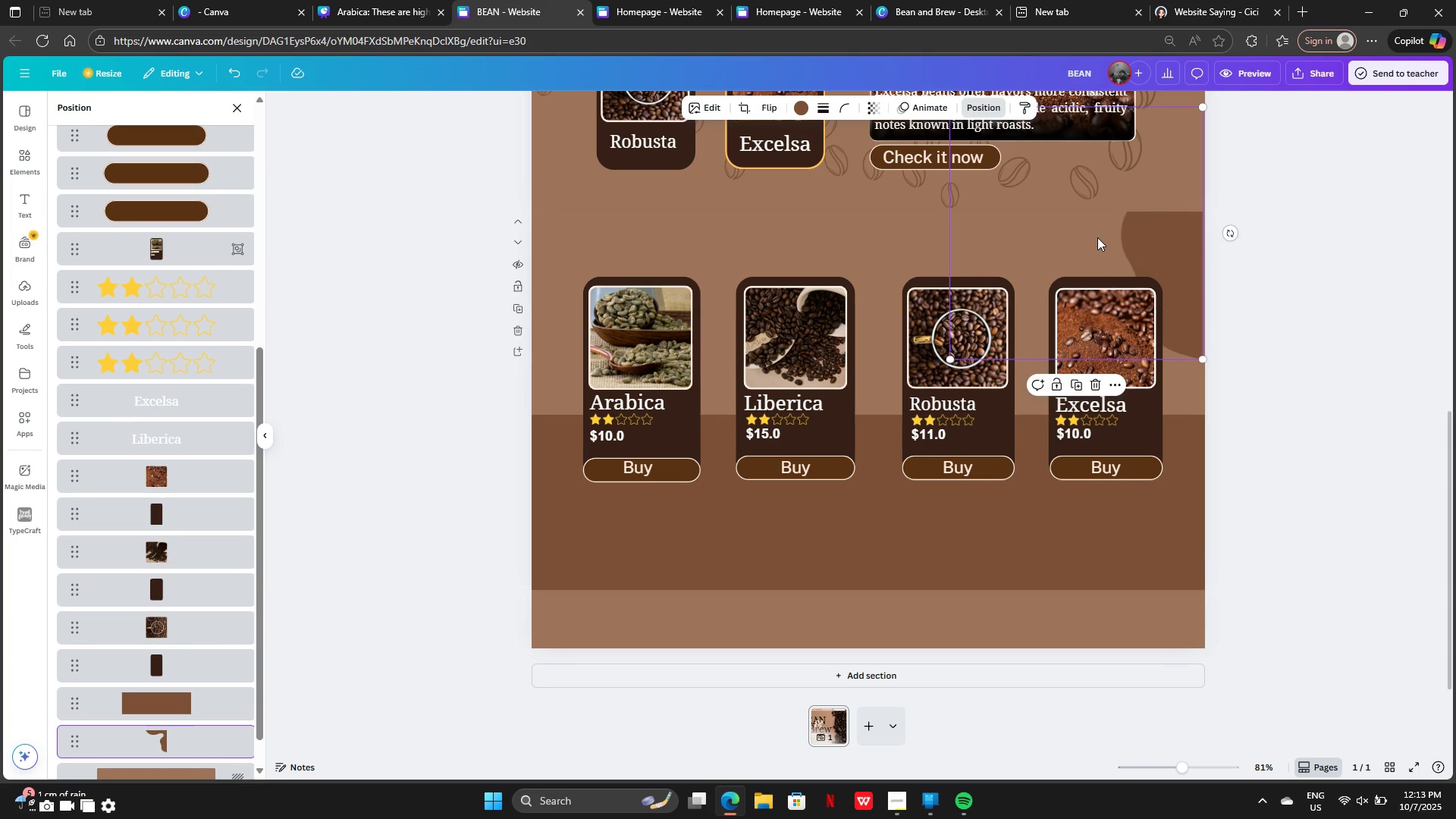 
left_click_drag(start_coordinate=[1097, 237], to_coordinate=[764, 343])
 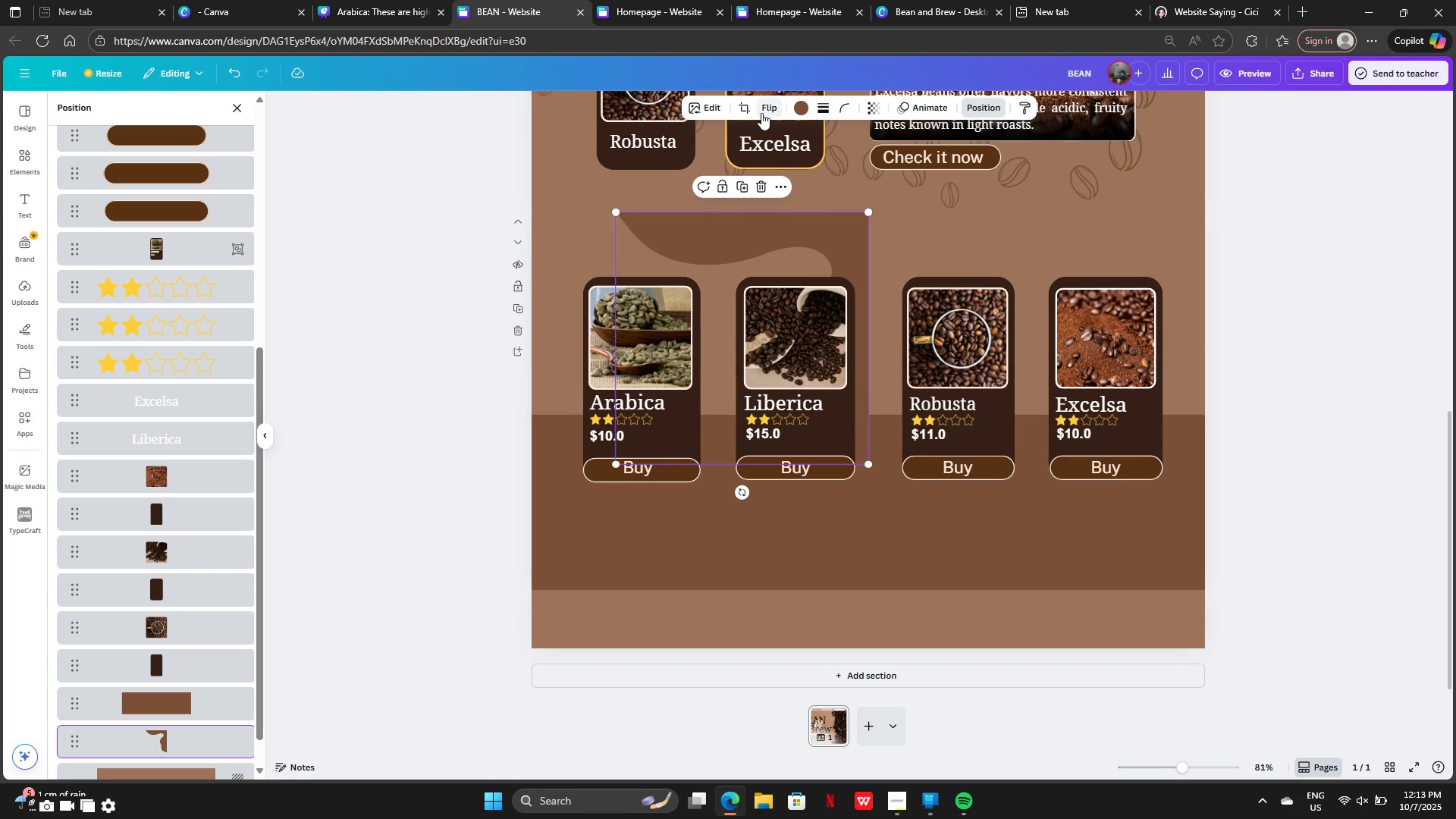 
left_click([761, 113])
 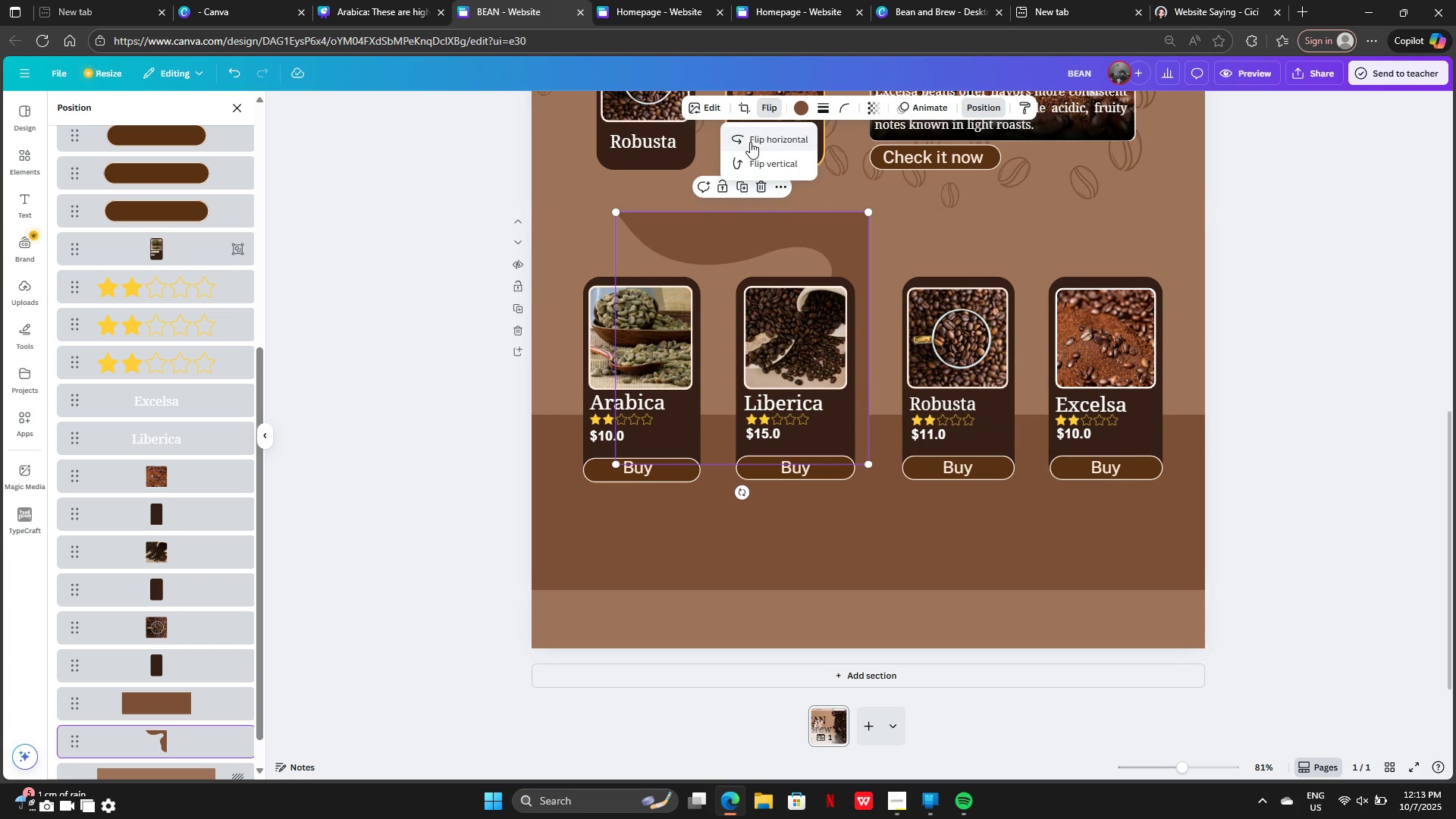 
left_click([750, 142])
 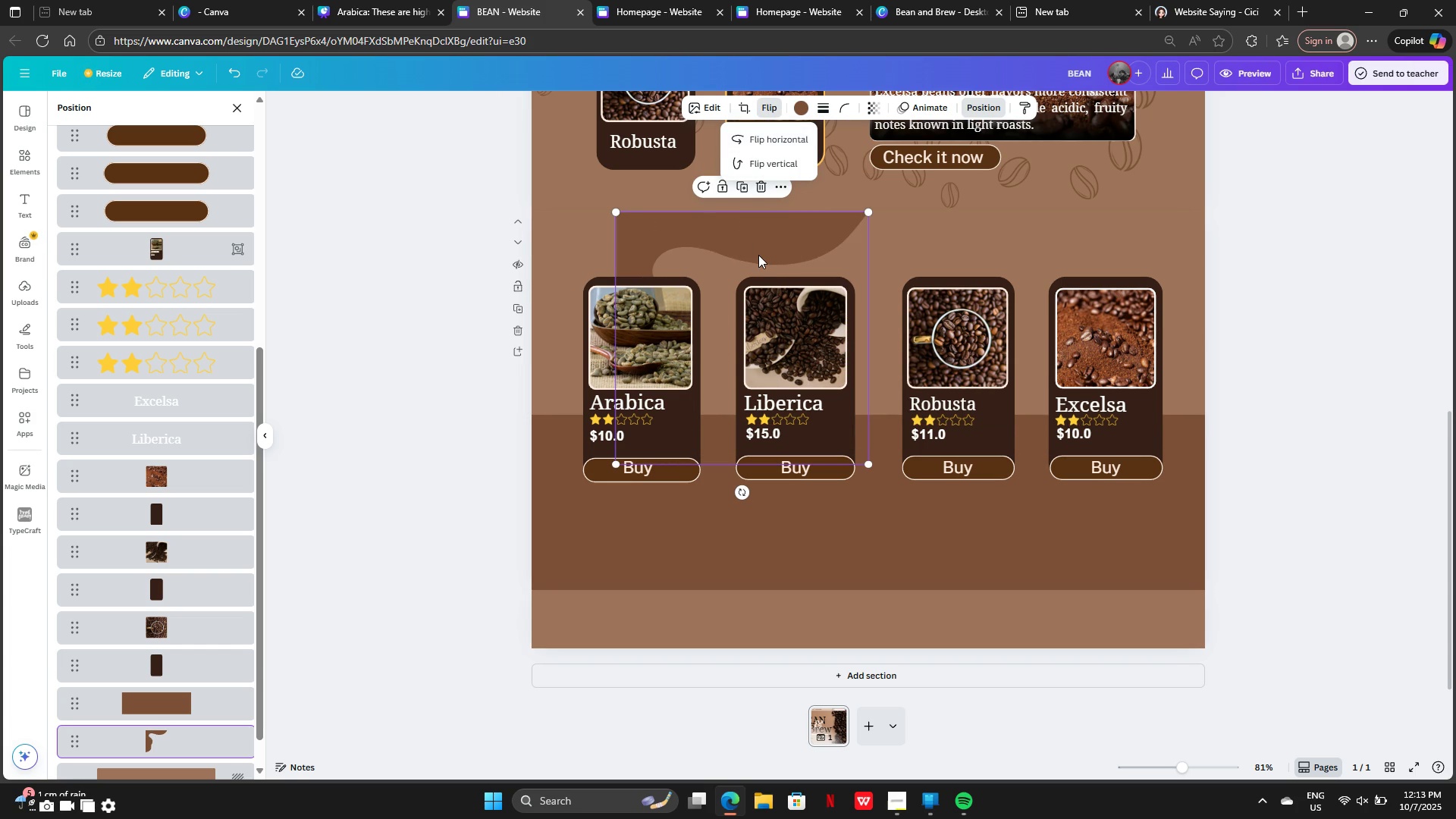 
left_click_drag(start_coordinate=[758, 255], to_coordinate=[673, 254])
 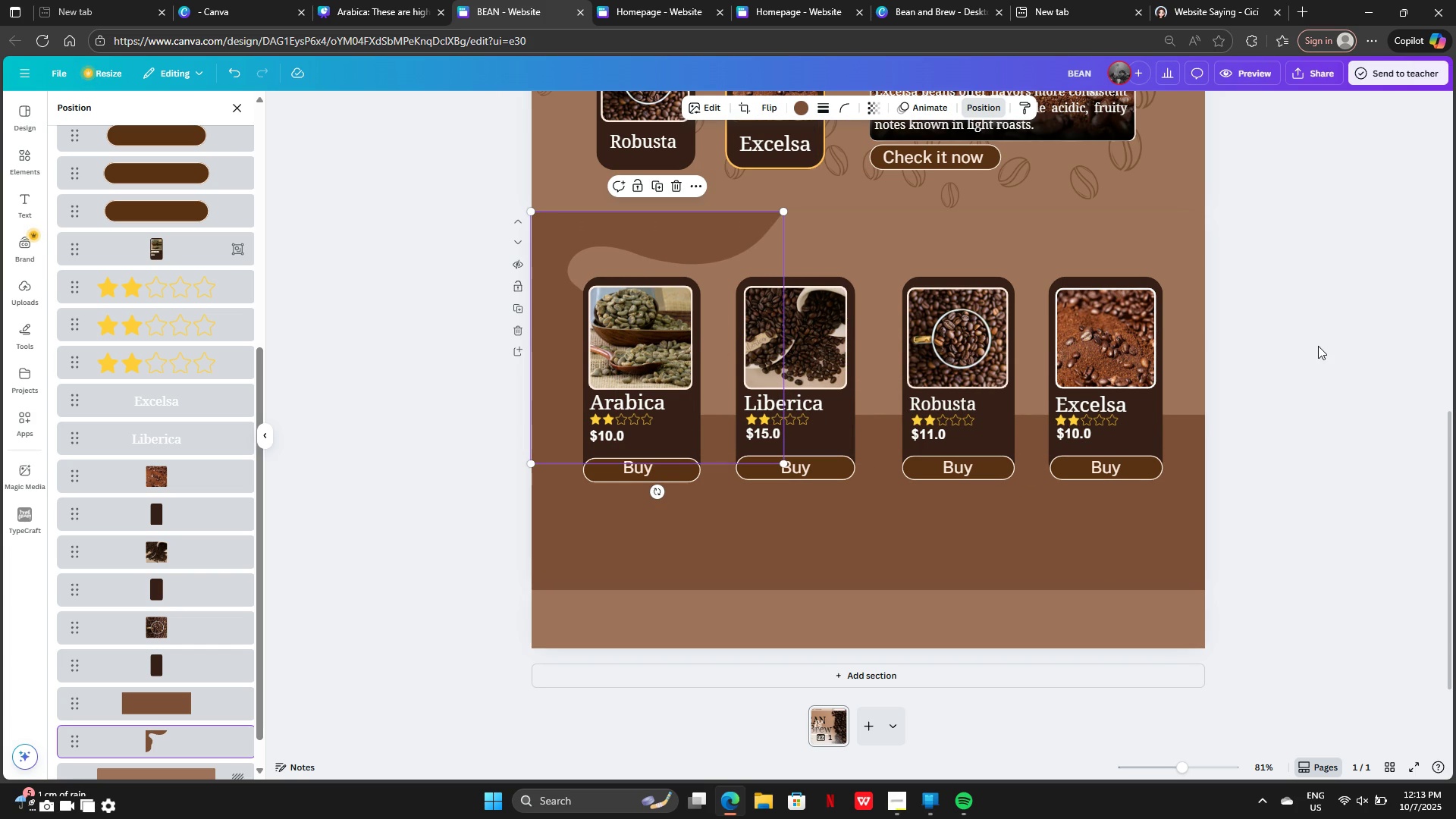 
left_click([1318, 346])
 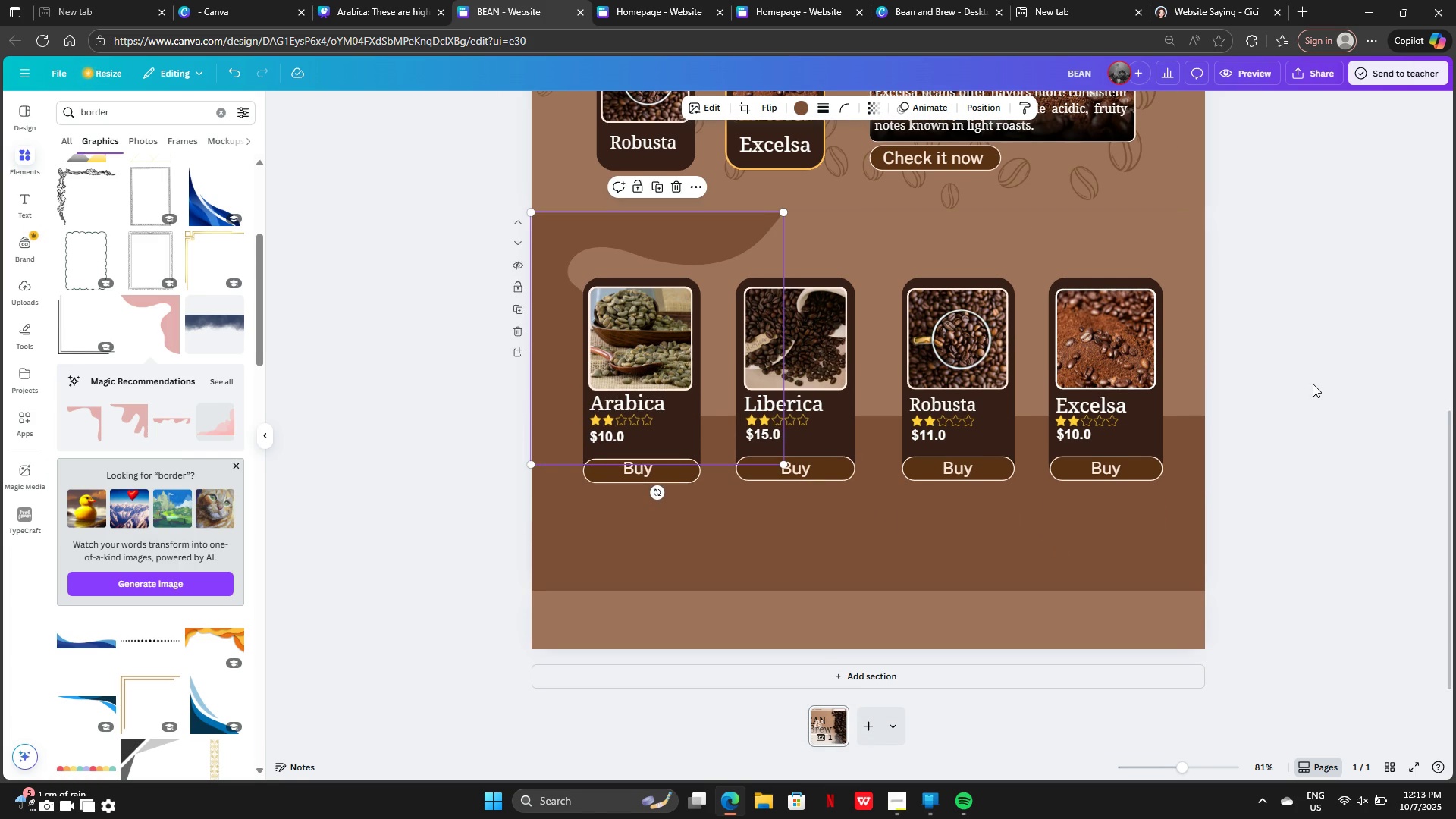 
left_click([1313, 385])
 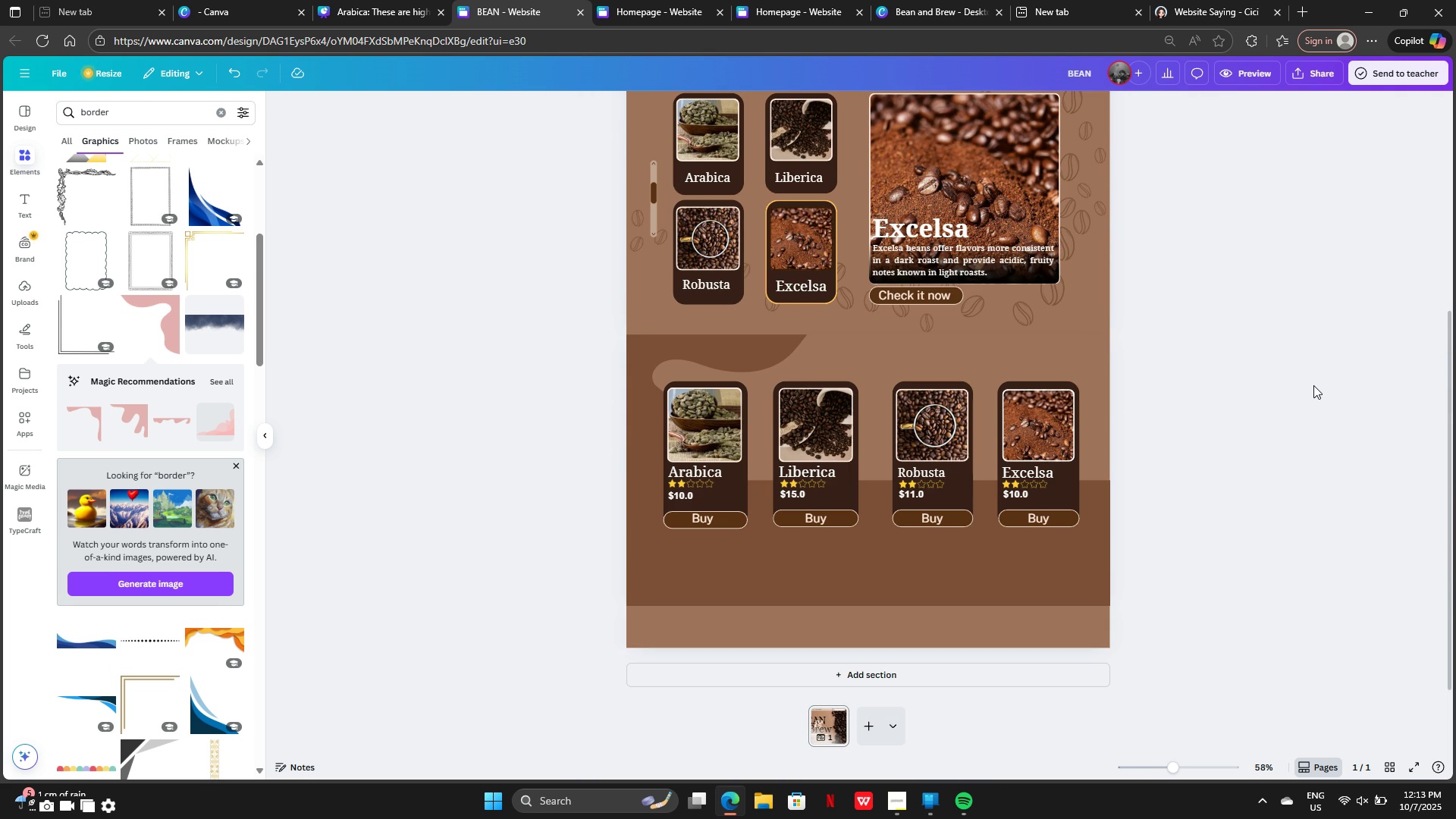 
wait(16.38)
 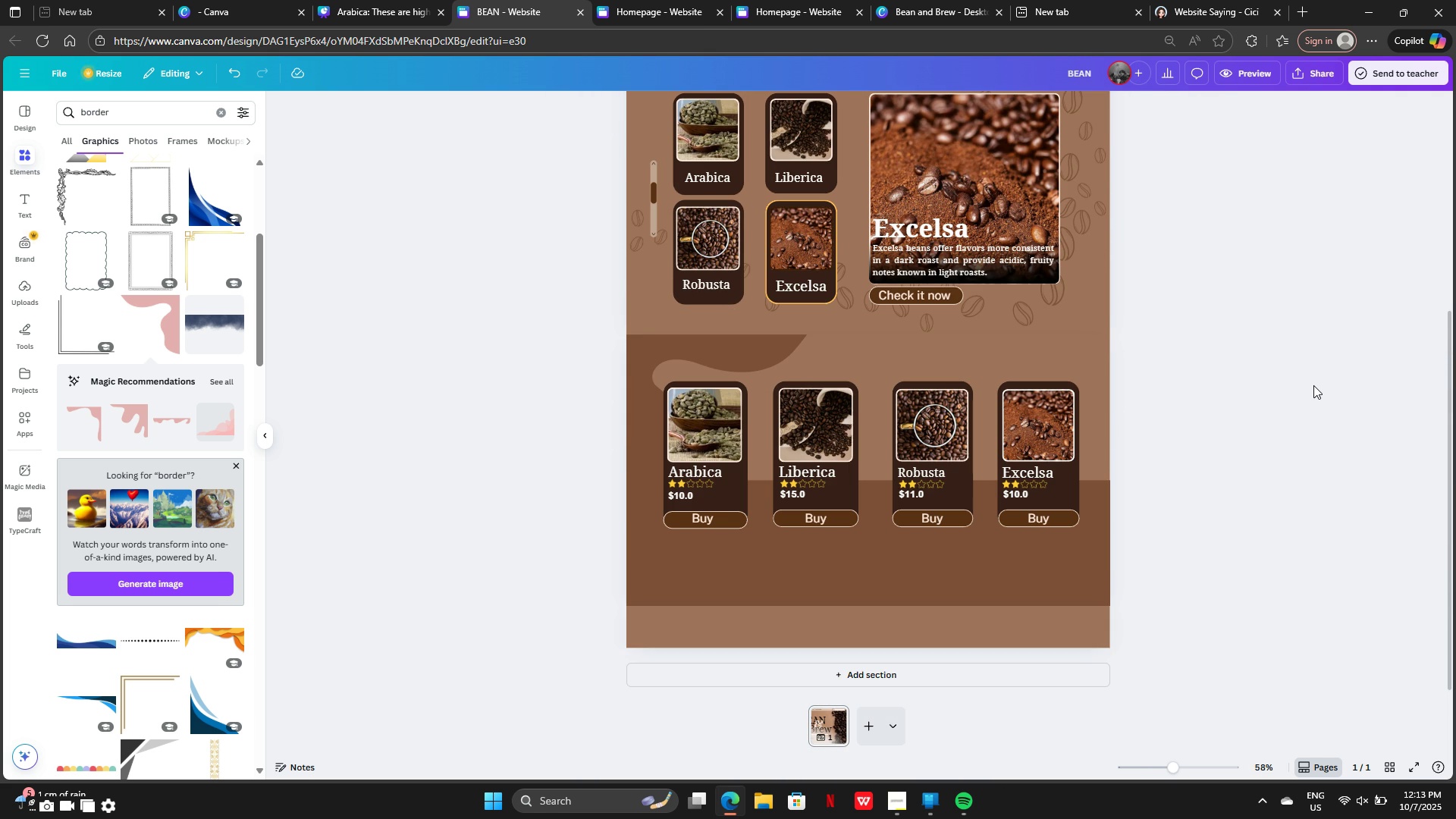 
left_click_drag(start_coordinate=[846, 649], to_coordinate=[859, 620])
 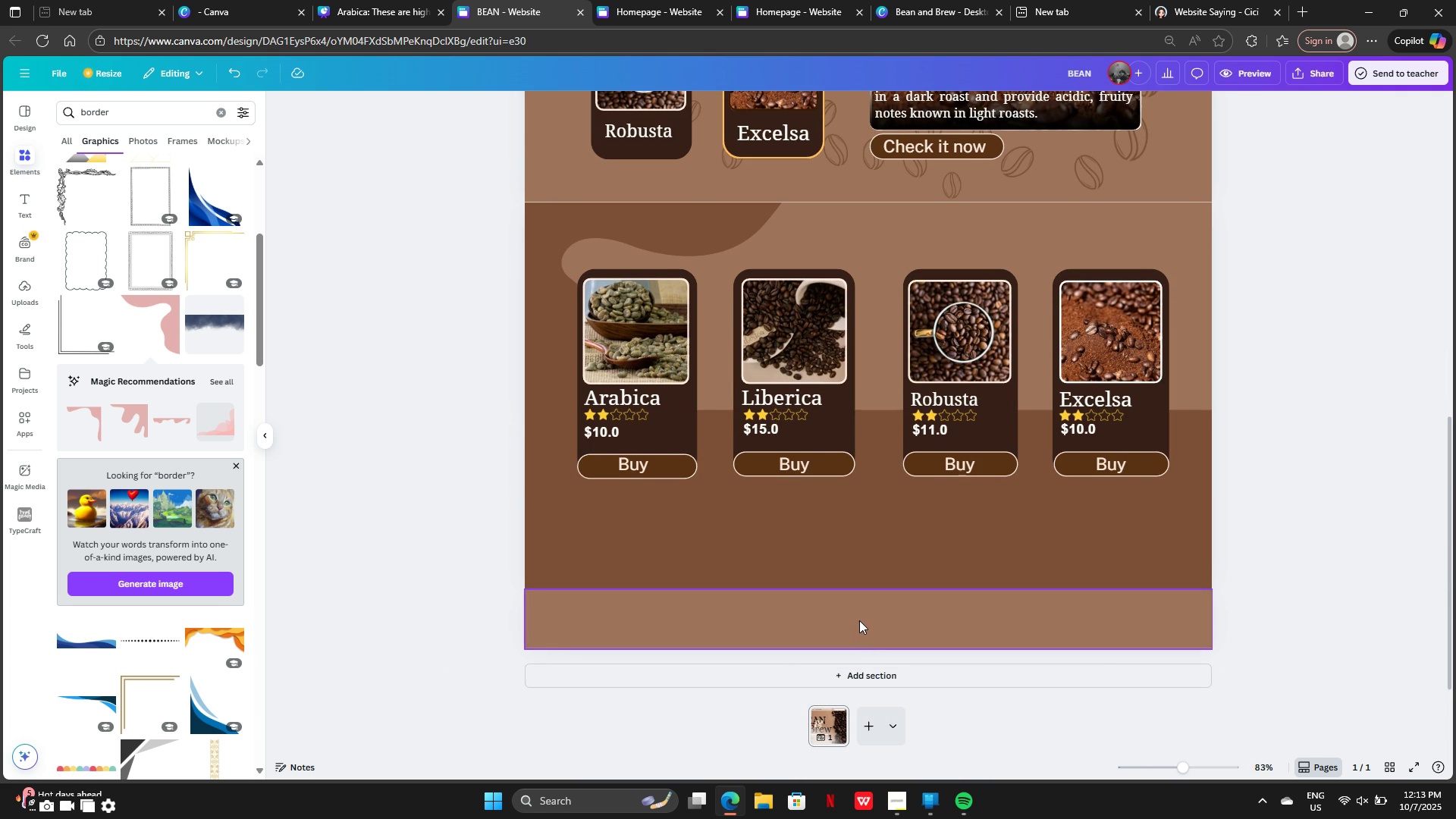 
left_click([859, 620])
 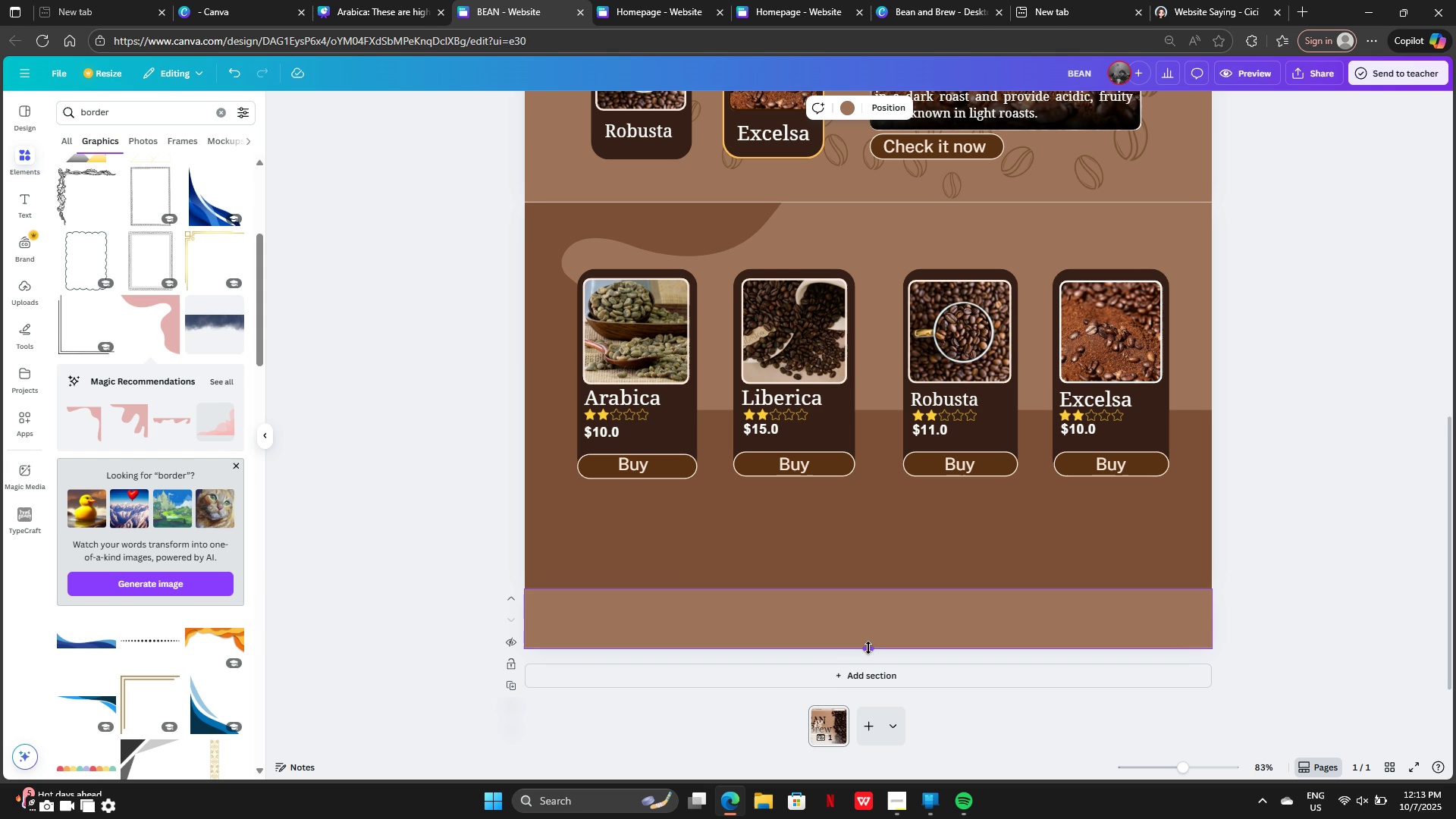 
left_click_drag(start_coordinate=[868, 648], to_coordinate=[852, 704])
 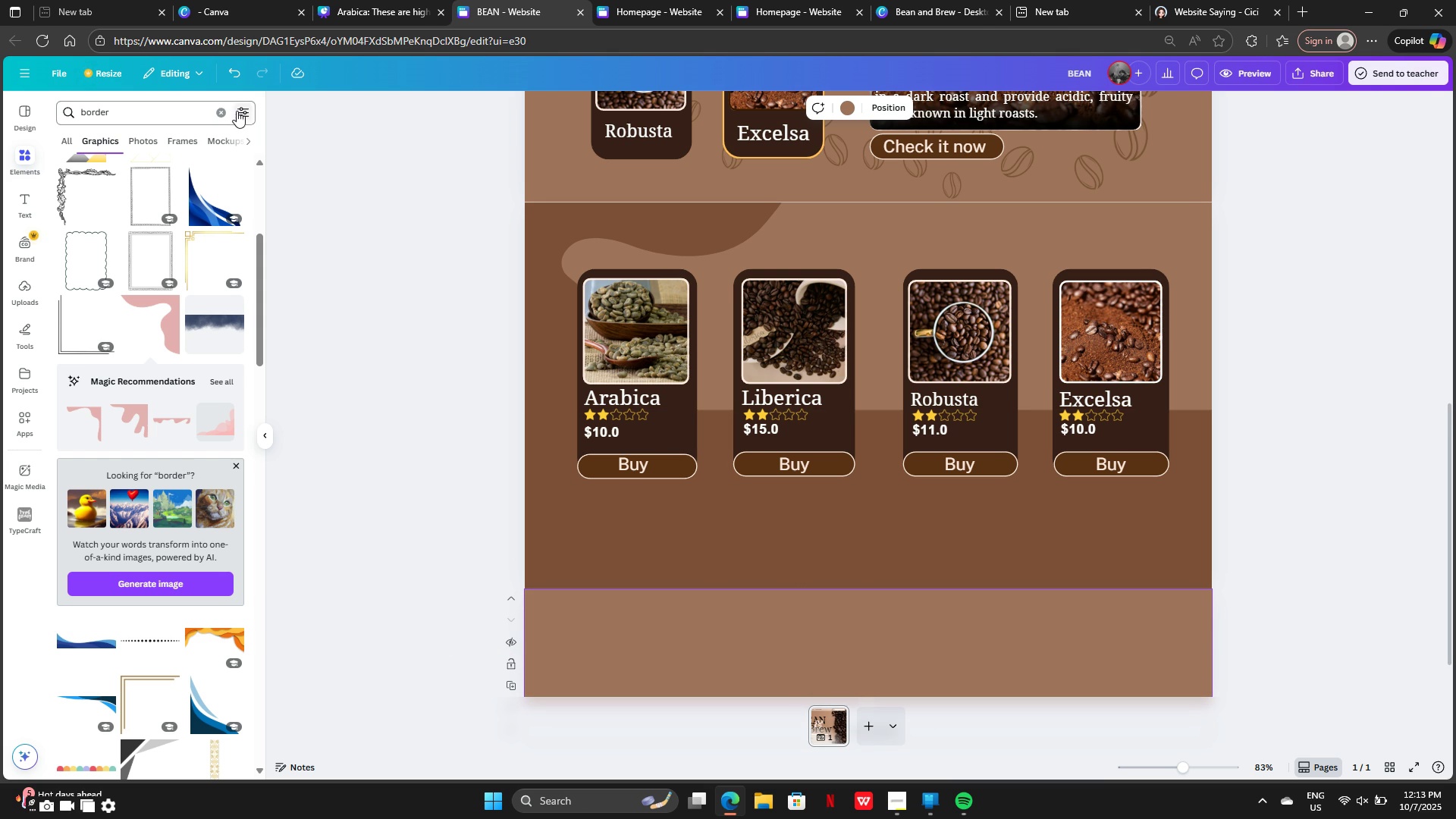 
left_click([224, 112])
 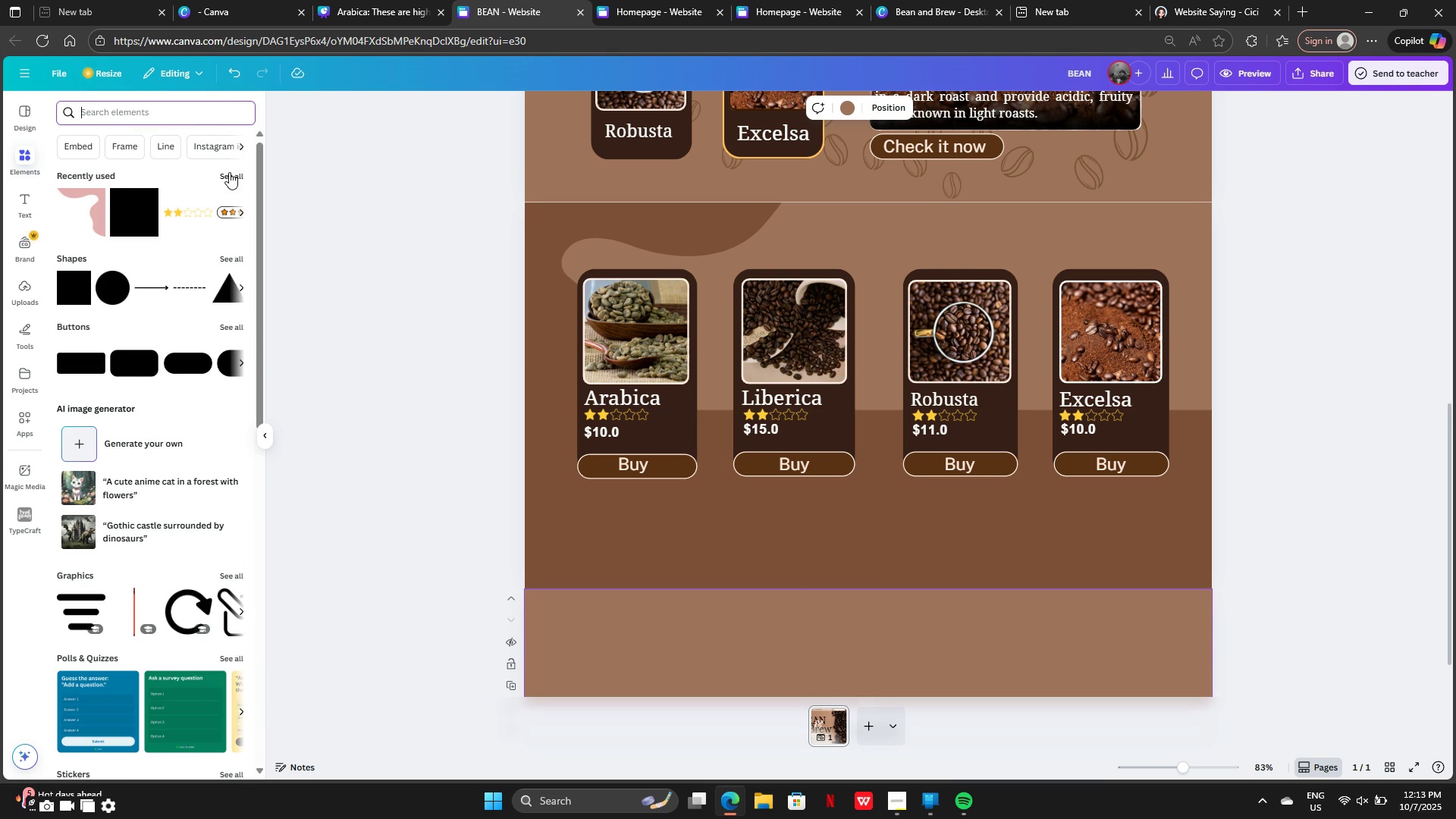 
left_click([229, 172])
 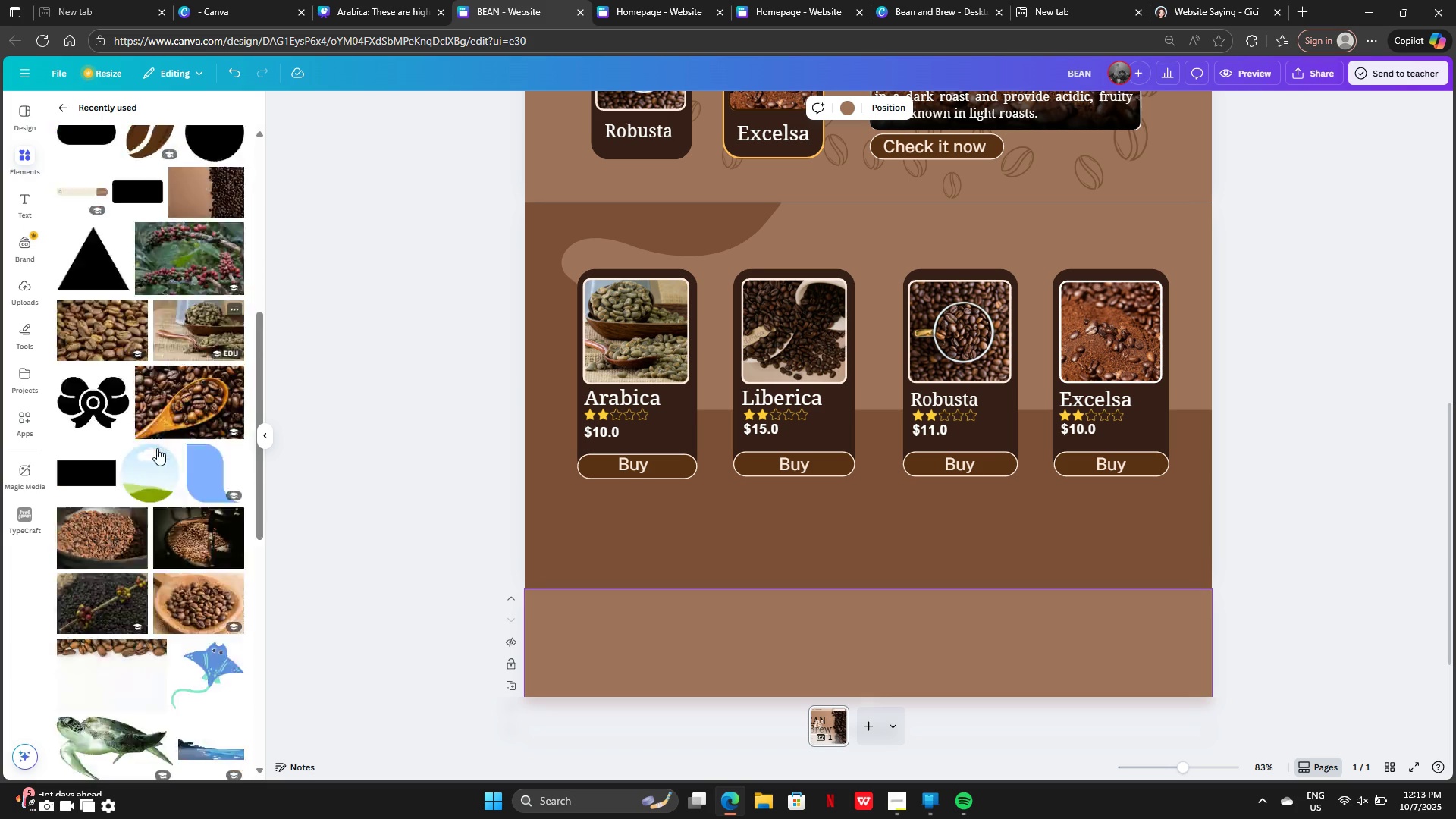 
wait(10.86)
 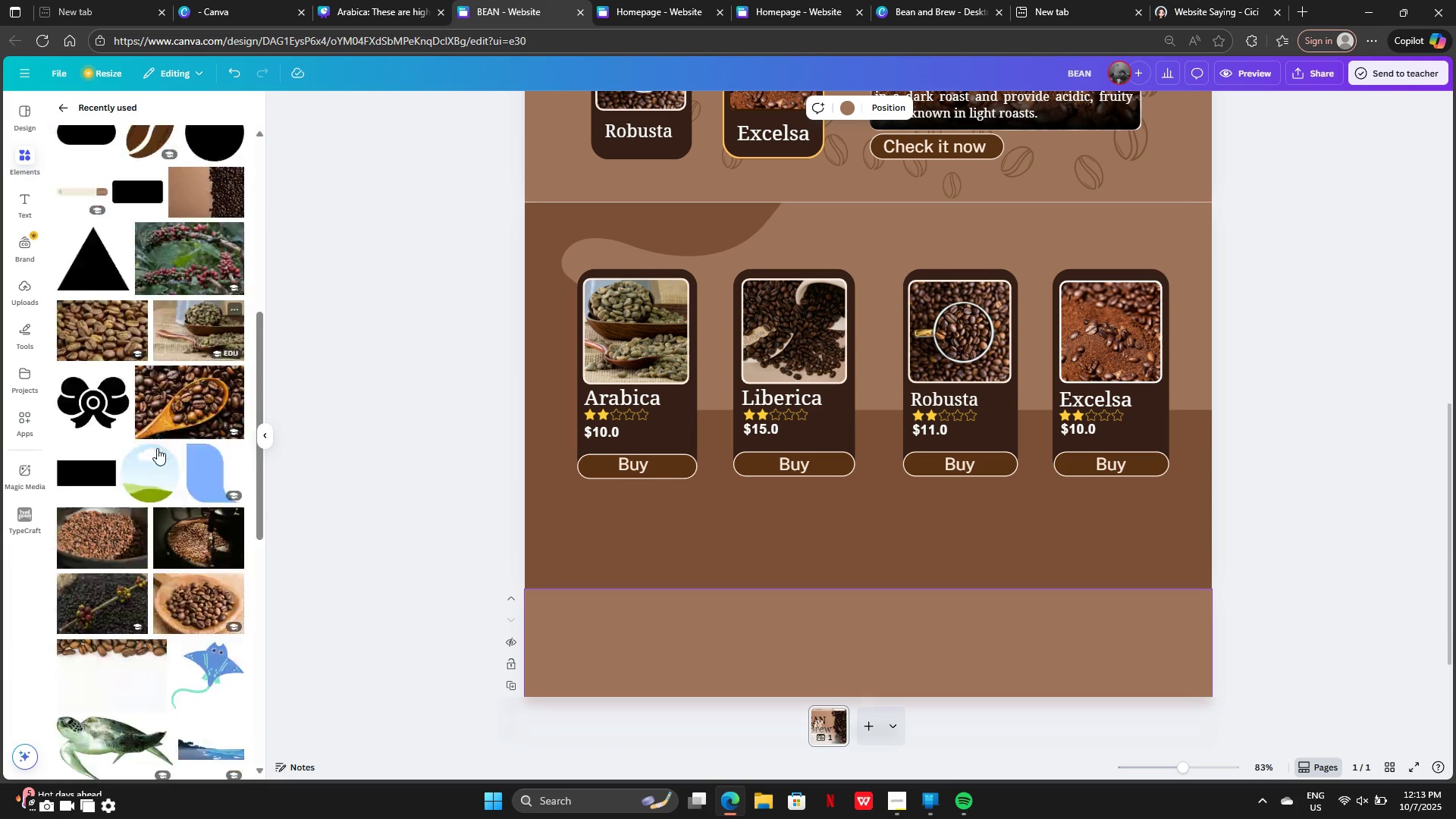 
left_click([147, 485])
 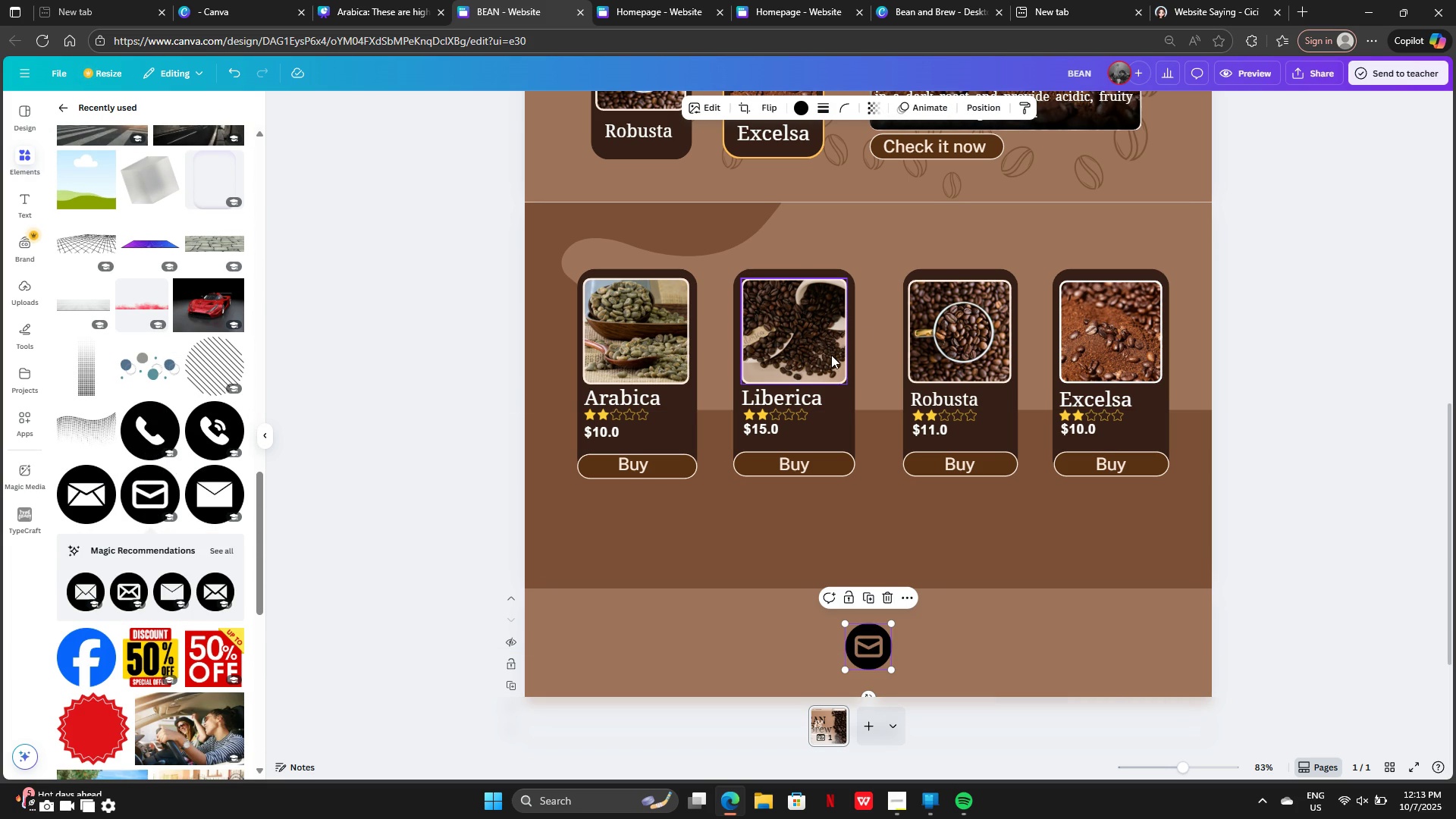 
key(Backspace)
 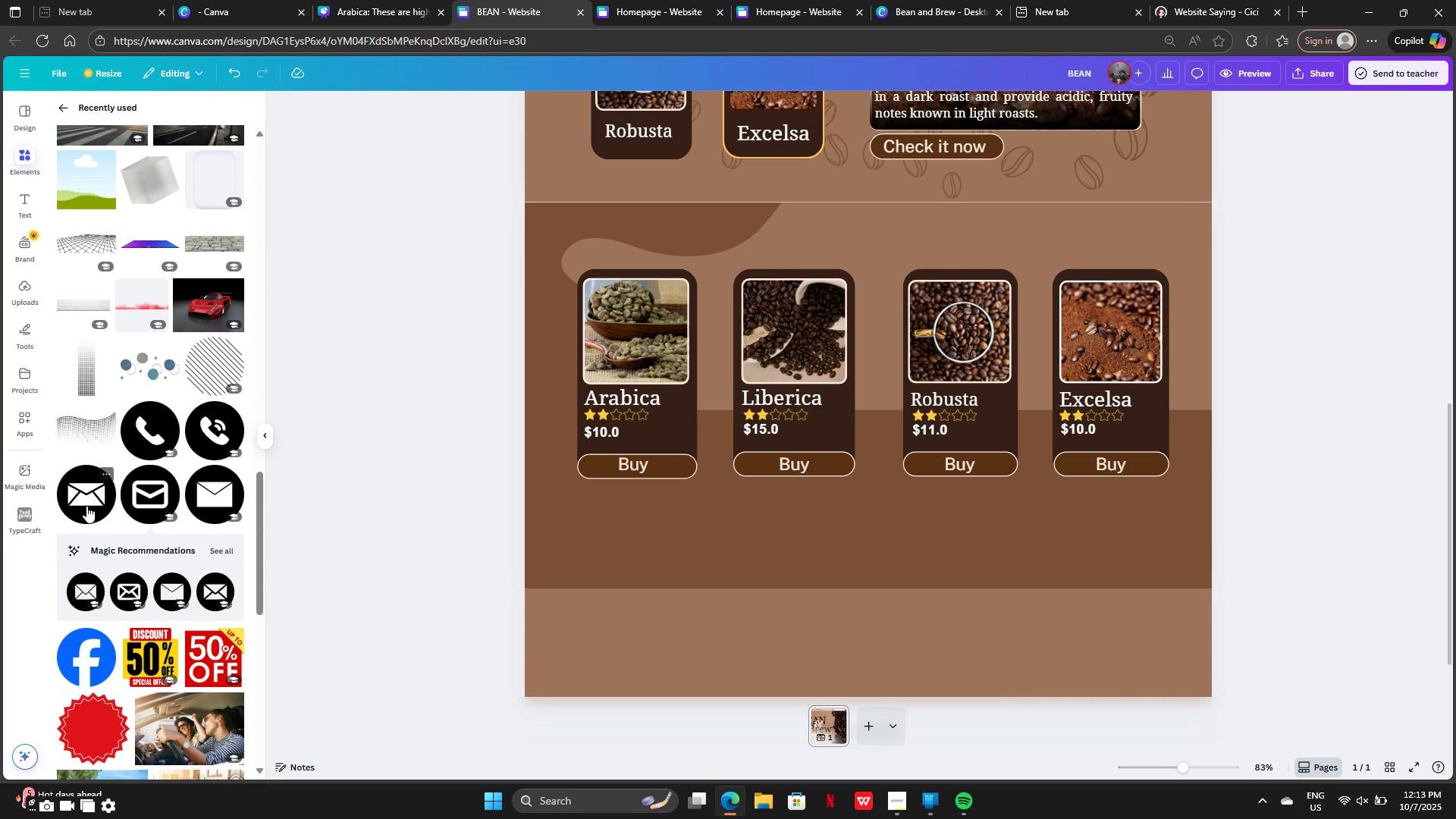 
left_click([86, 506])
 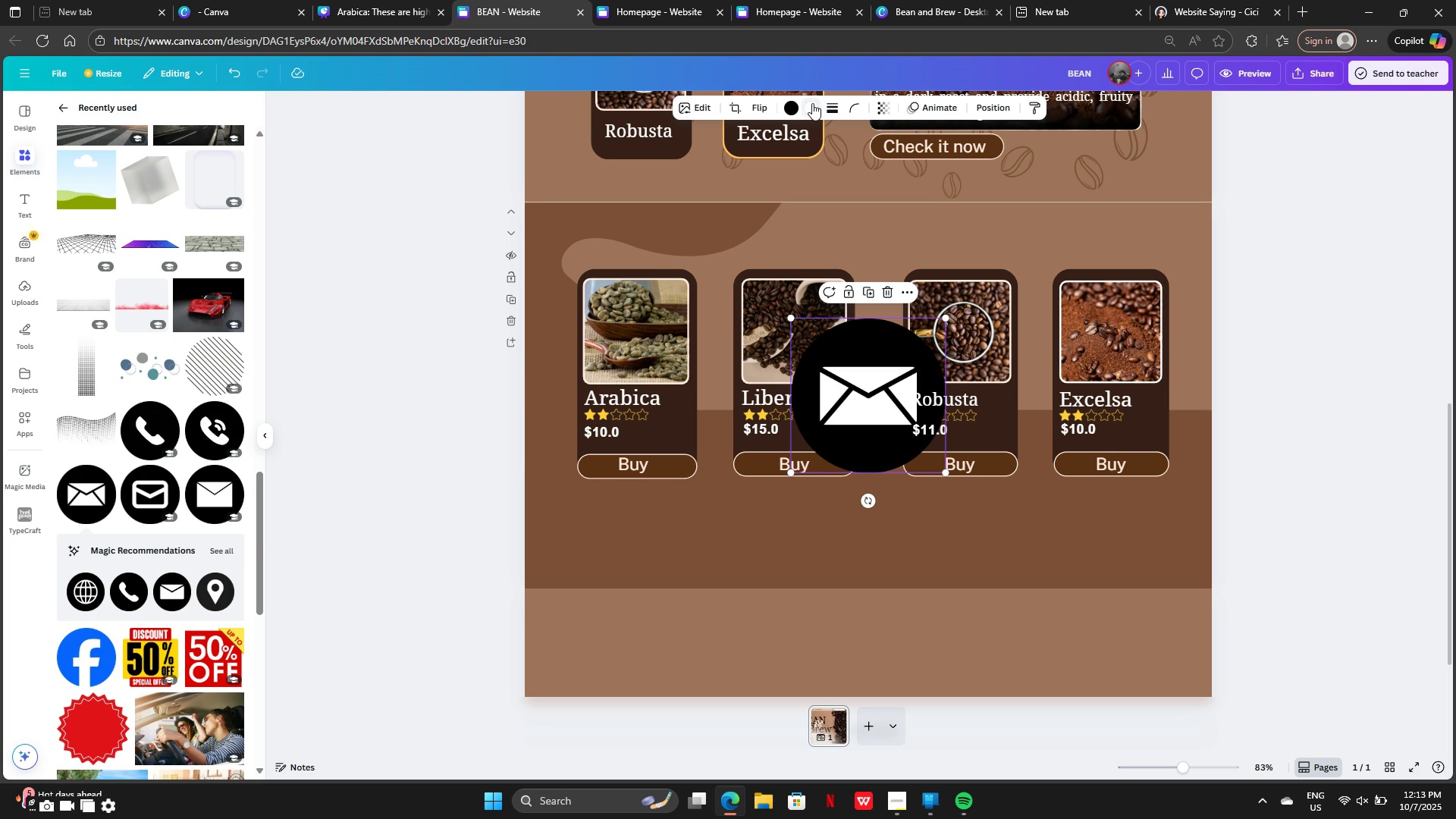 
left_click([812, 103])
 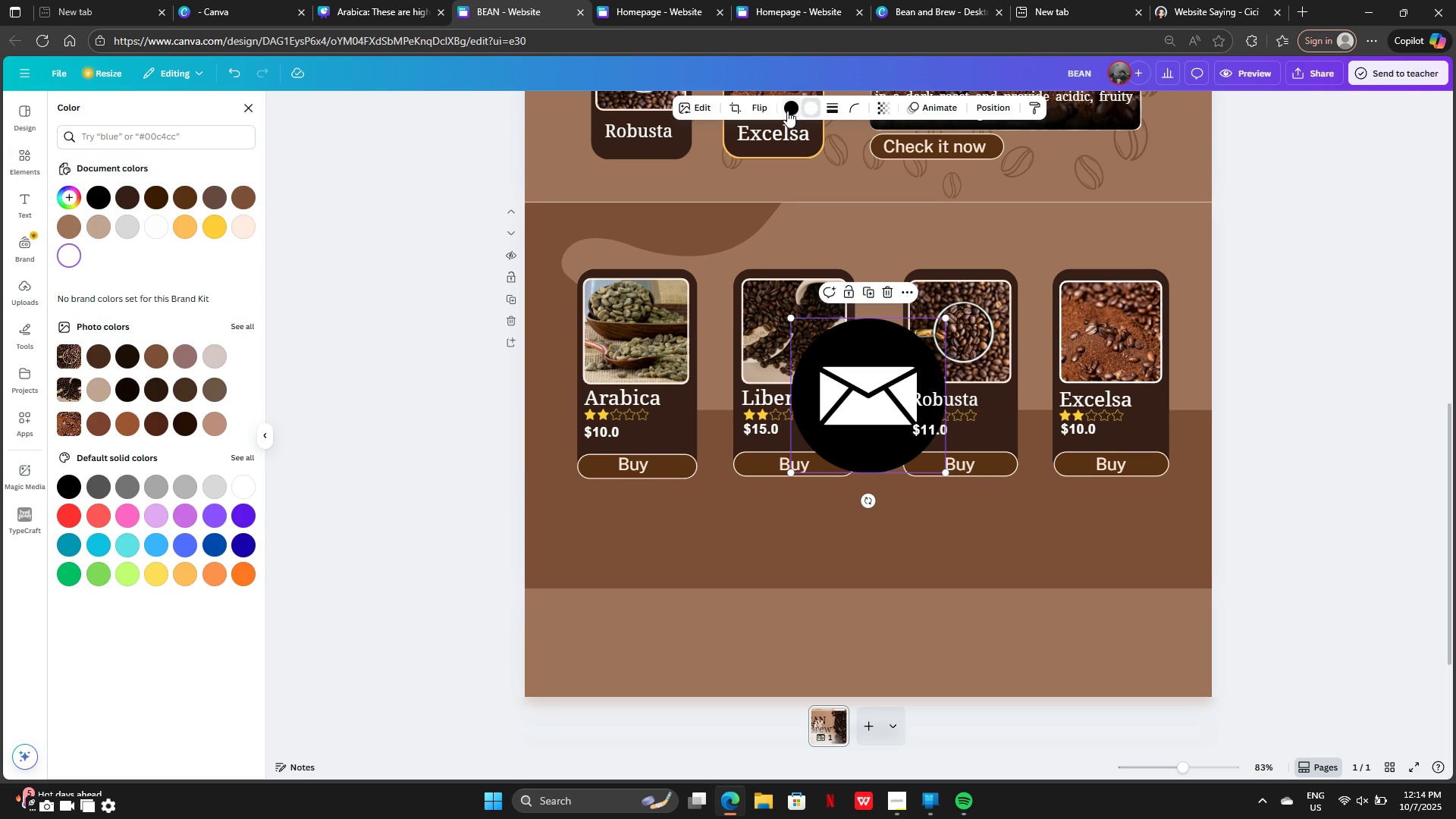 
left_click([787, 111])
 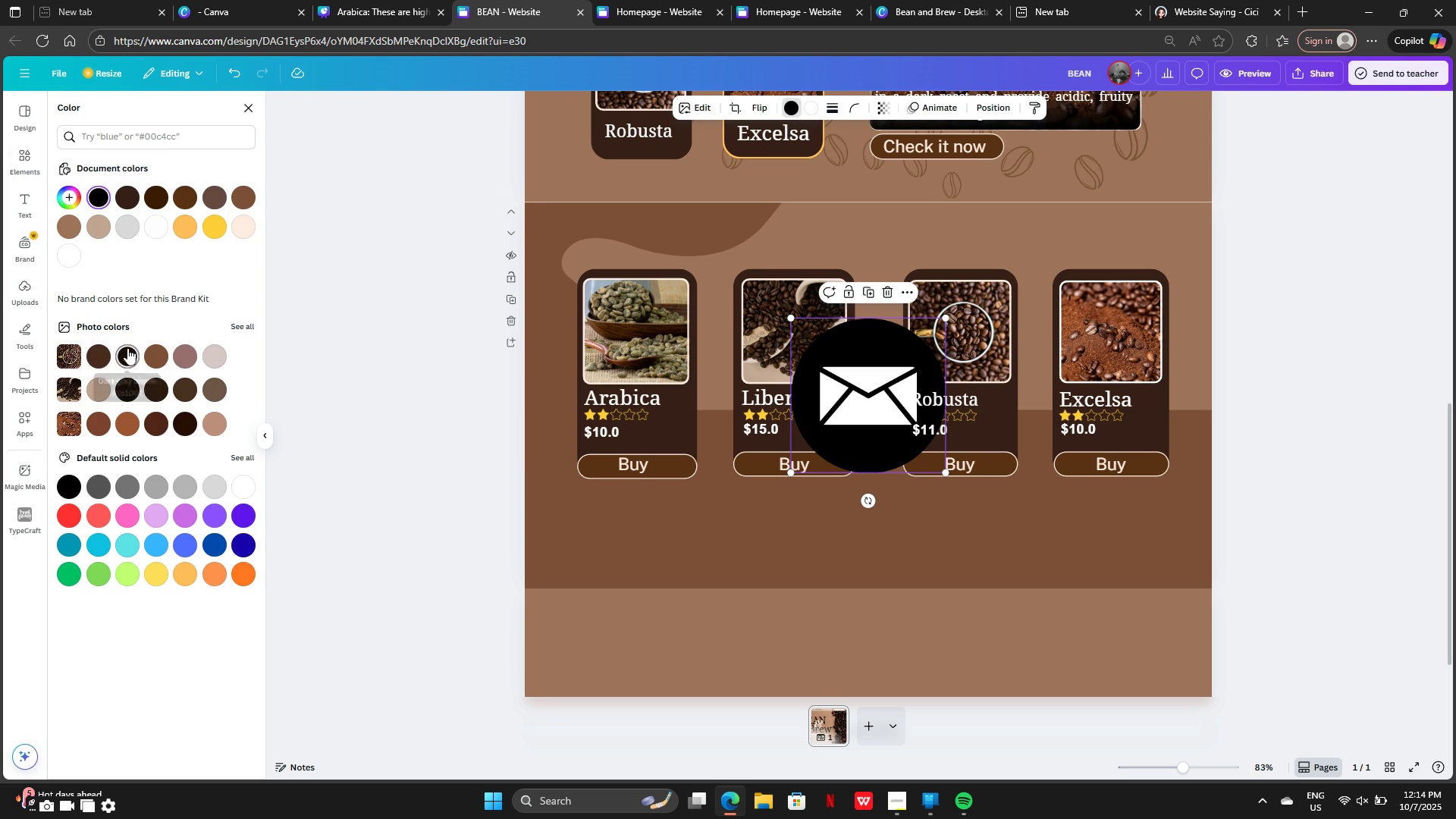 
left_click([127, 348])
 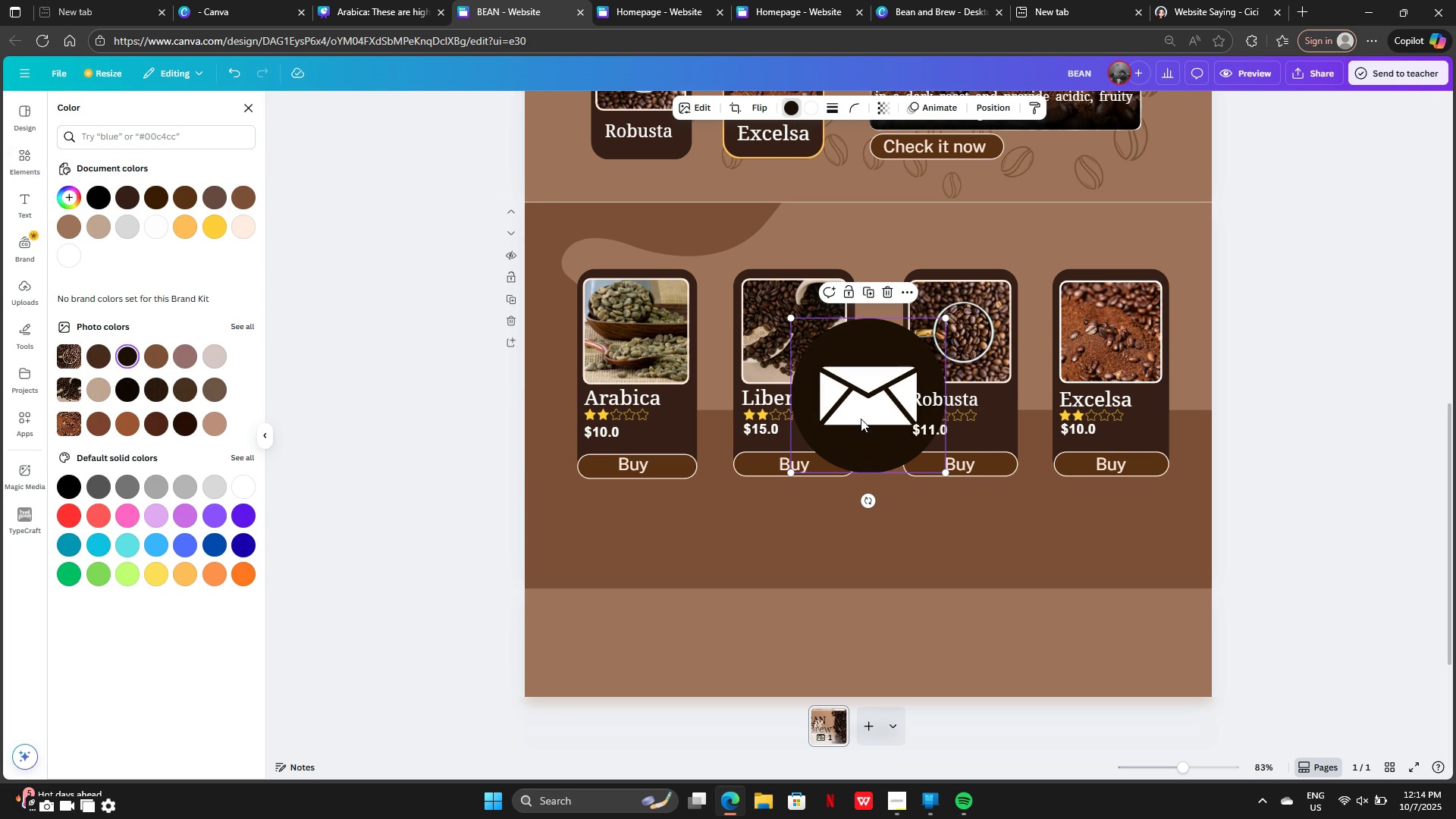 
left_click_drag(start_coordinate=[861, 419], to_coordinate=[626, 645])
 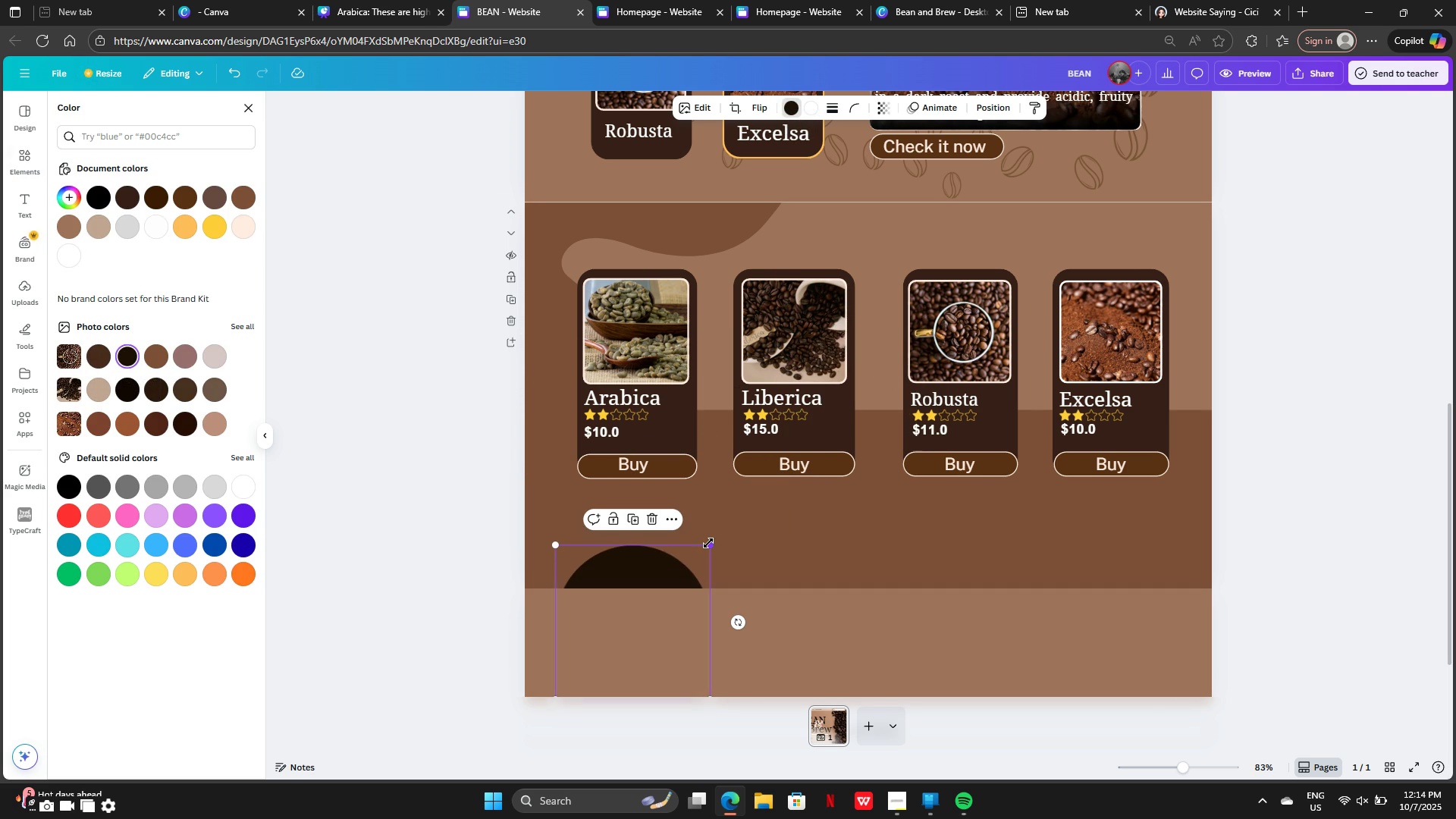 
left_click_drag(start_coordinate=[708, 543], to_coordinate=[641, 630])
 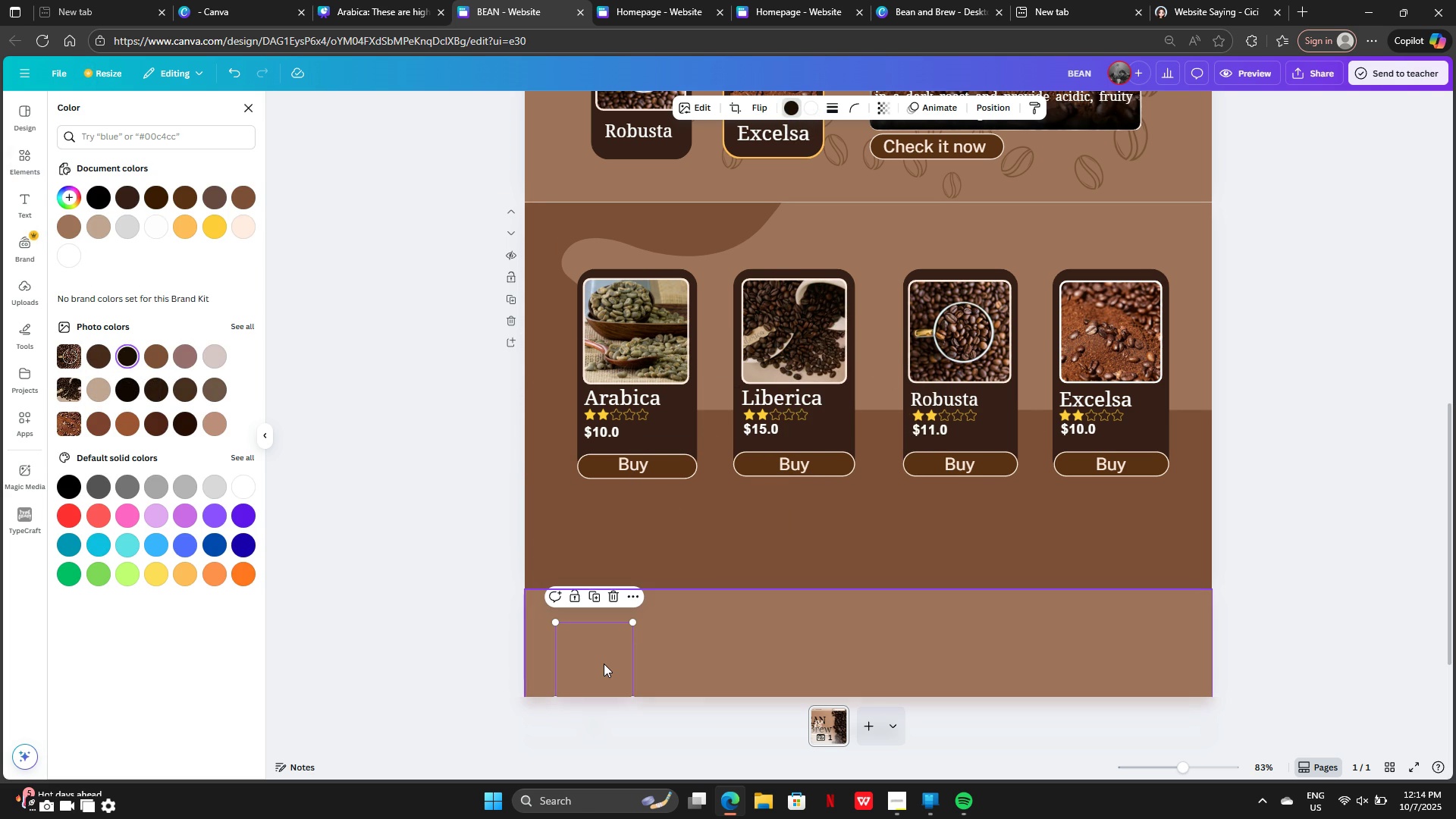 
left_click_drag(start_coordinate=[604, 664], to_coordinate=[636, 642])
 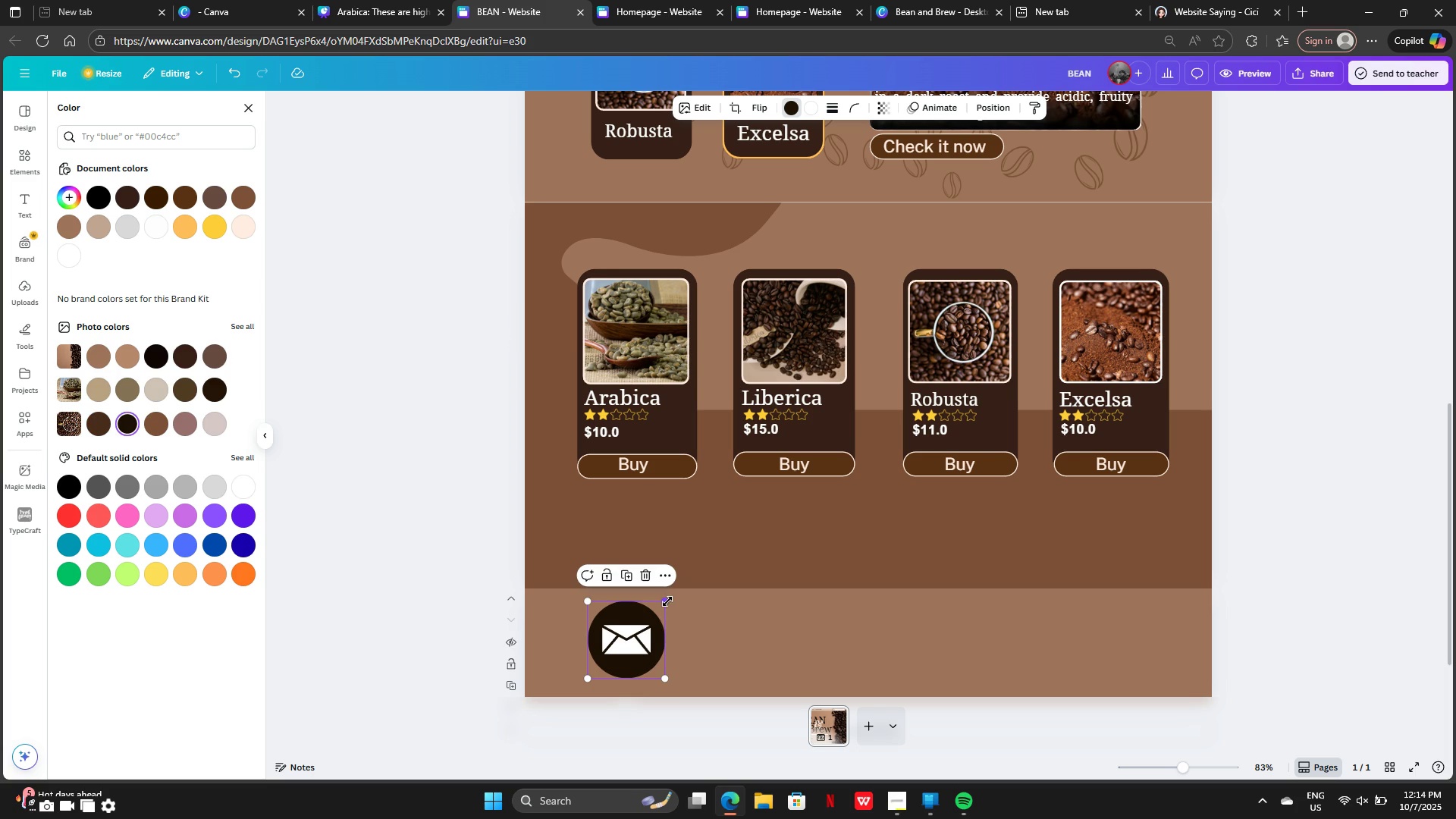 
left_click_drag(start_coordinate=[667, 601], to_coordinate=[633, 620])
 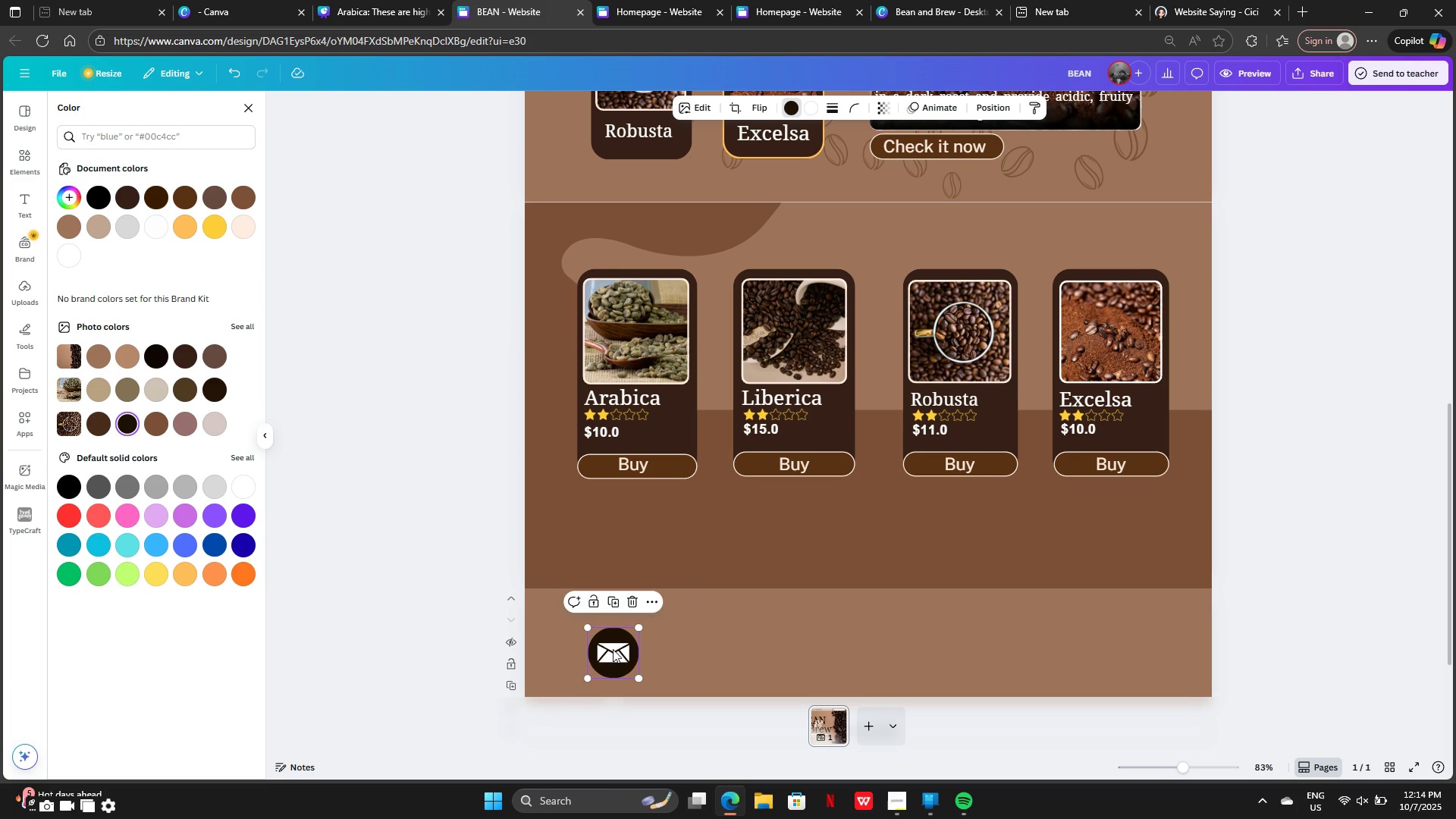 
left_click_drag(start_coordinate=[613, 649], to_coordinate=[729, 646])
 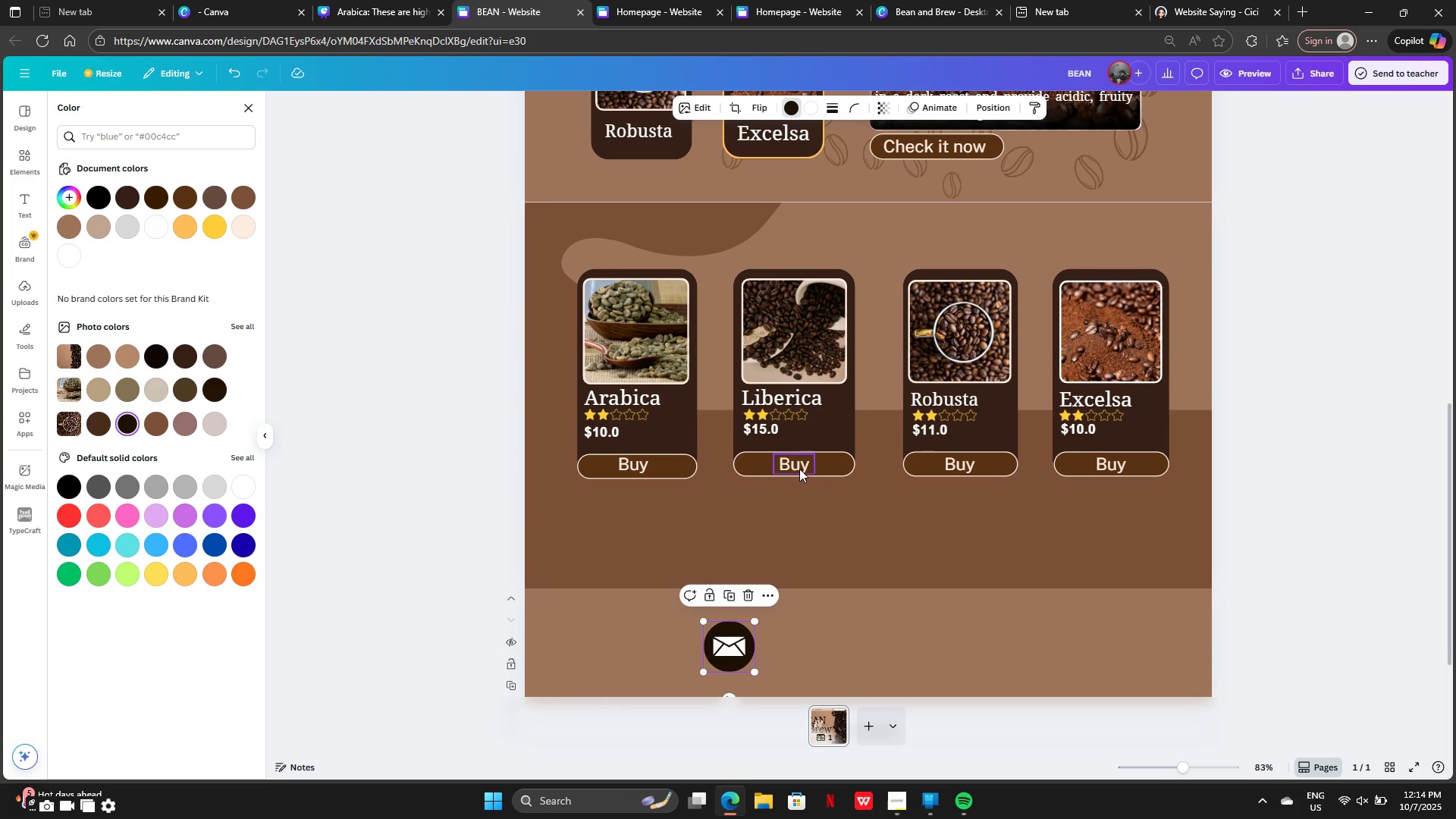 
left_click([799, 469])
 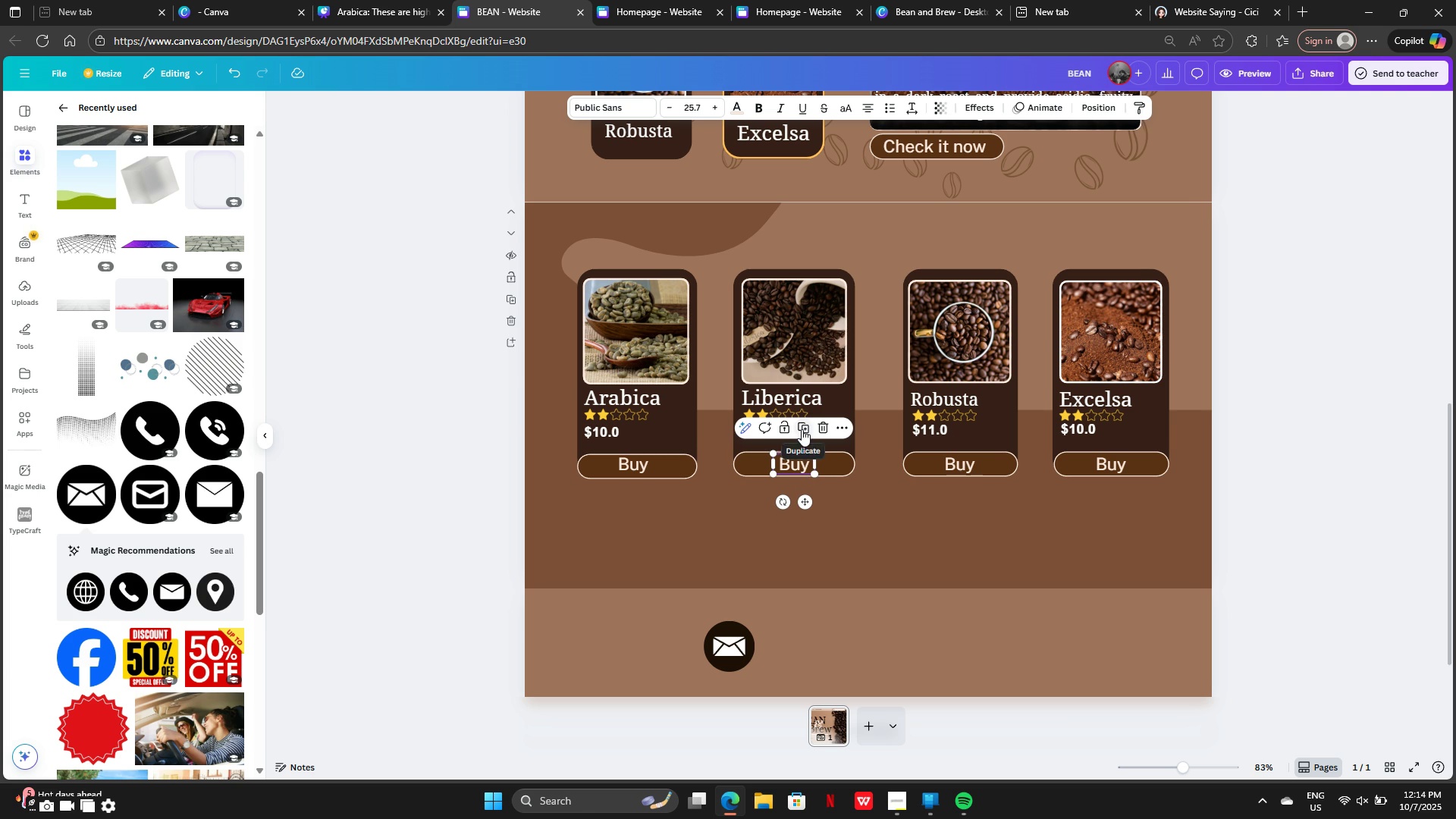 
left_click([802, 429])
 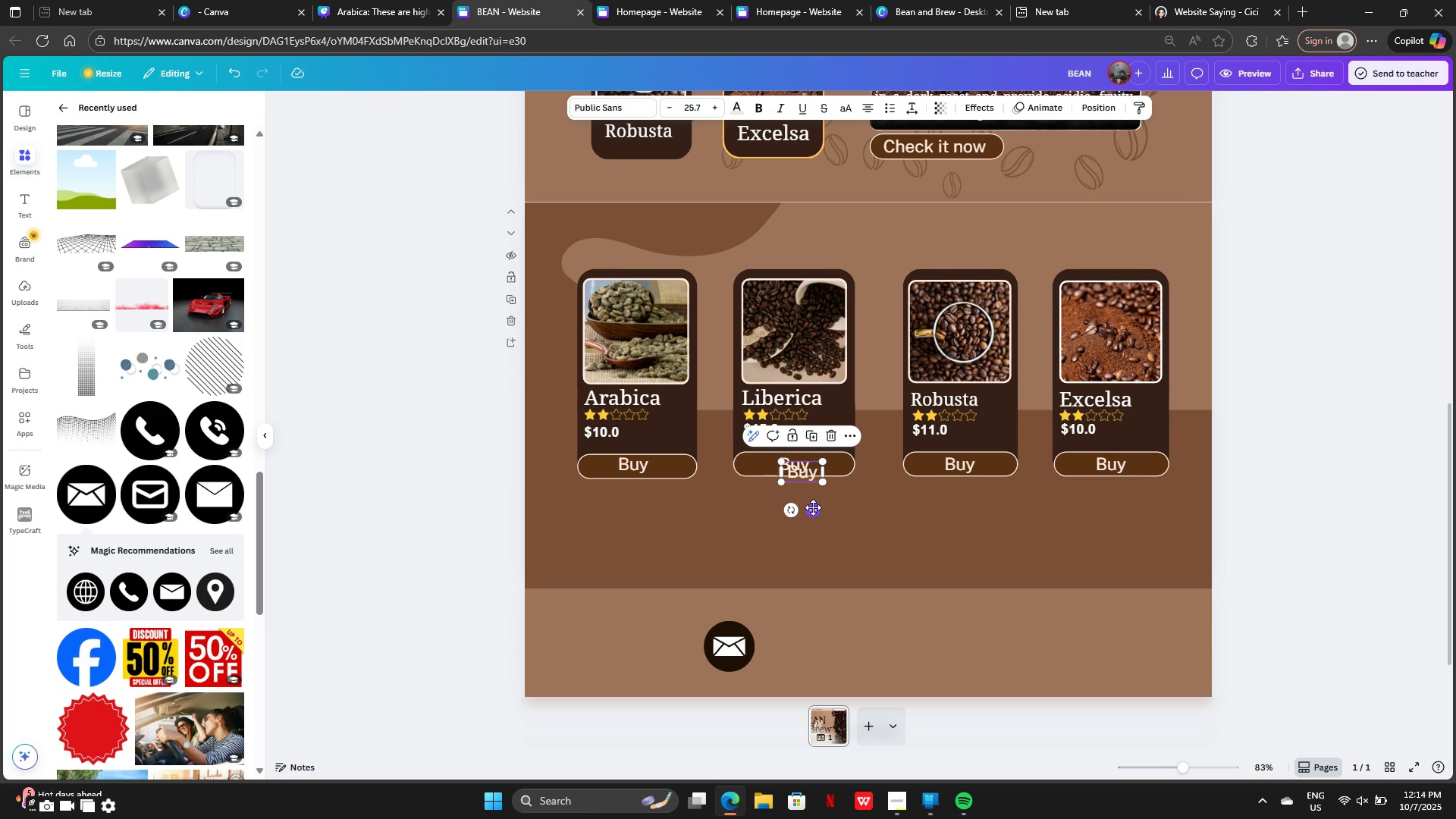 
left_click_drag(start_coordinate=[813, 507], to_coordinate=[789, 686])
 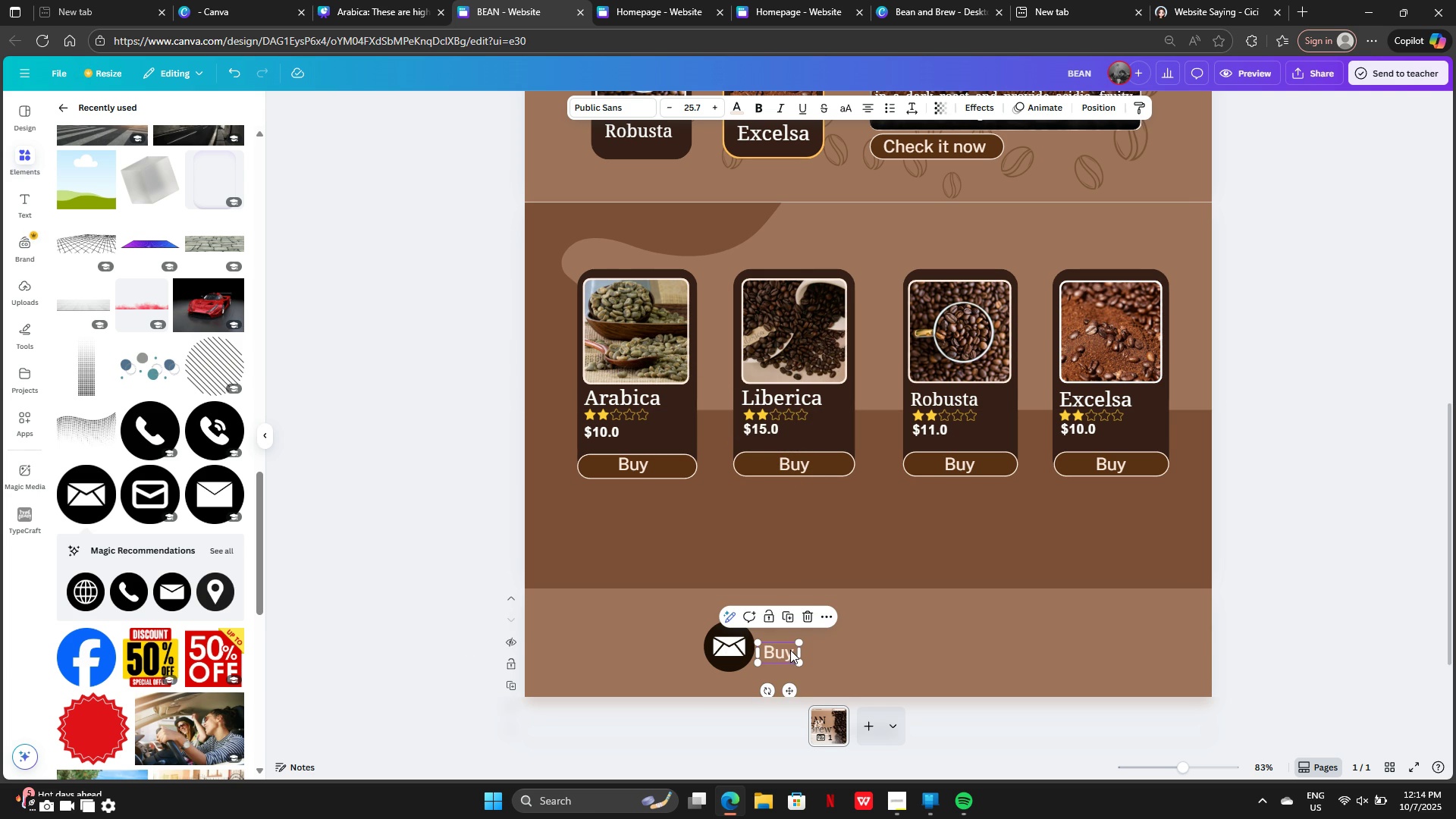 
double_click([790, 650])
 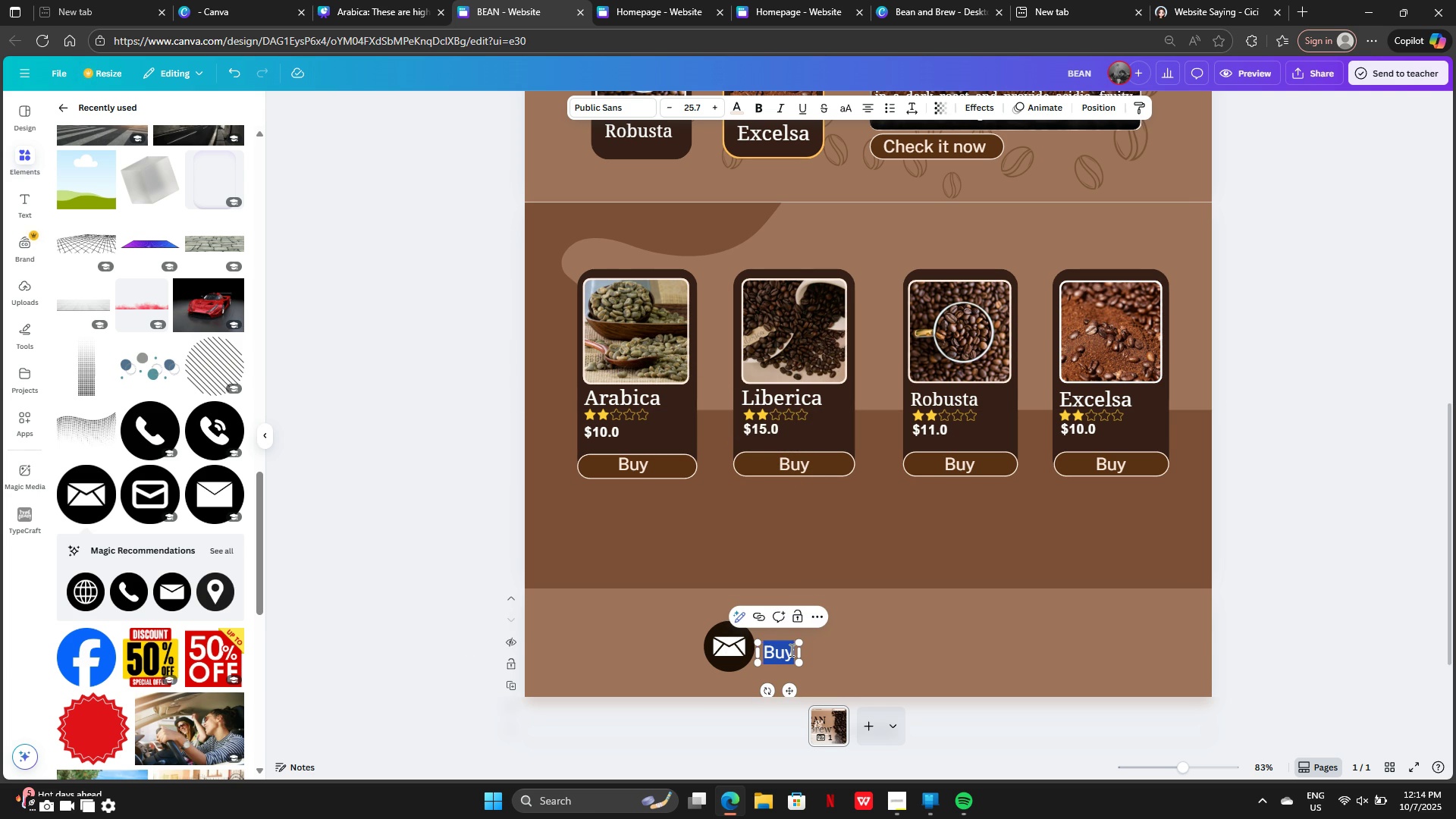 
key(Backspace)
type(cofeebean@g,)
key(Backspace)
type(mail.com)
 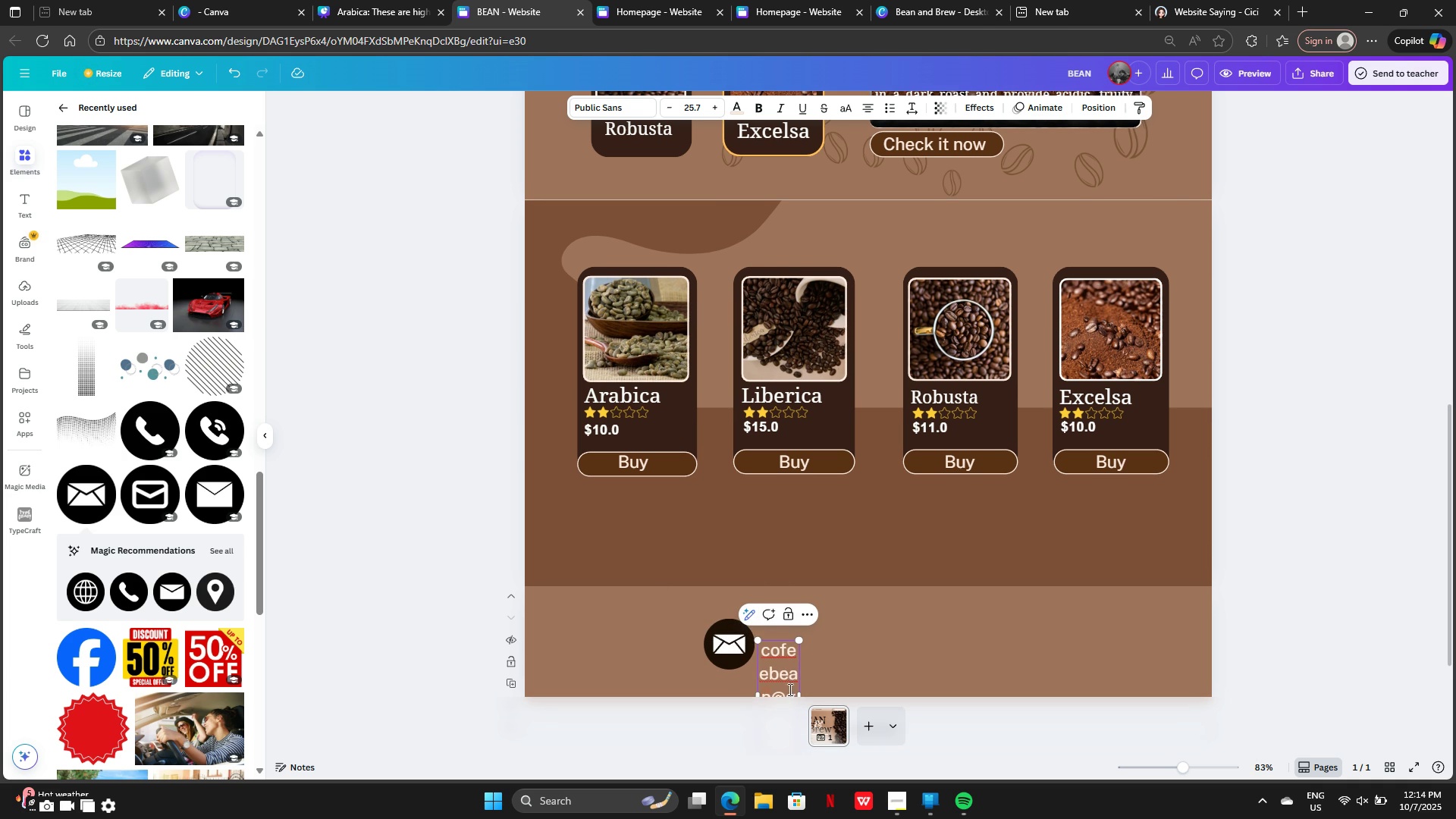 
left_click_drag(start_coordinate=[804, 696], to_coordinate=[999, 646])
 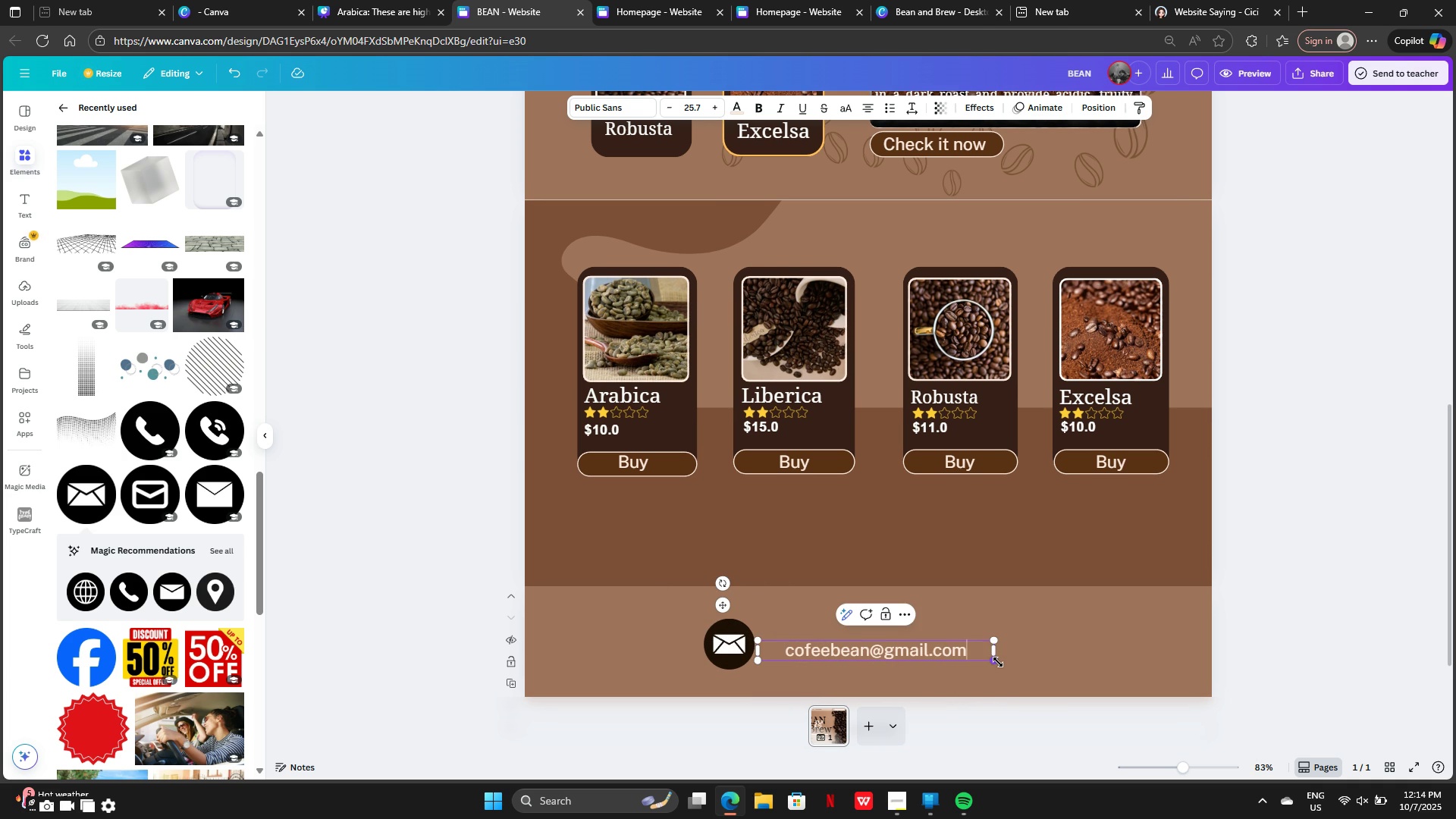 
left_click_drag(start_coordinate=[998, 662], to_coordinate=[922, 653])
 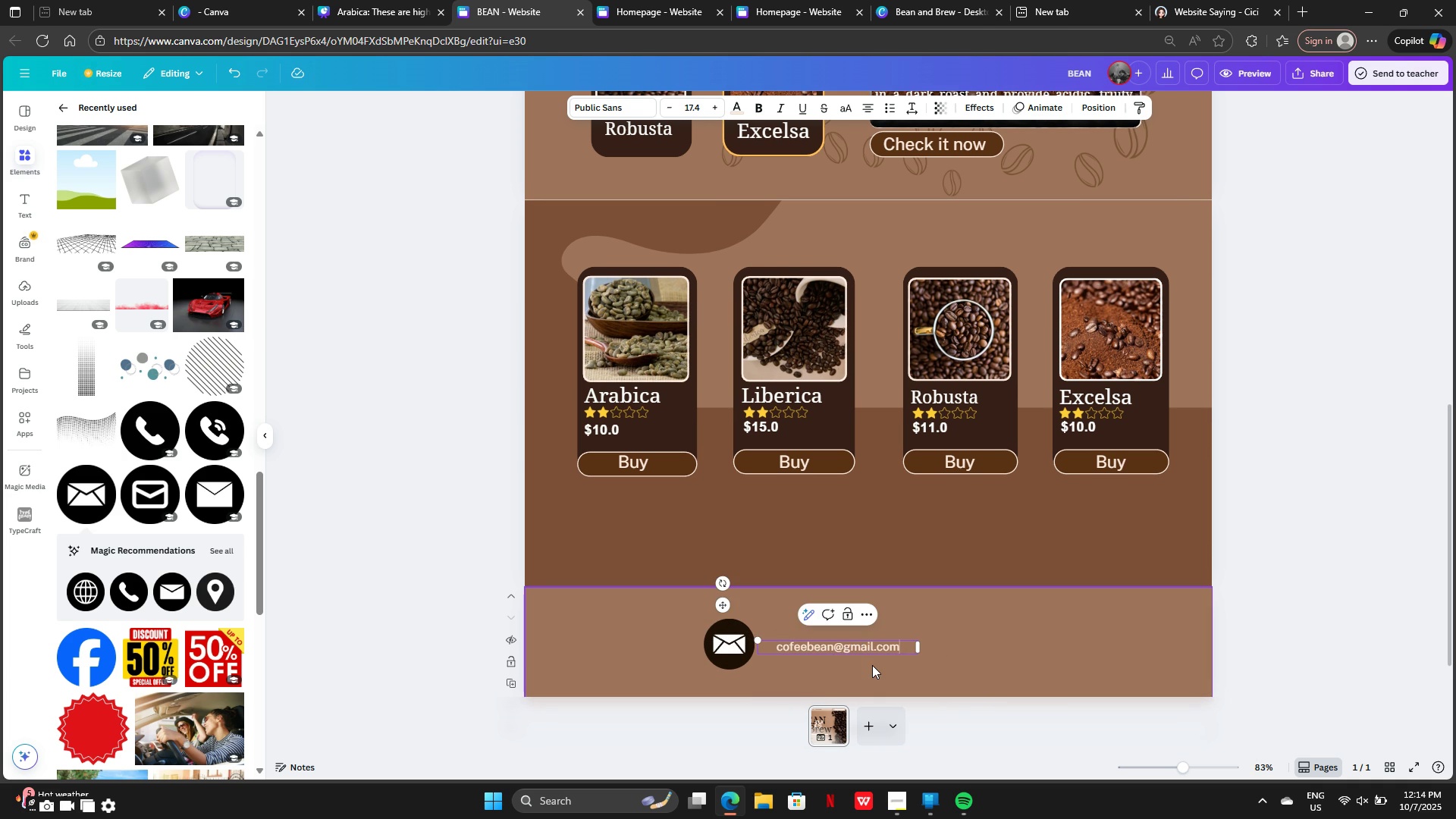 
left_click([872, 665])
 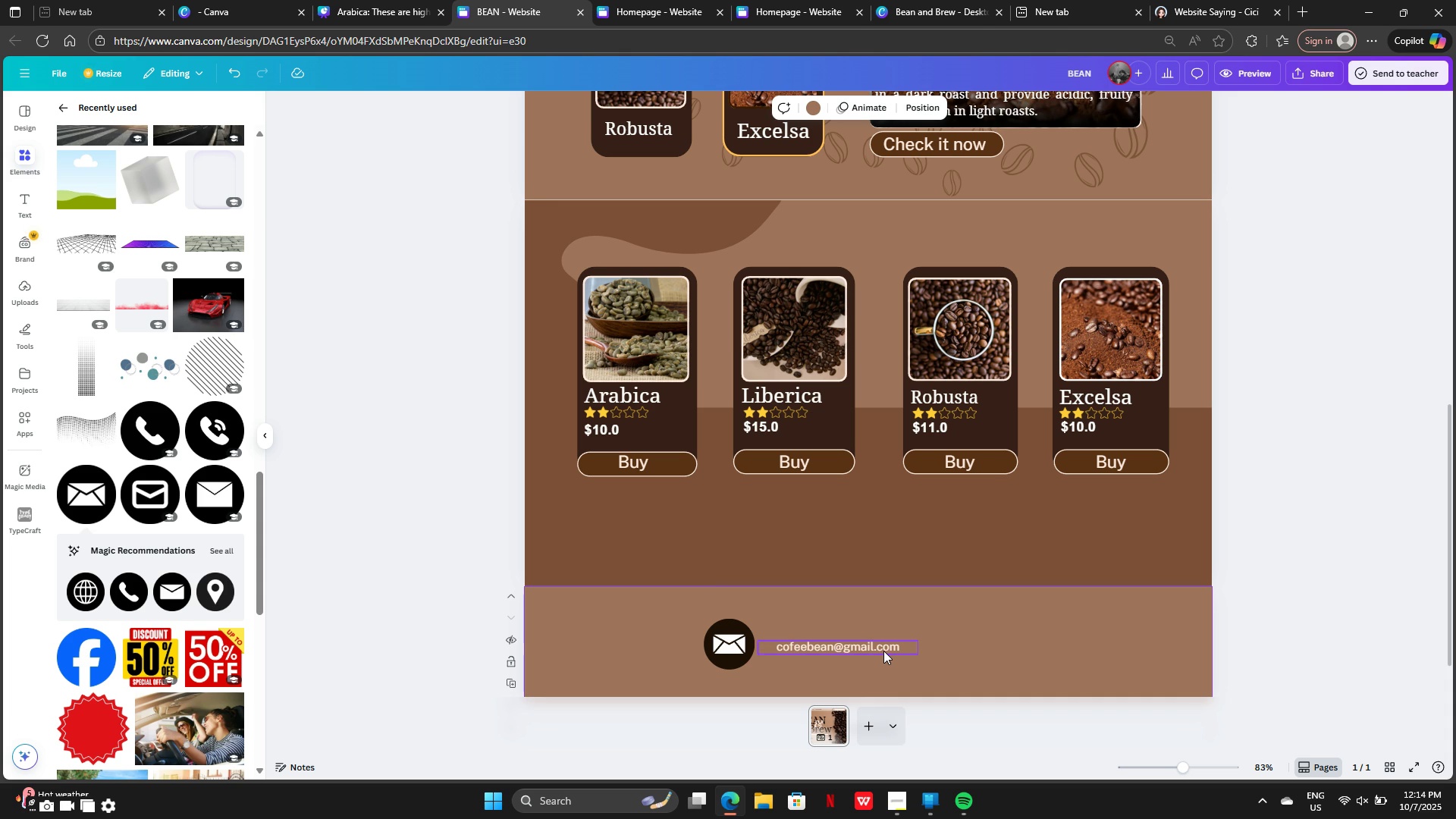 
left_click_drag(start_coordinate=[883, 651], to_coordinate=[780, 680])
 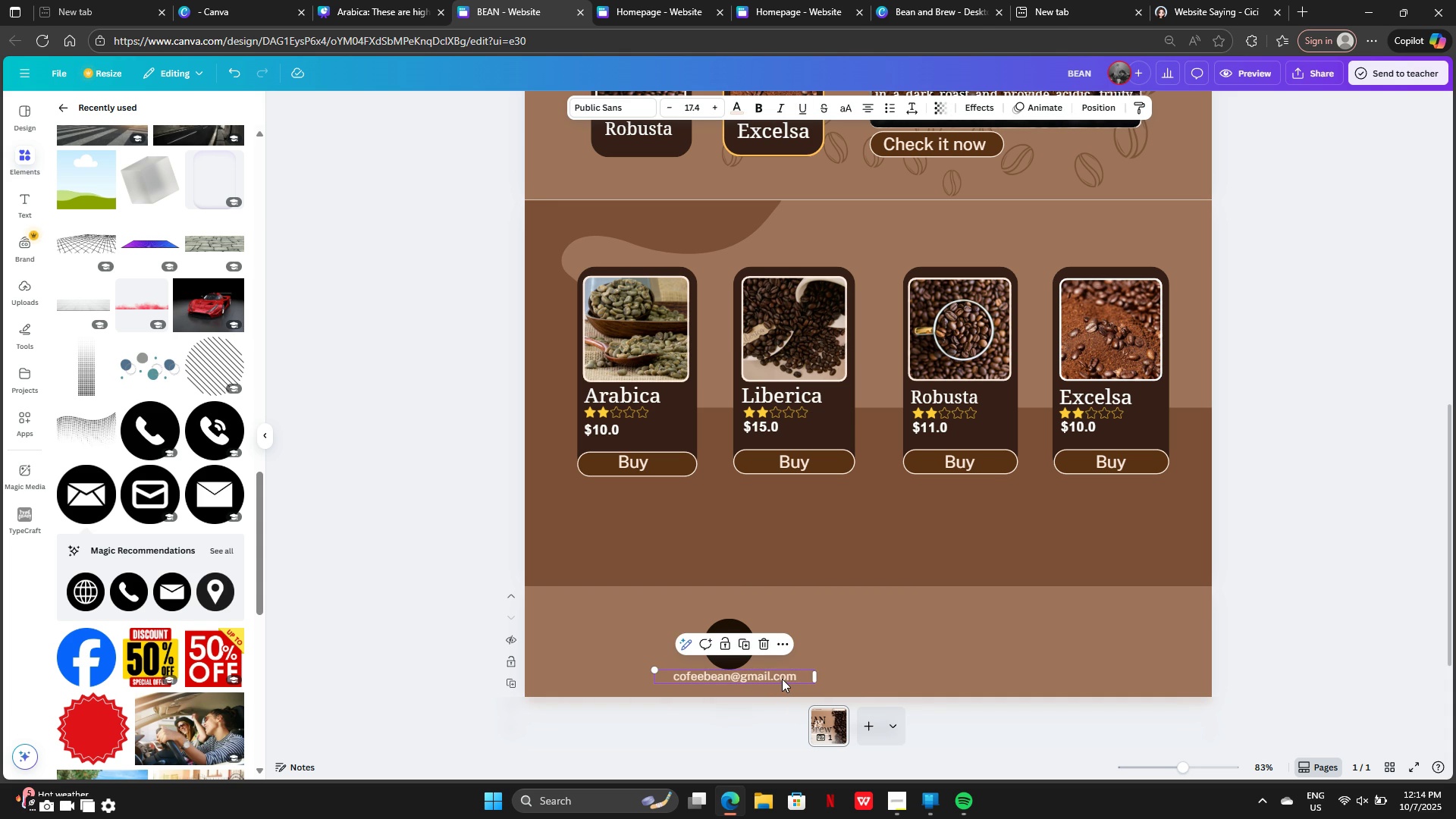 
left_click_drag(start_coordinate=[783, 679], to_coordinate=[776, 679])
 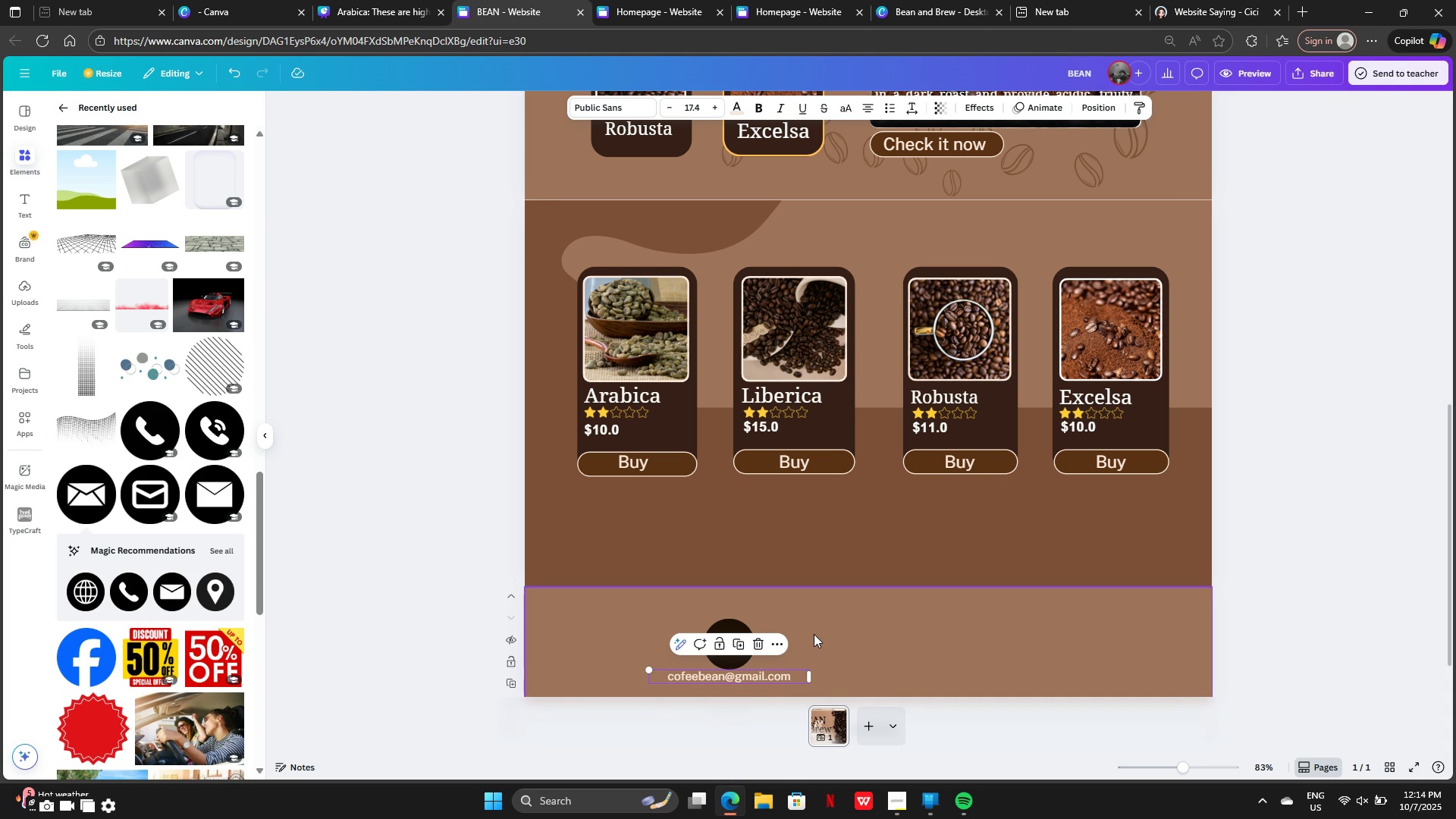 
left_click([814, 634])
 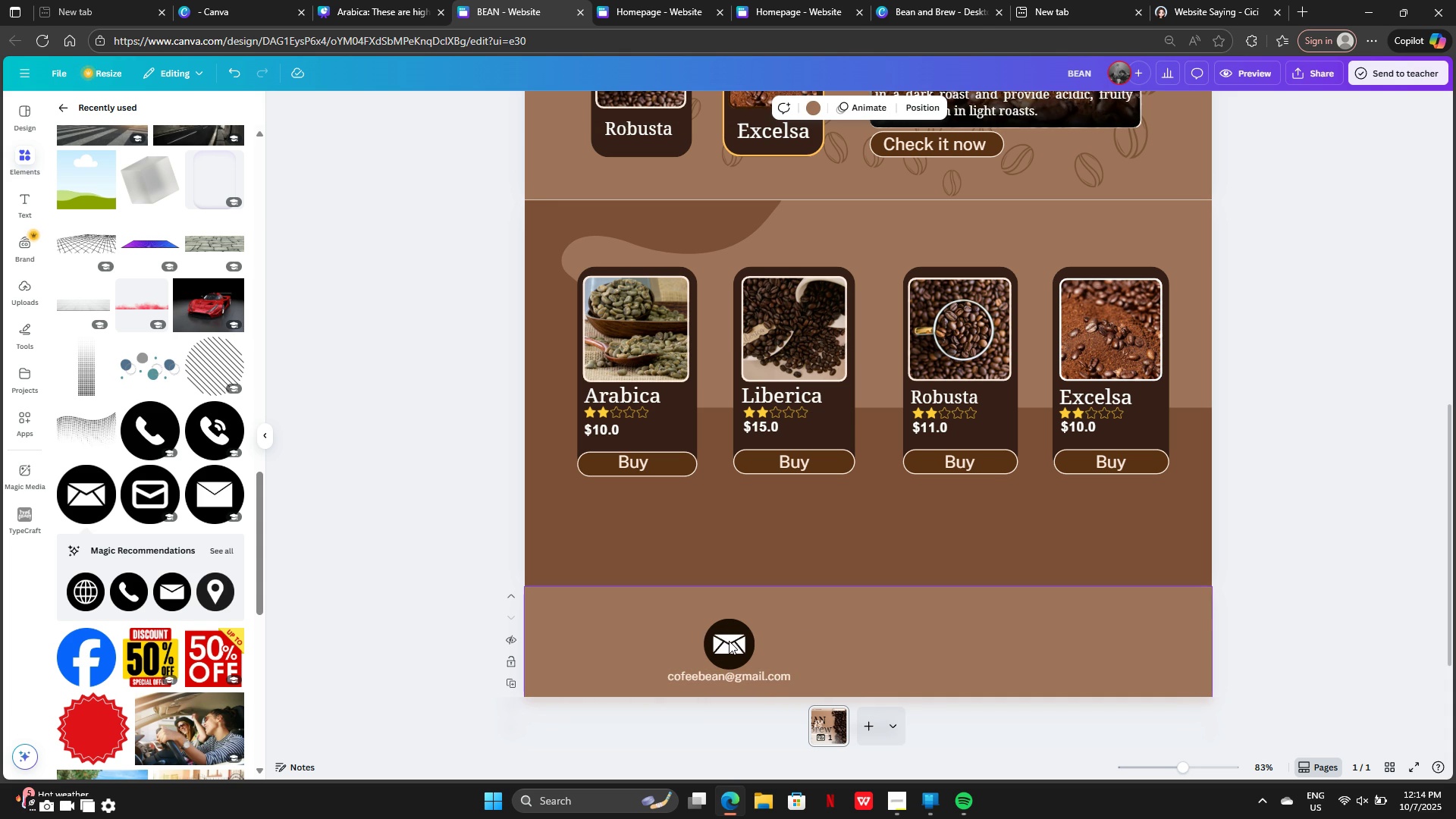 
left_click_drag(start_coordinate=[729, 641], to_coordinate=[731, 629])
 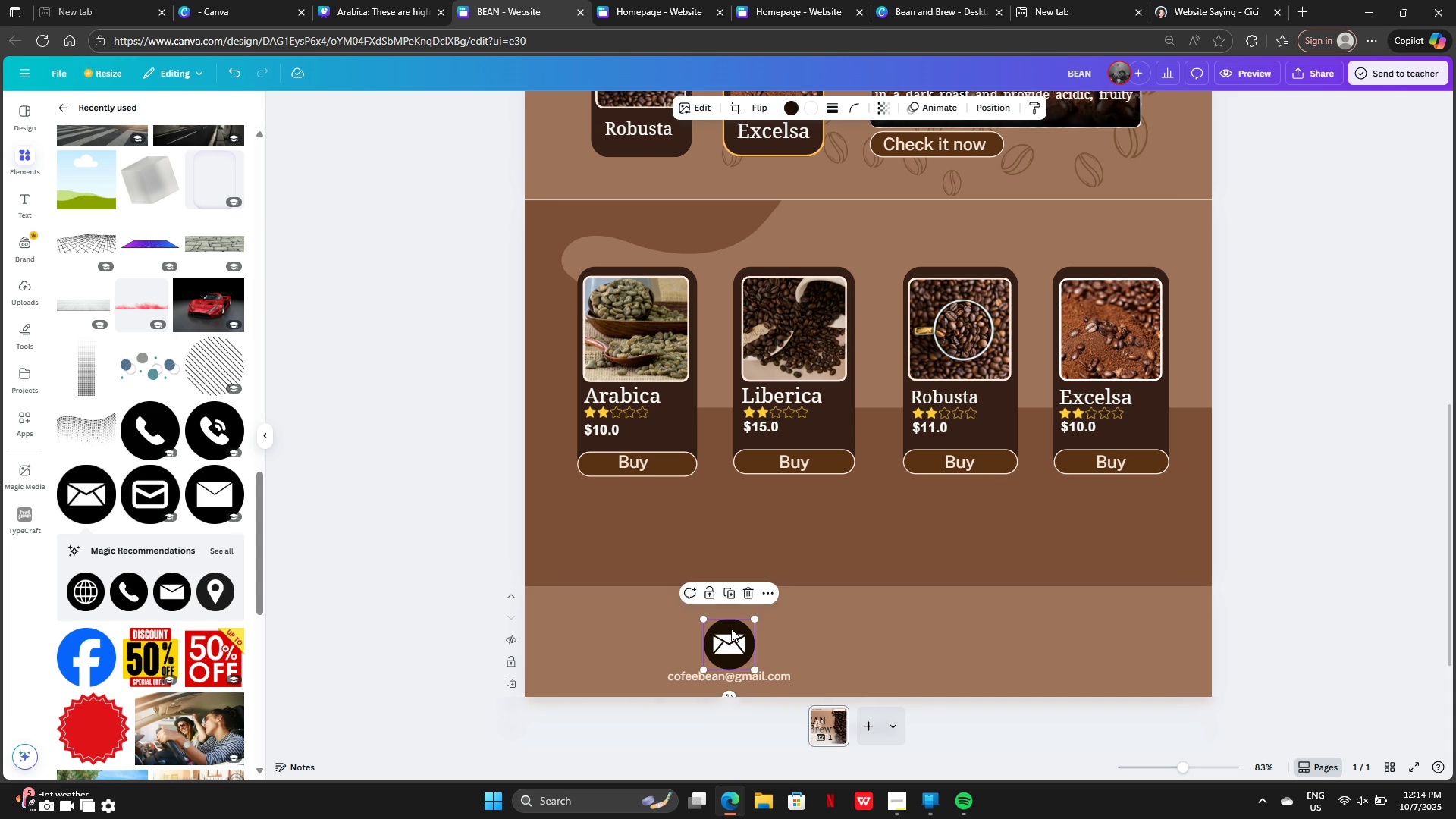 
left_click_drag(start_coordinate=[731, 629], to_coordinate=[731, 623])
 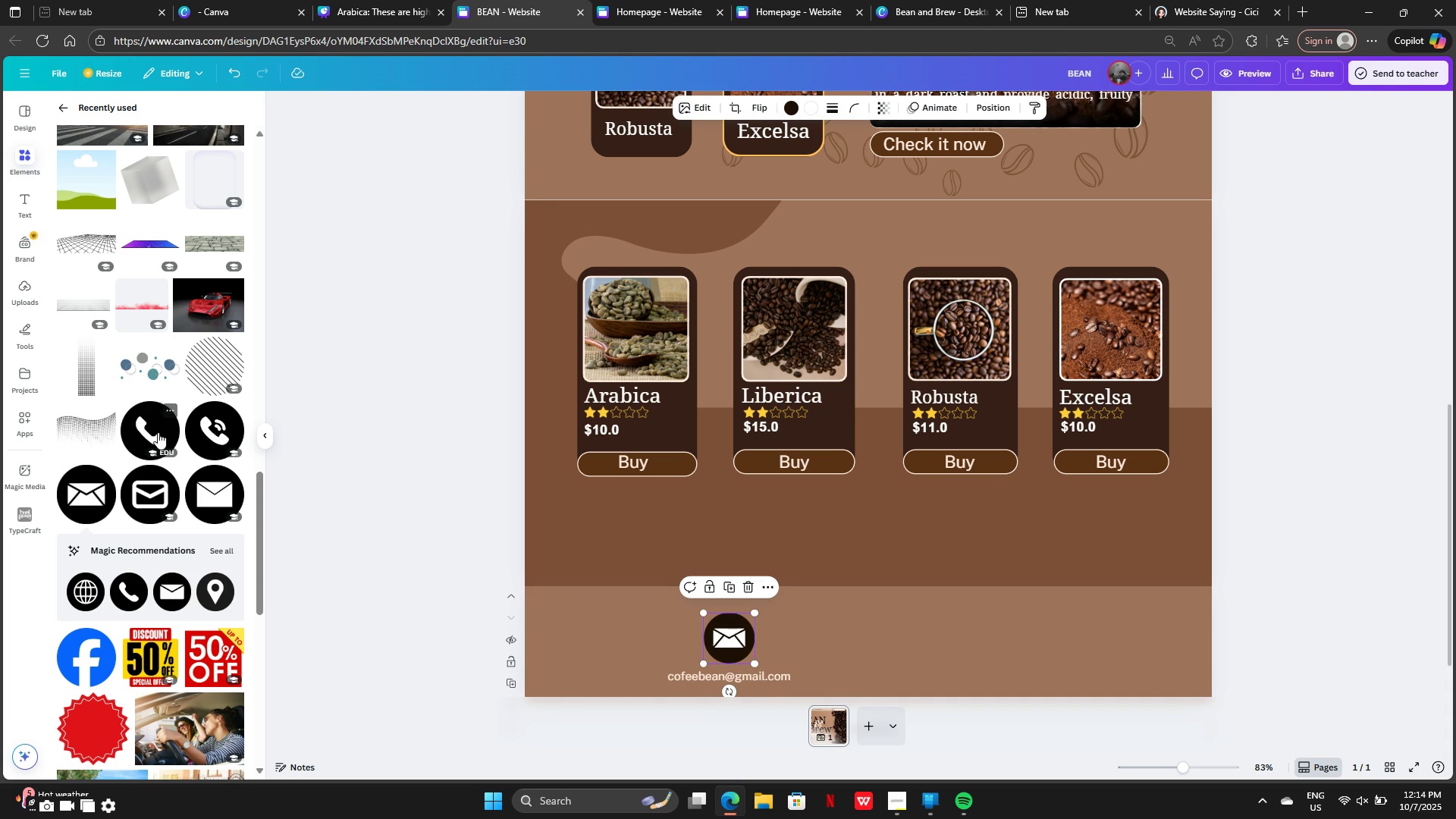 
left_click([158, 432])
 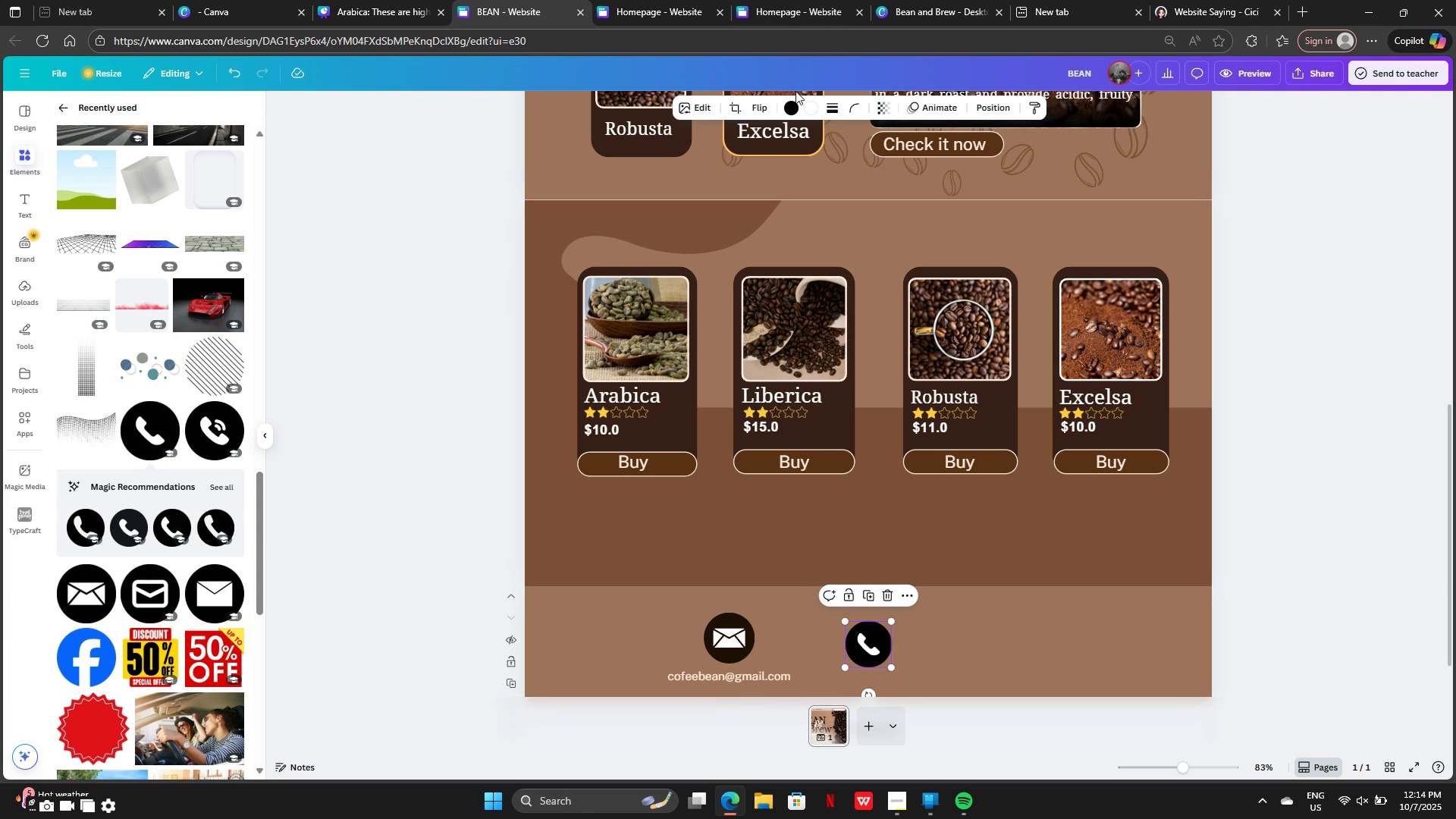 
left_click([795, 108])
 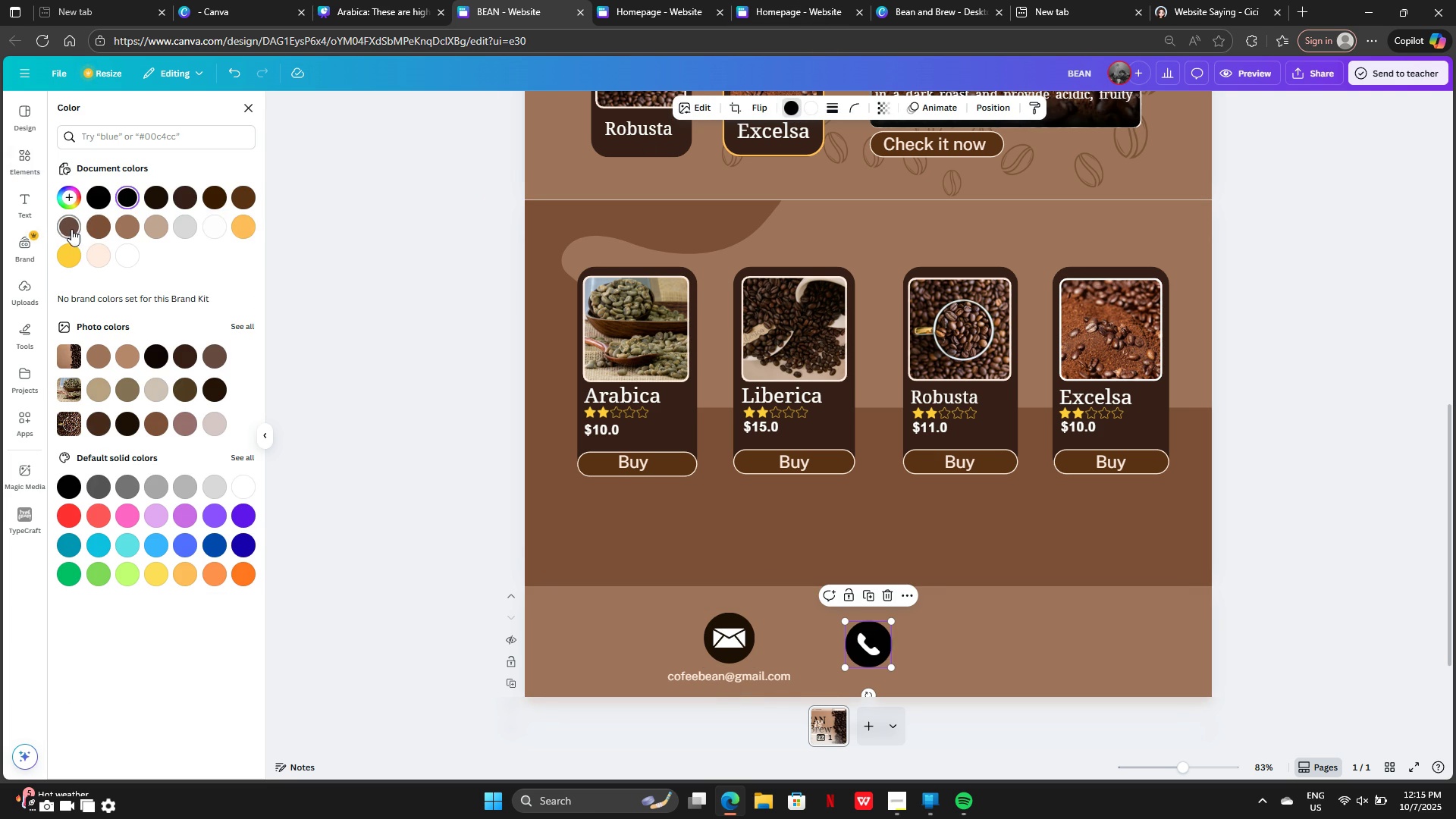 
left_click([71, 229])
 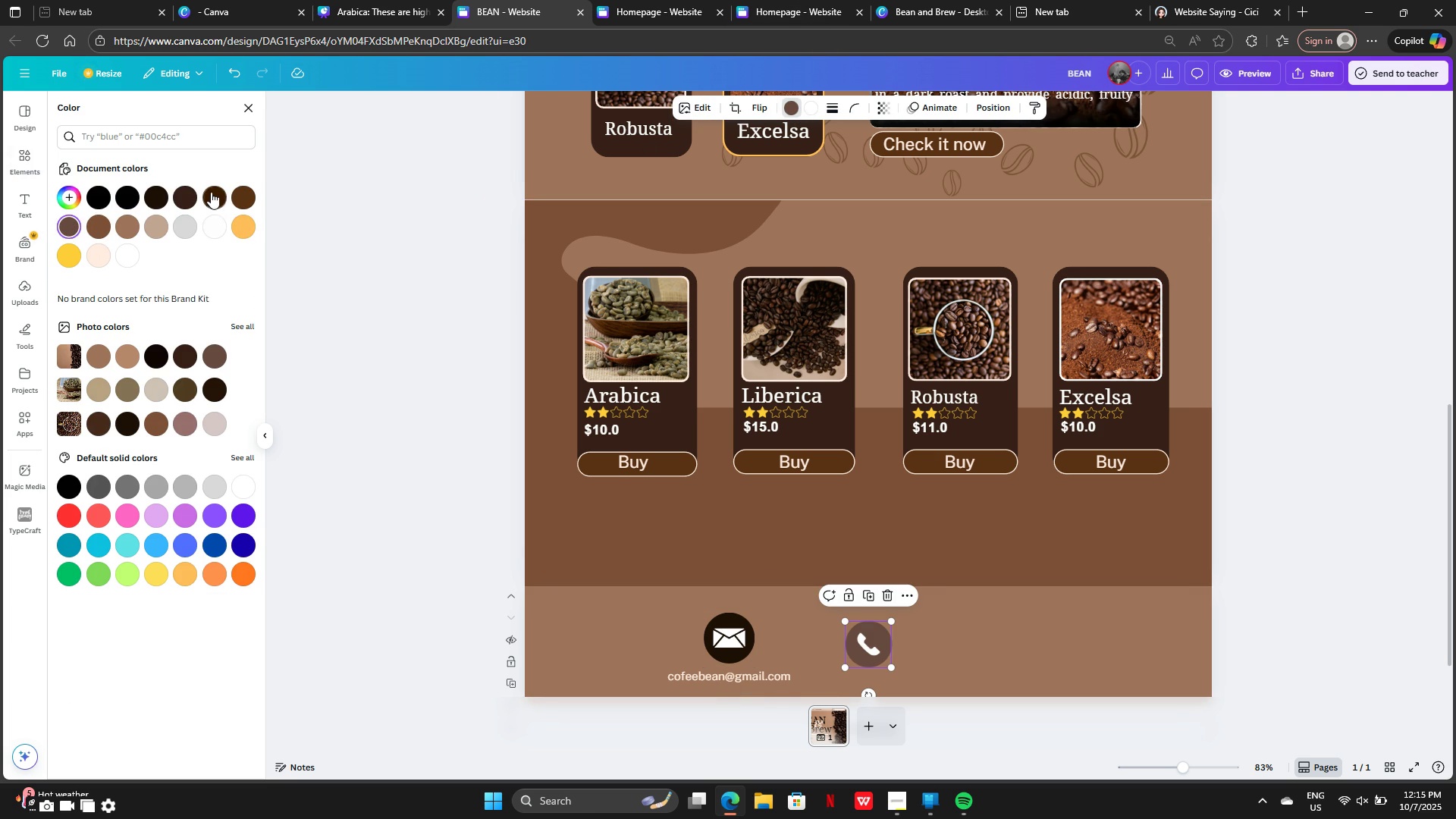 
left_click([212, 192])
 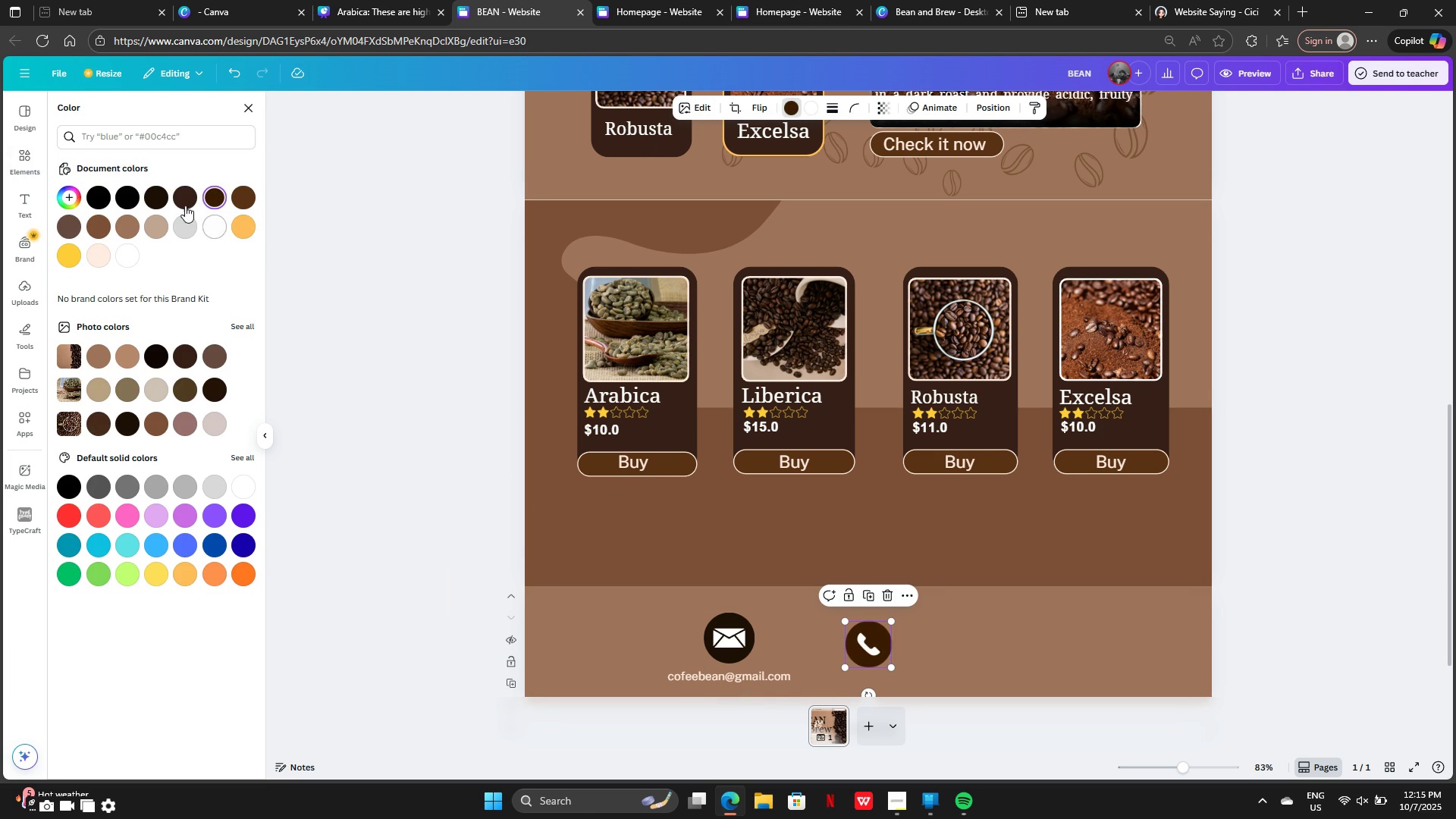 
left_click([181, 196])
 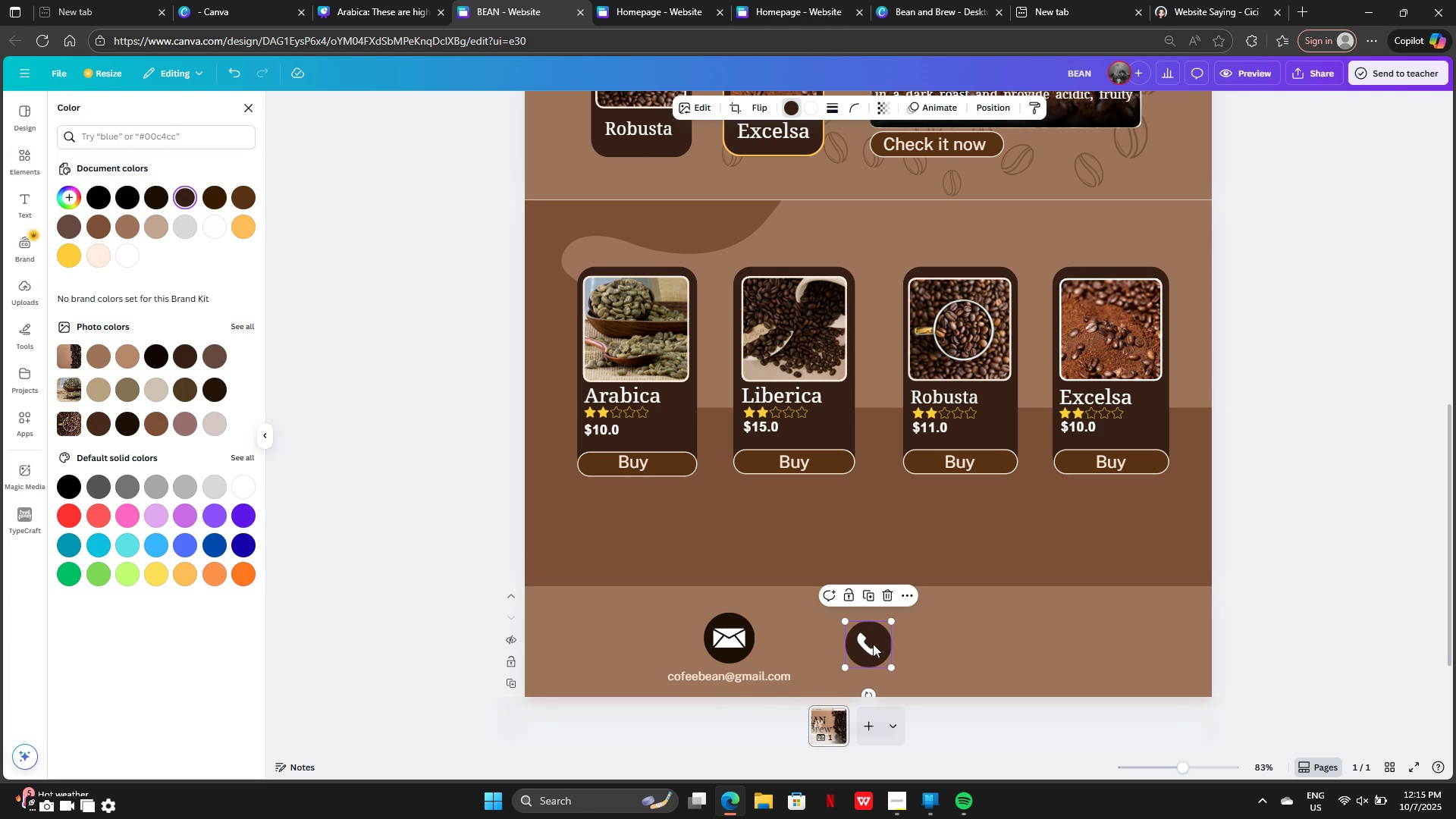 
left_click_drag(start_coordinate=[873, 644], to_coordinate=[873, 635])
 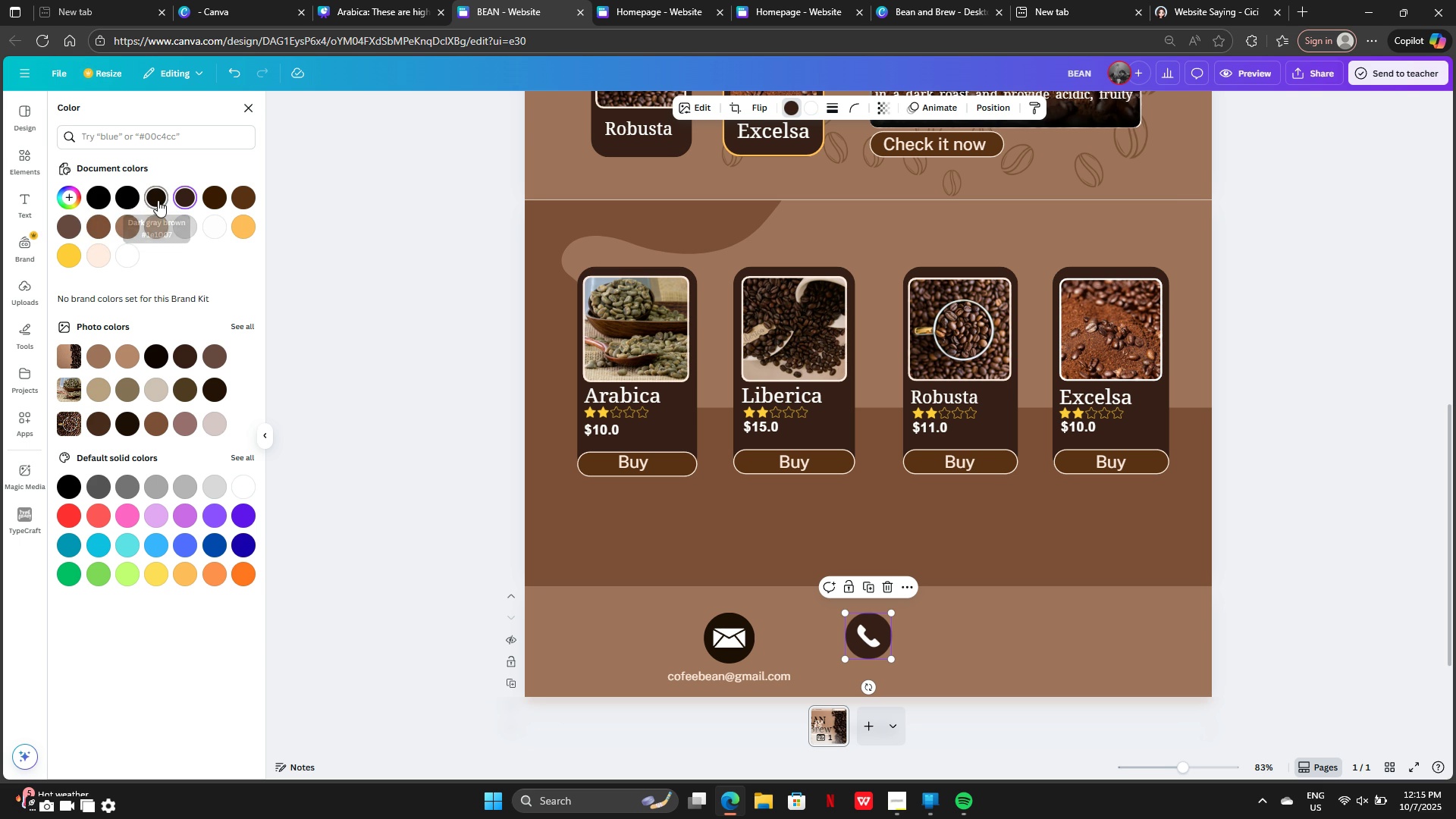 
left_click([158, 200])
 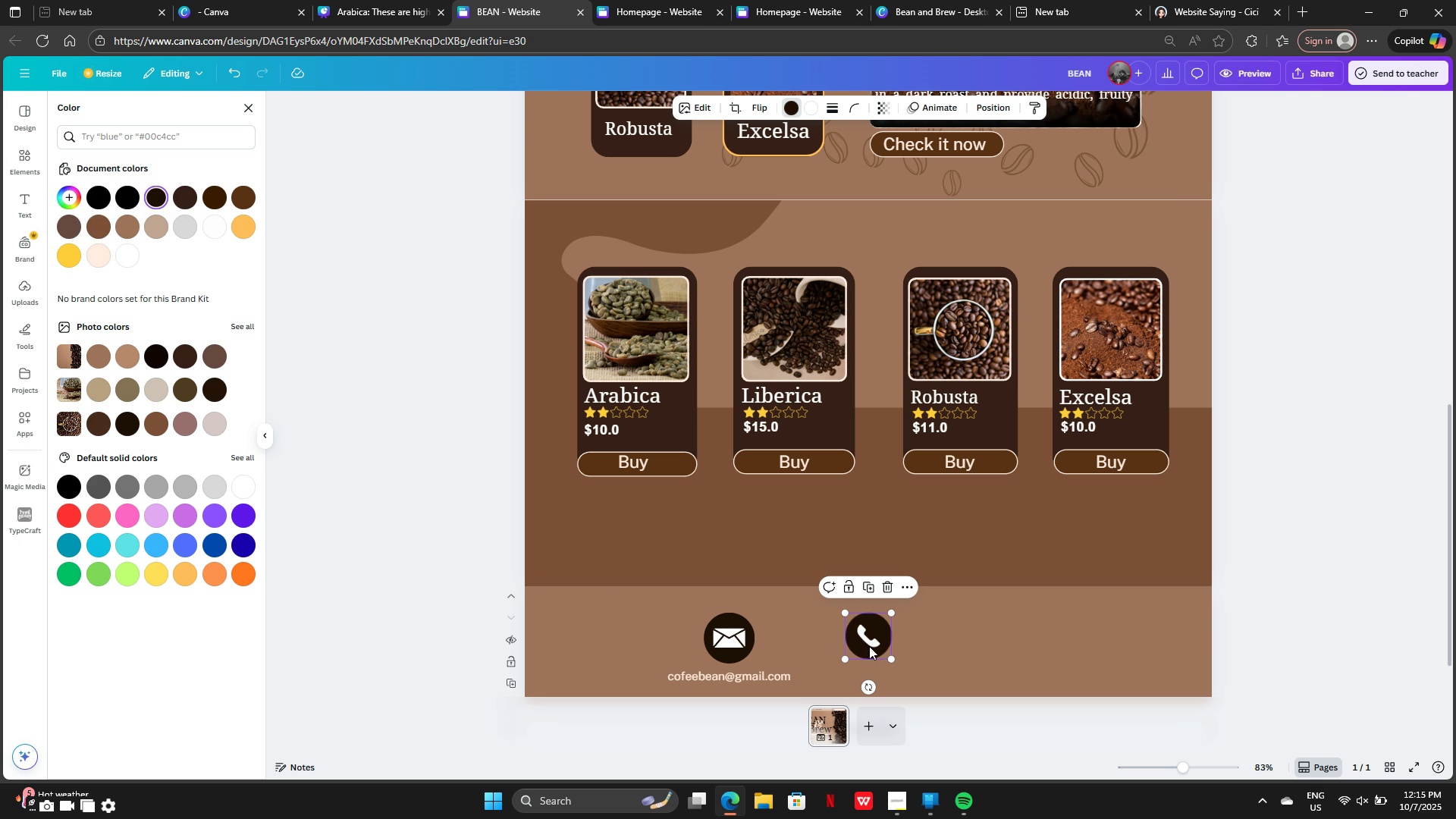 
left_click_drag(start_coordinate=[869, 646], to_coordinate=[796, 651])
 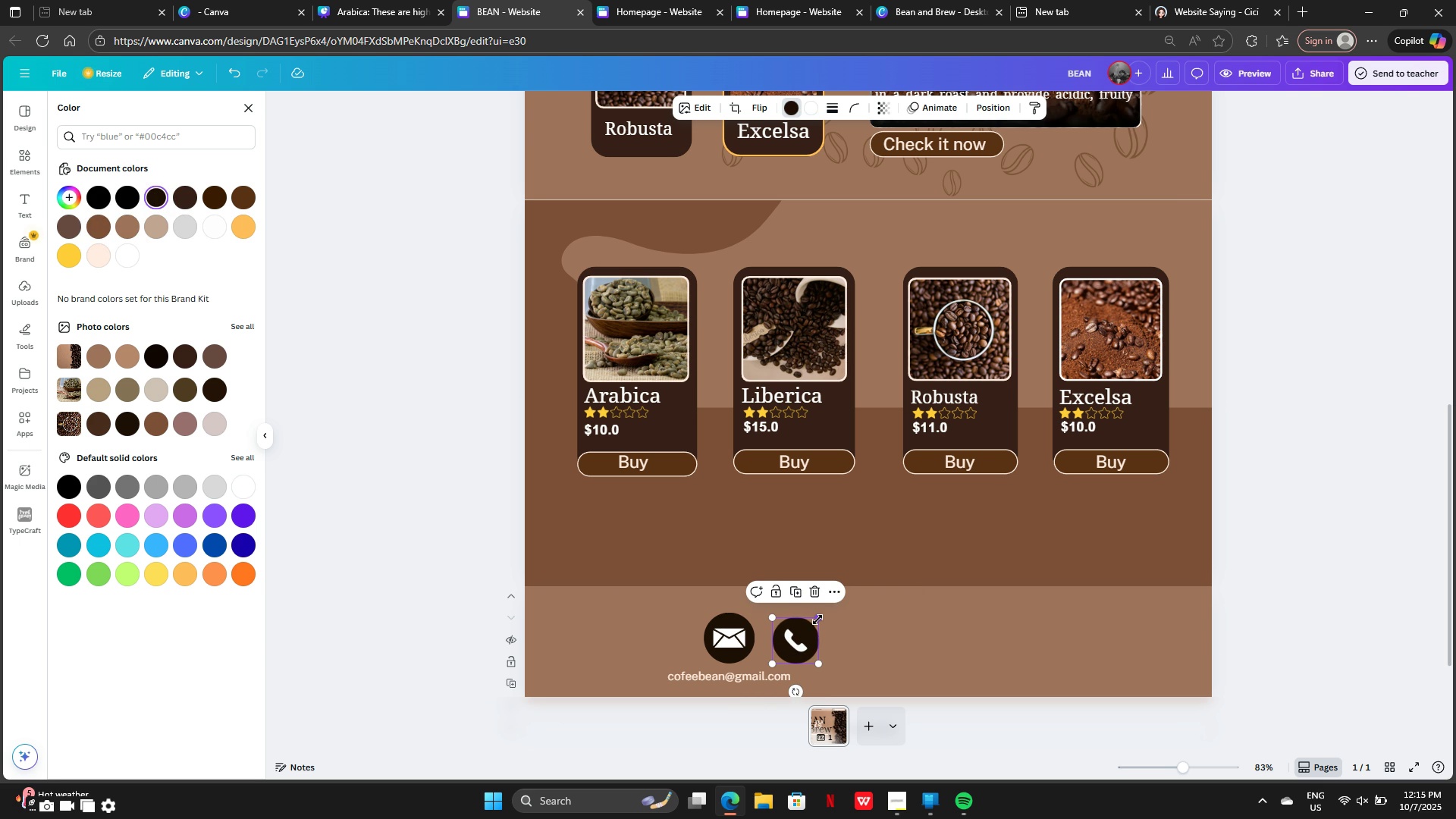 
left_click_drag(start_coordinate=[817, 620], to_coordinate=[823, 617])
 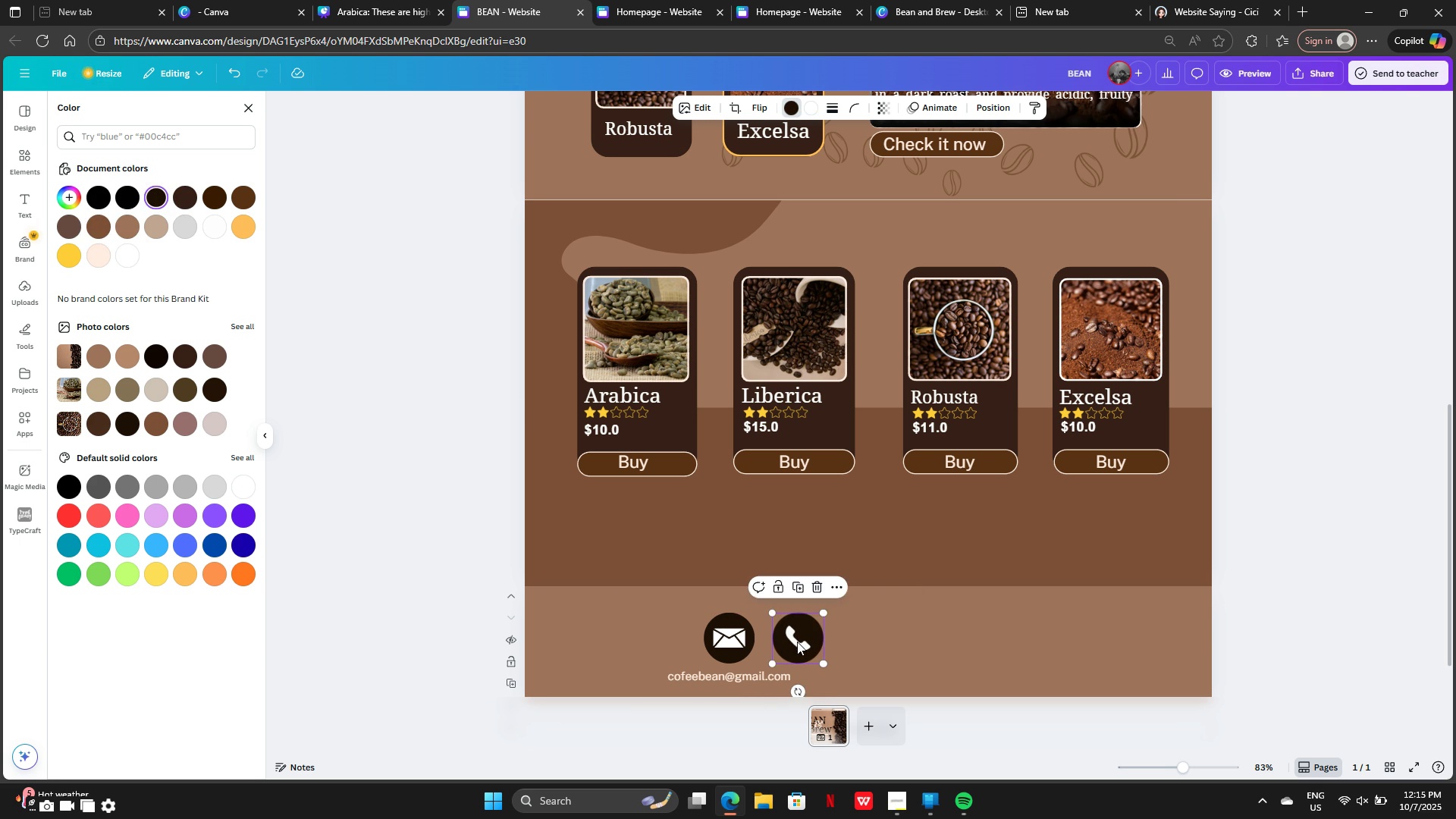 
left_click_drag(start_coordinate=[797, 642], to_coordinate=[858, 642])
 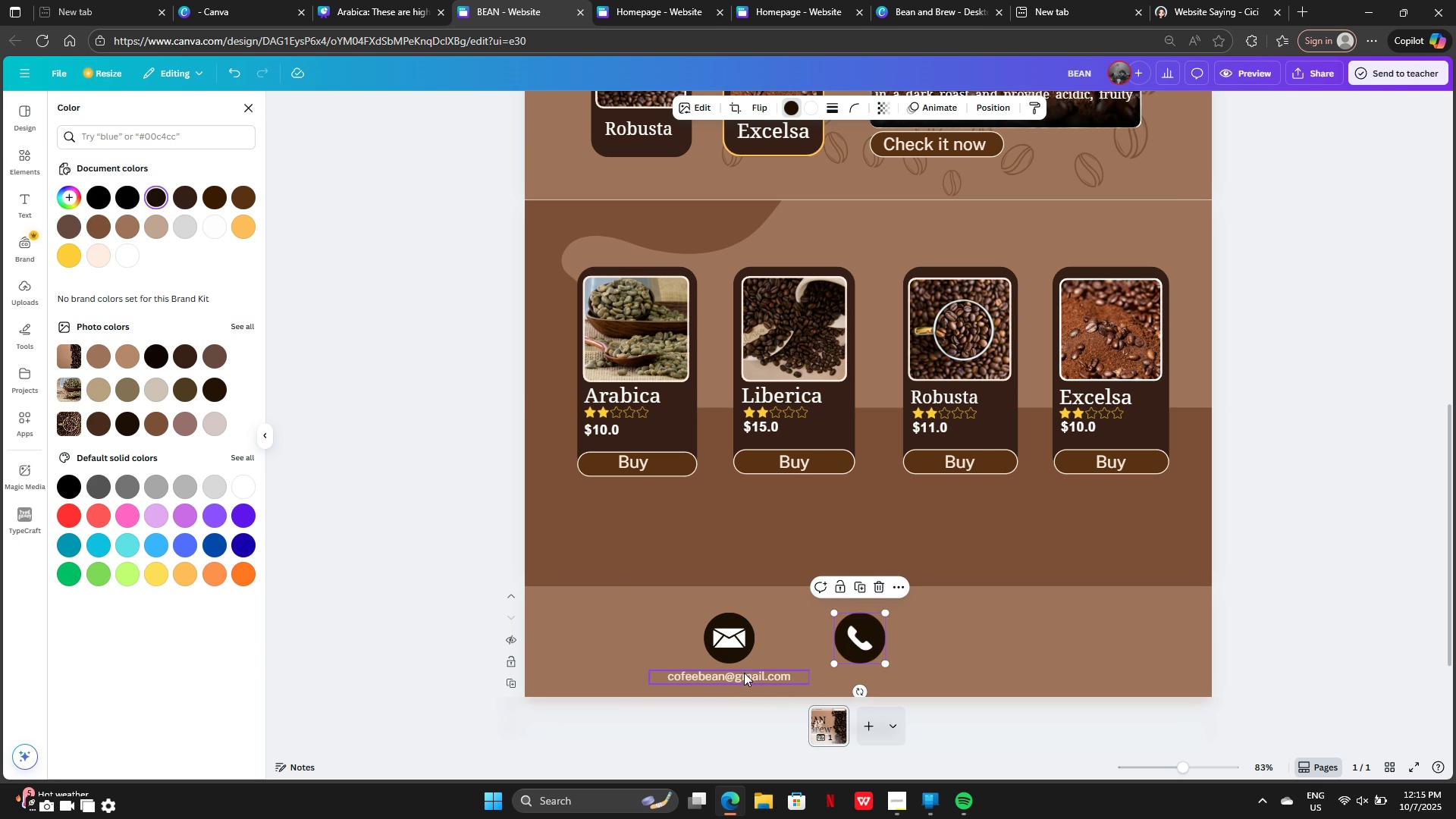 
left_click([744, 672])
 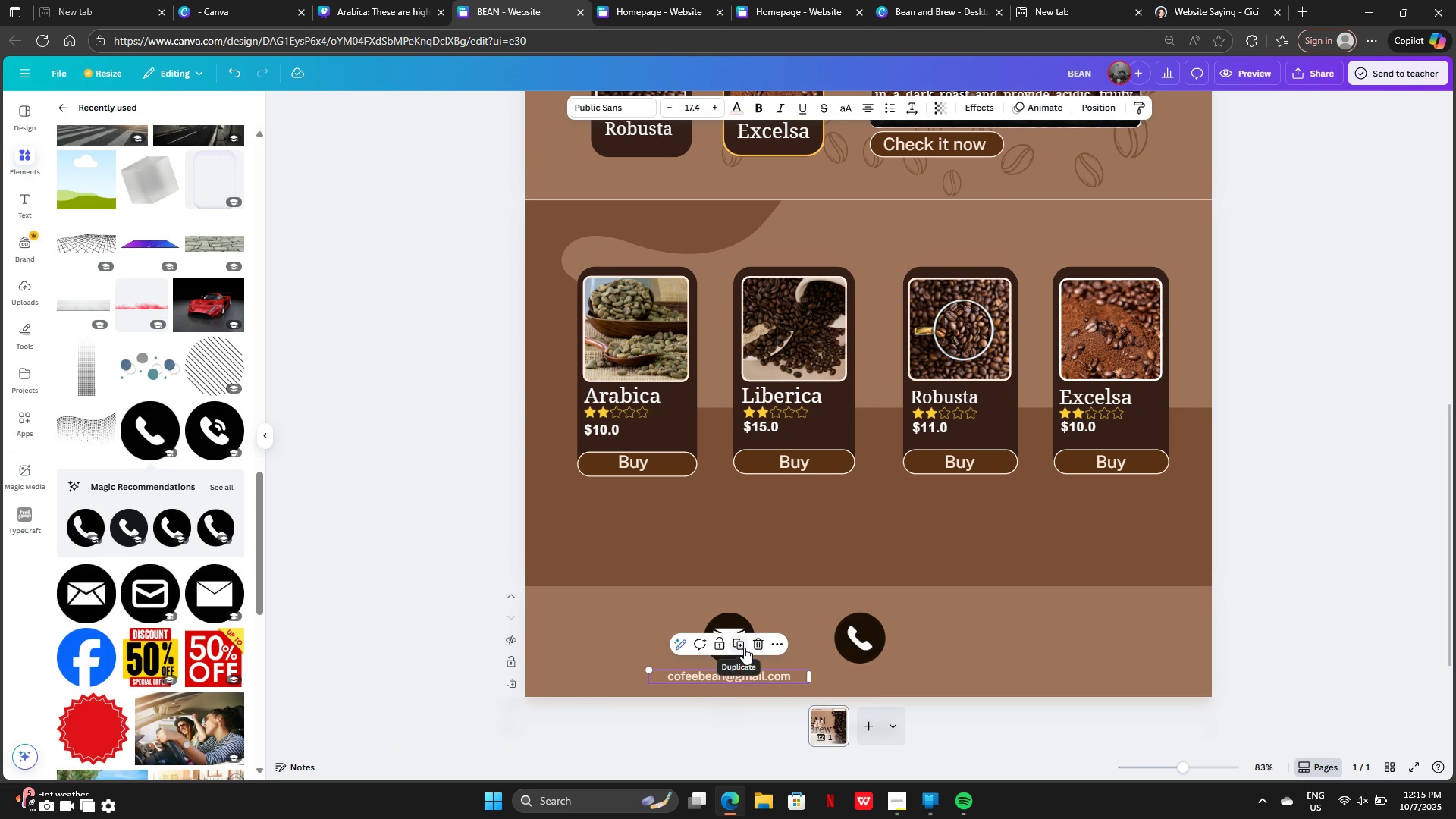 
left_click([744, 648])
 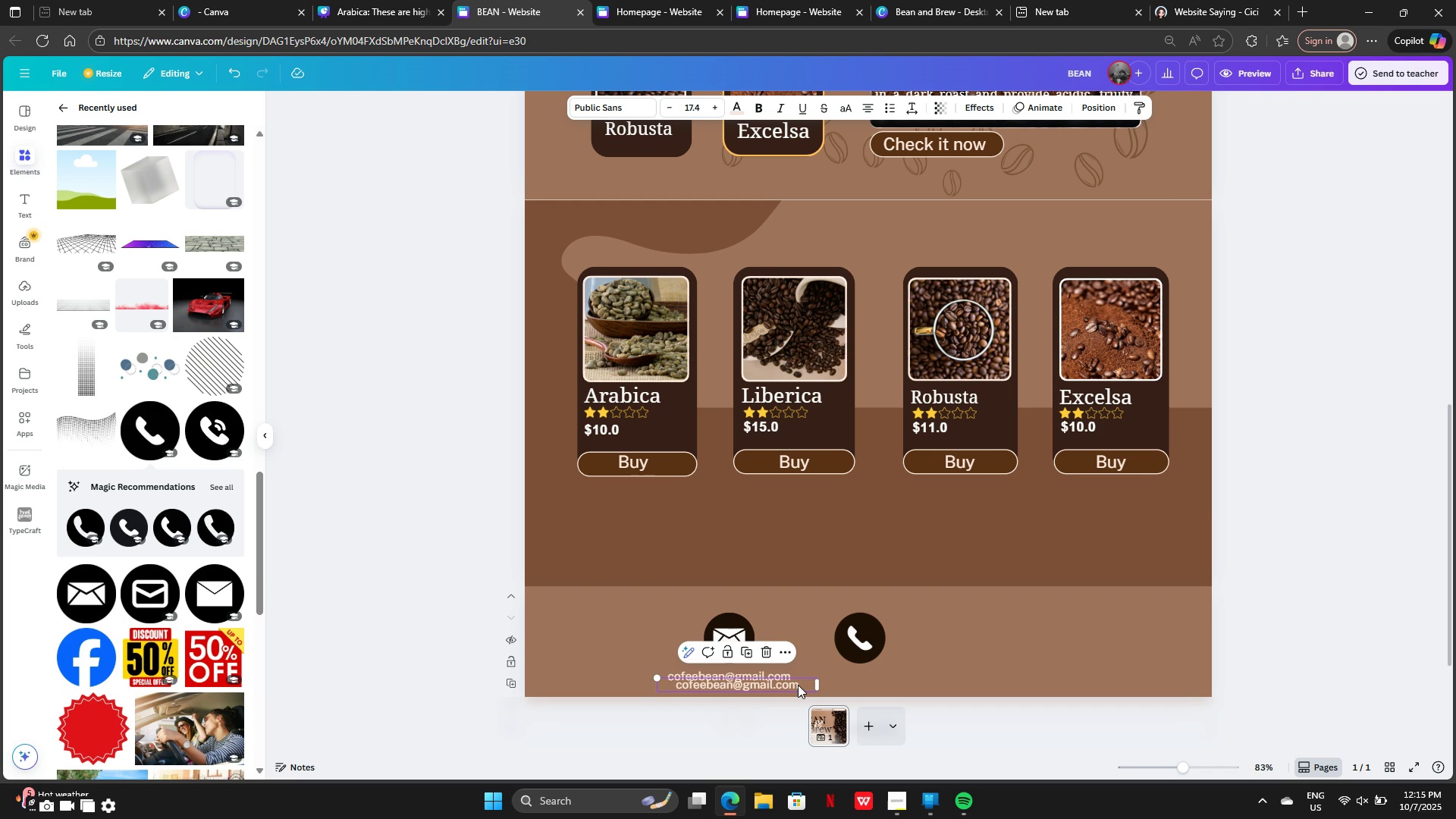 
left_click_drag(start_coordinate=[798, 685], to_coordinate=[931, 676])
 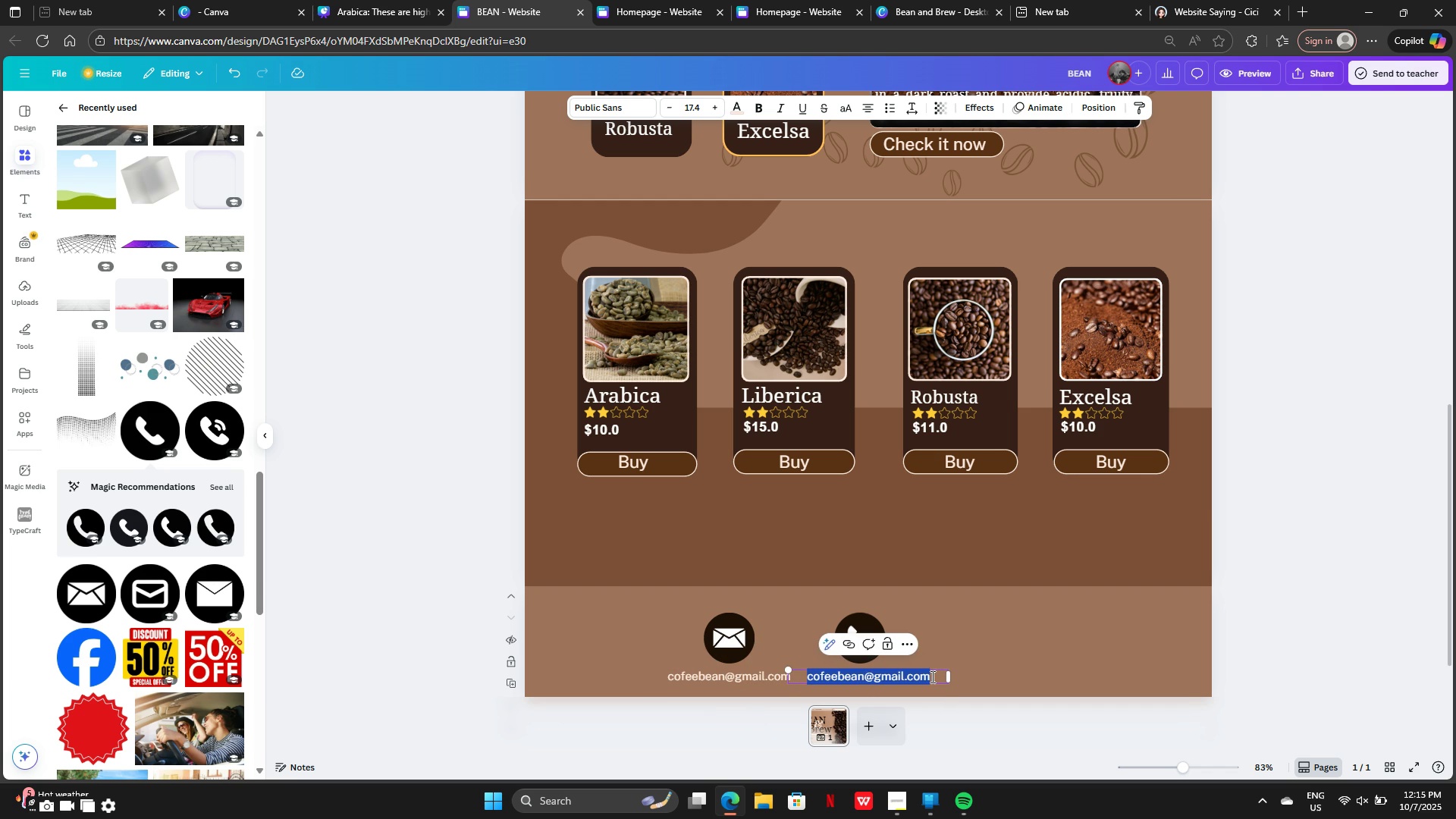 
double_click([931, 676])
 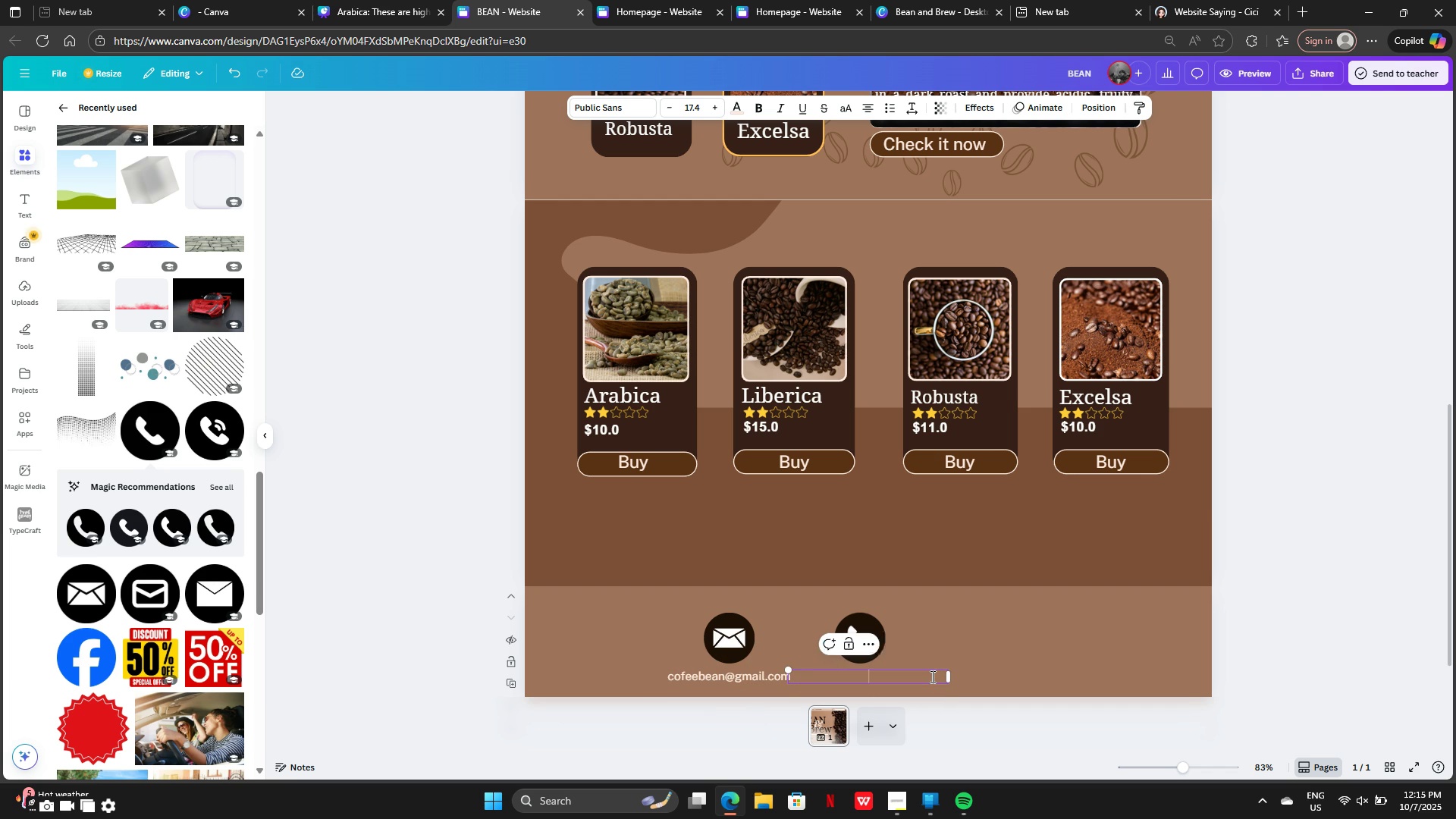 
key(Backspace)
type(09676750746)
 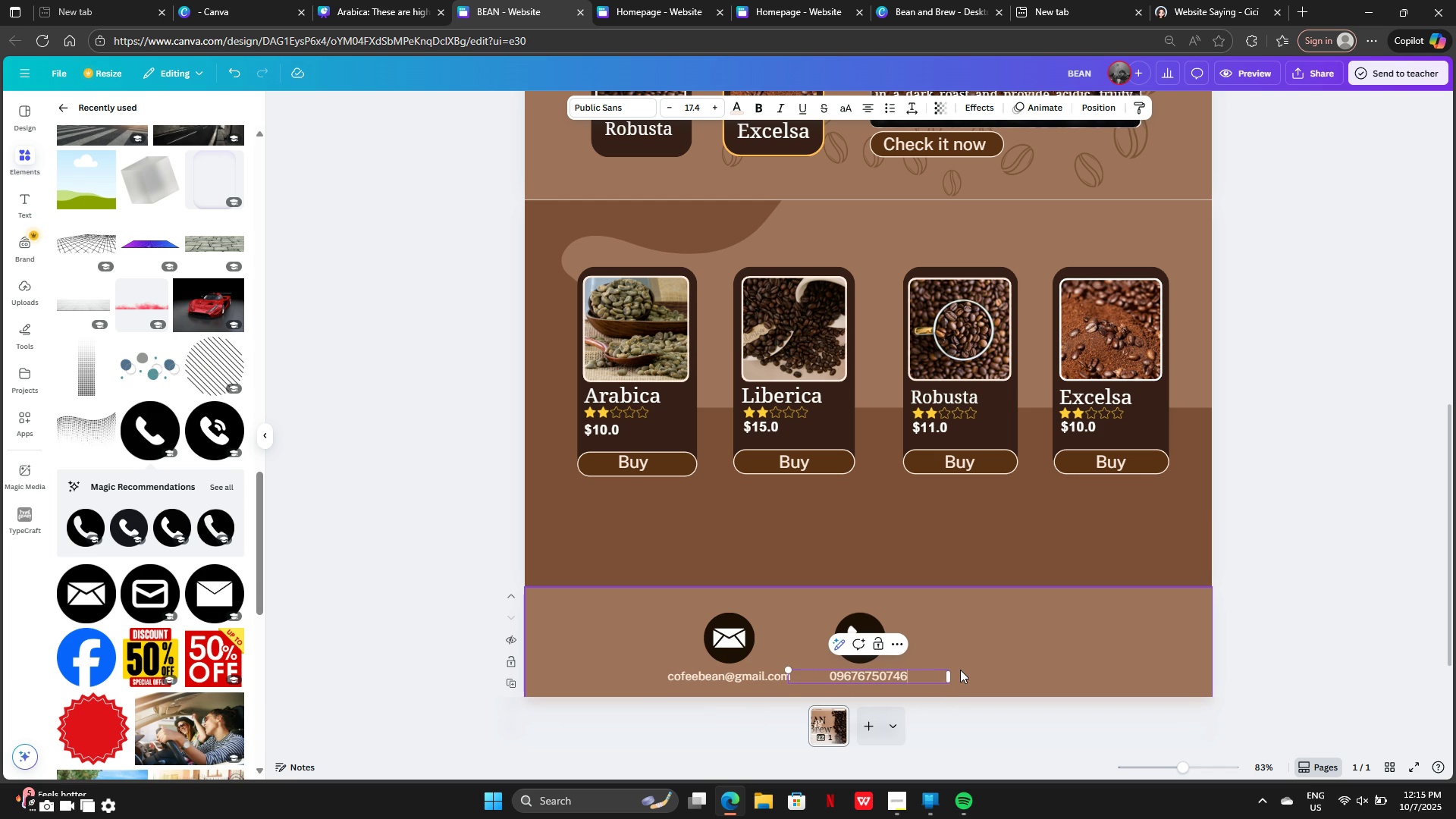 
left_click([960, 670])
 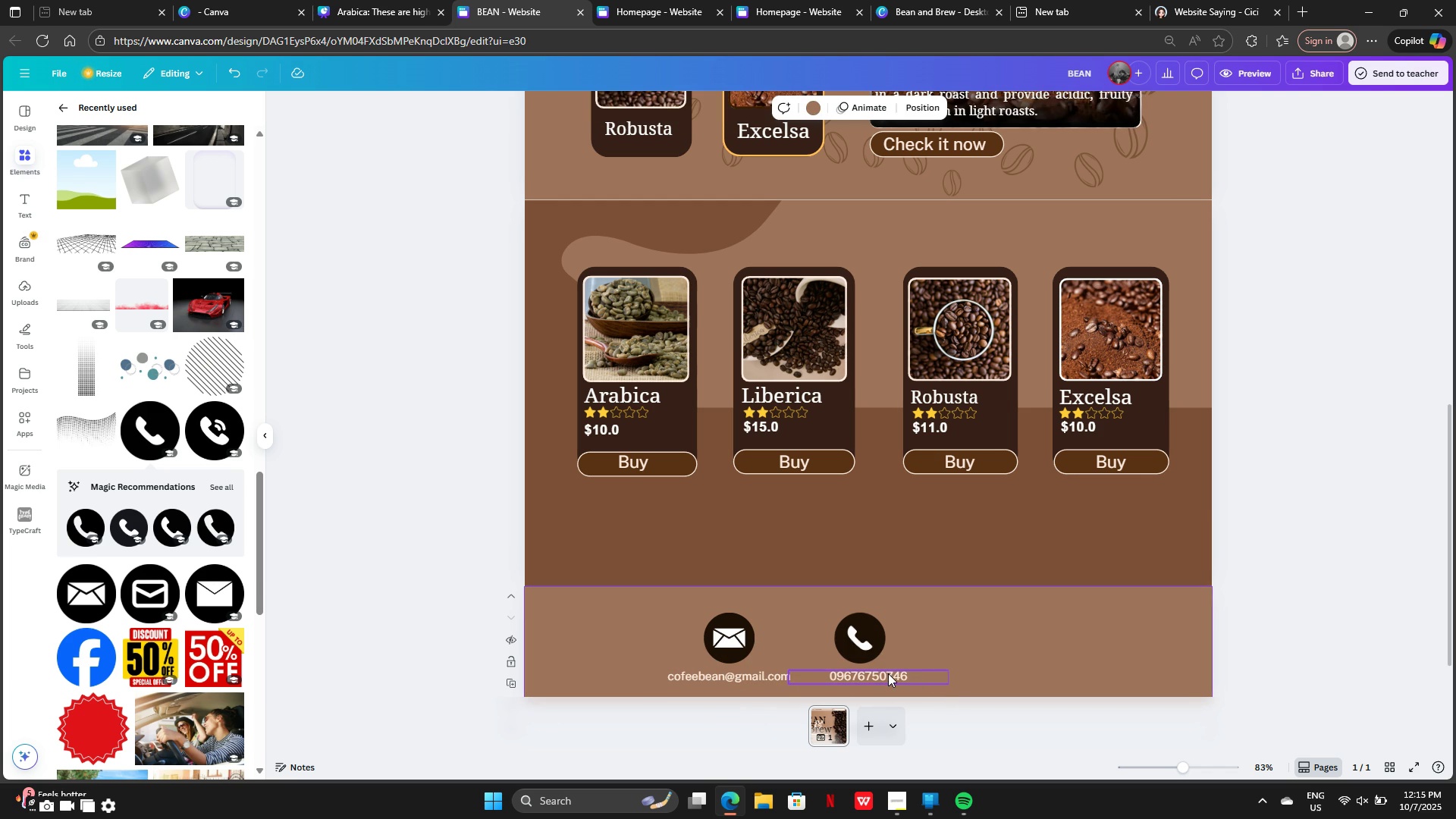 
left_click_drag(start_coordinate=[888, 673], to_coordinate=[880, 673])
 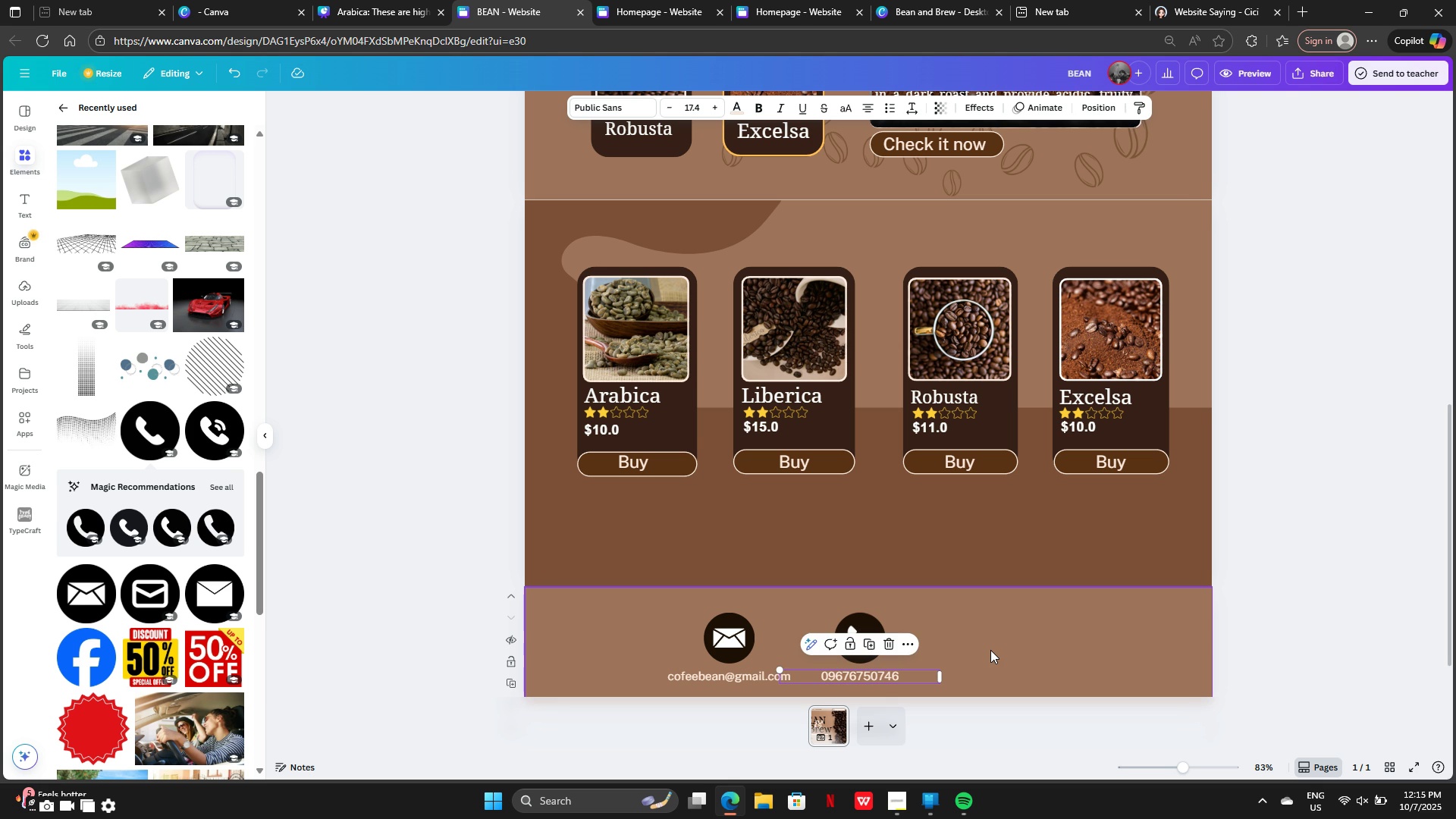 
left_click([990, 650])
 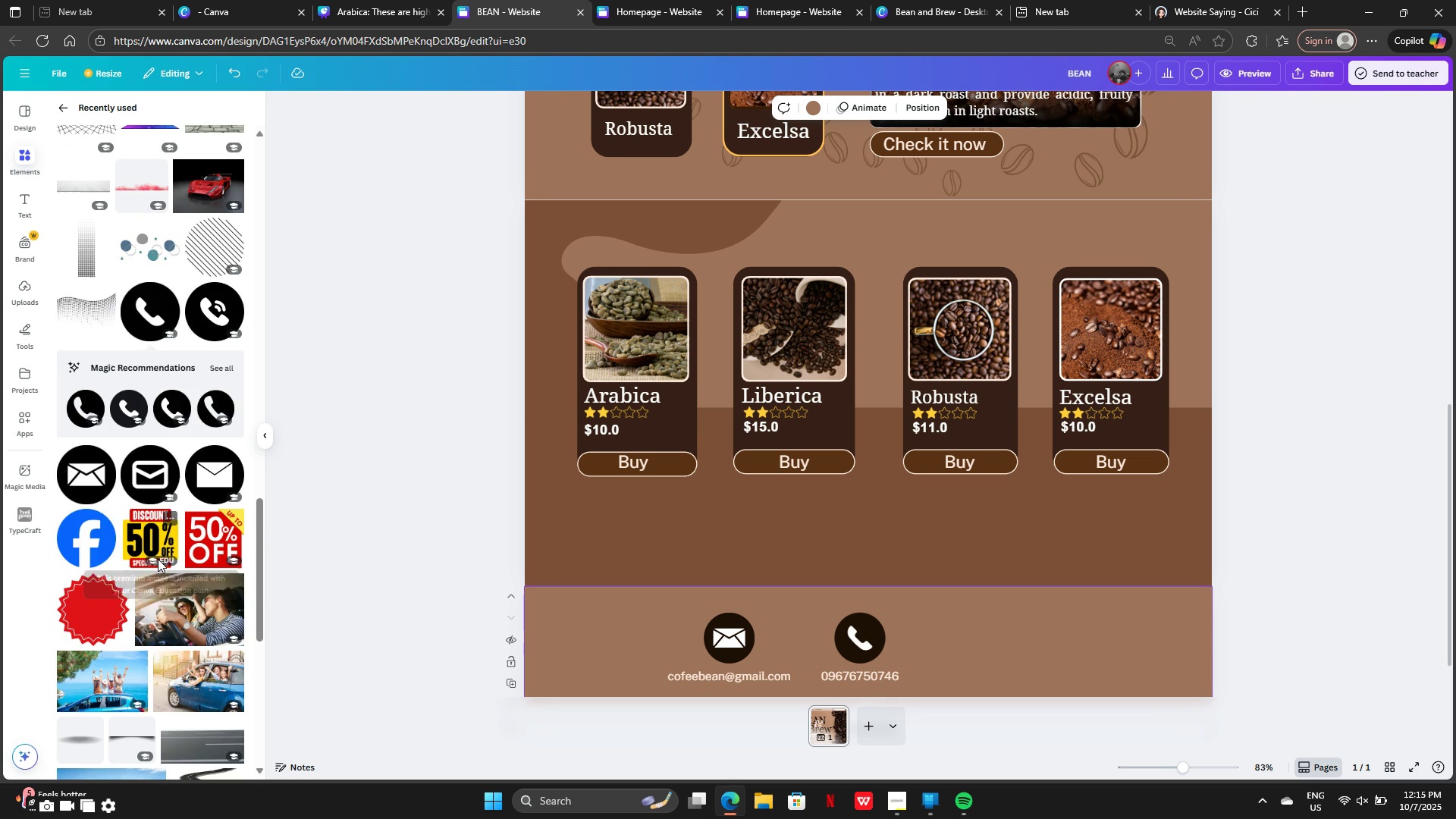 
wait(5.86)
 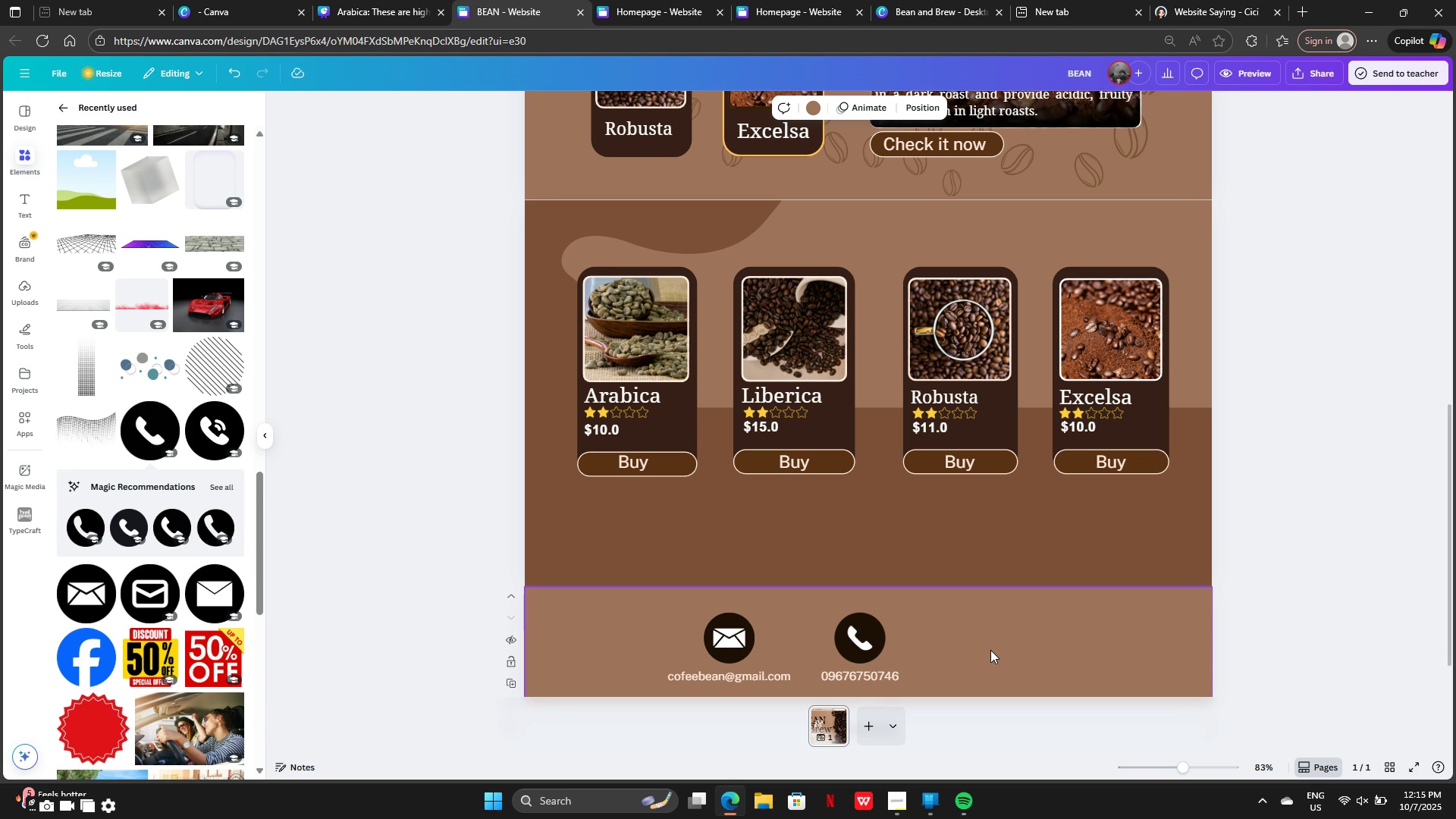 
left_click([87, 544])
 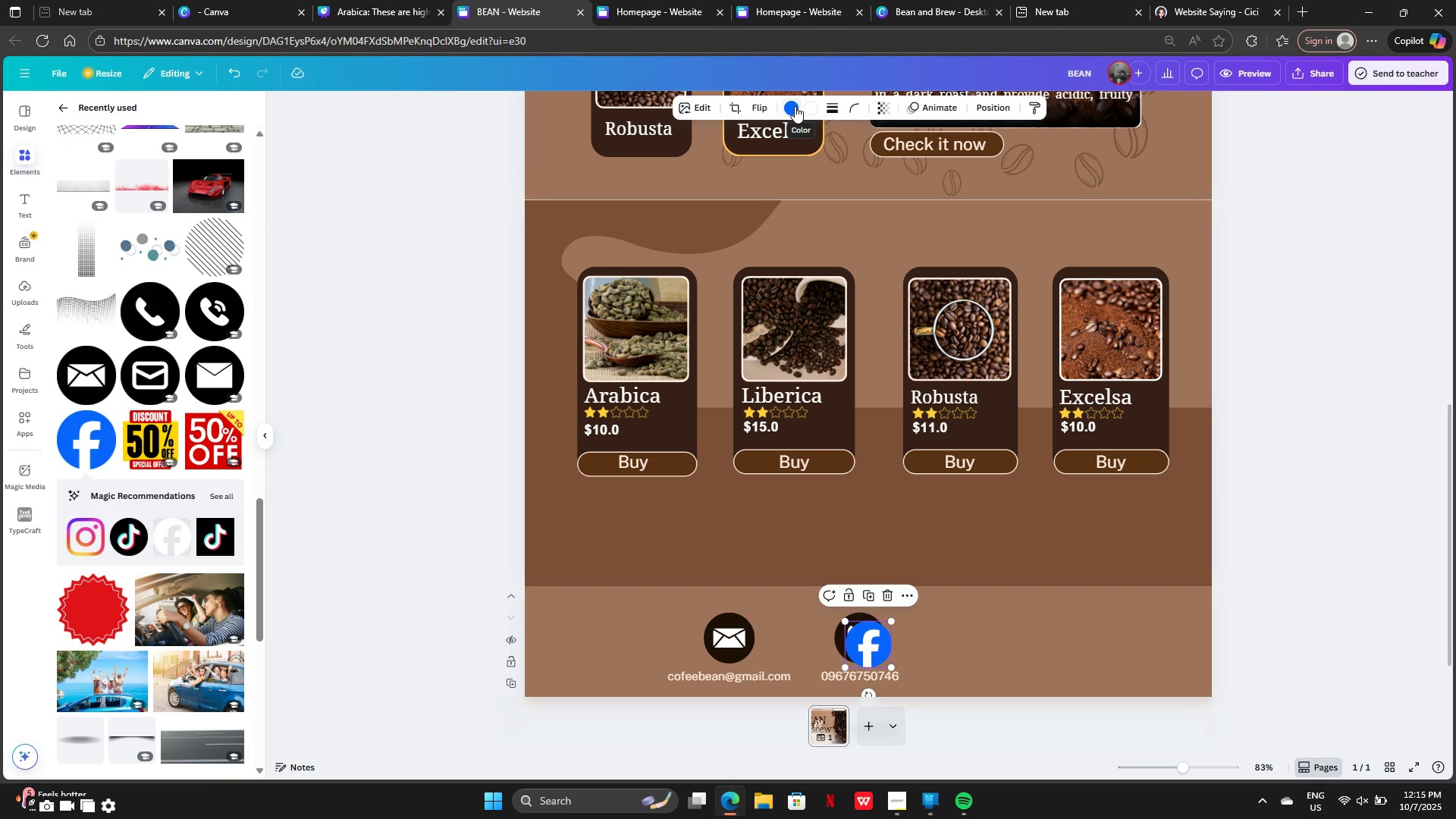 
left_click([795, 106])
 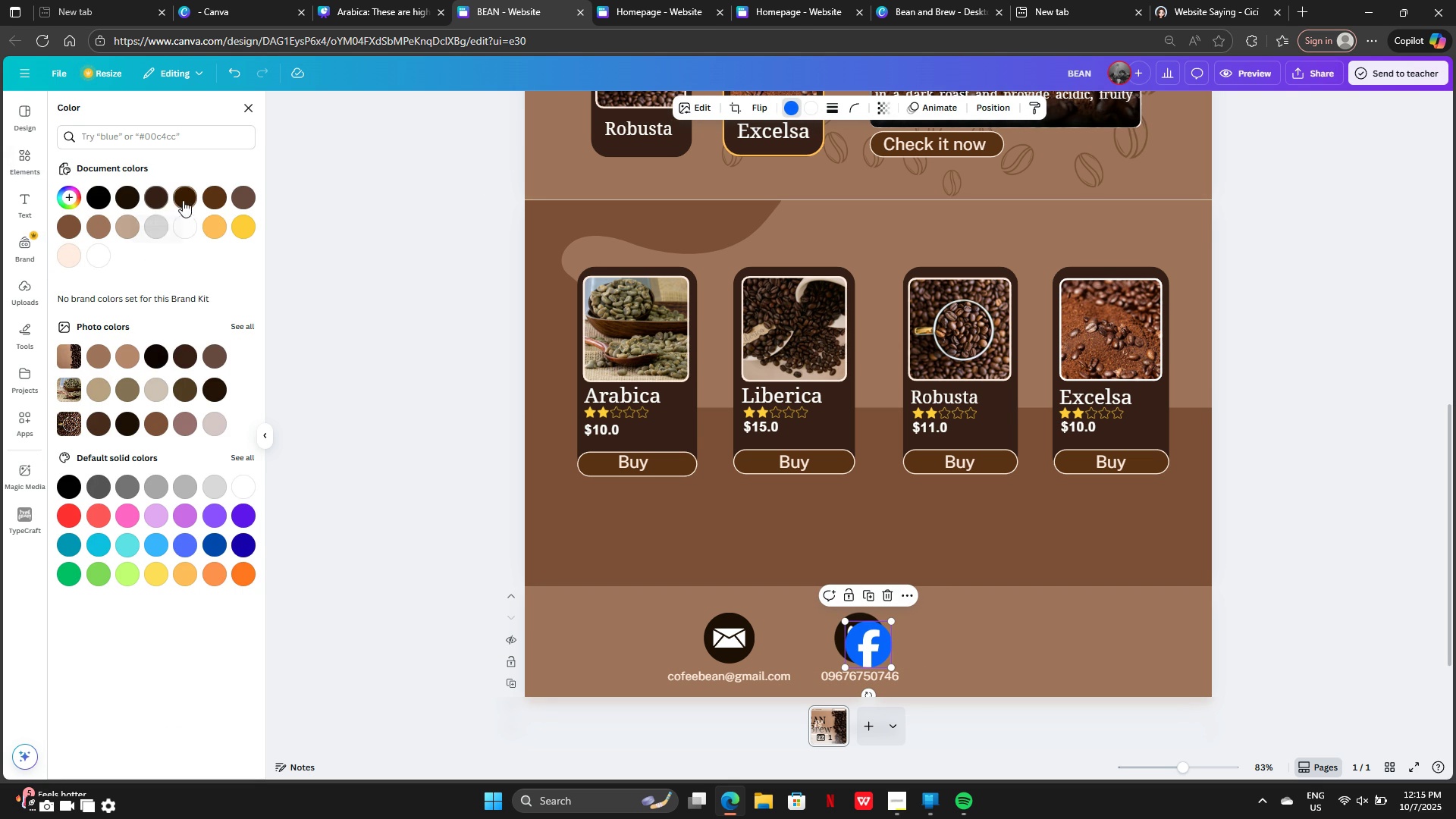 
left_click([189, 200])
 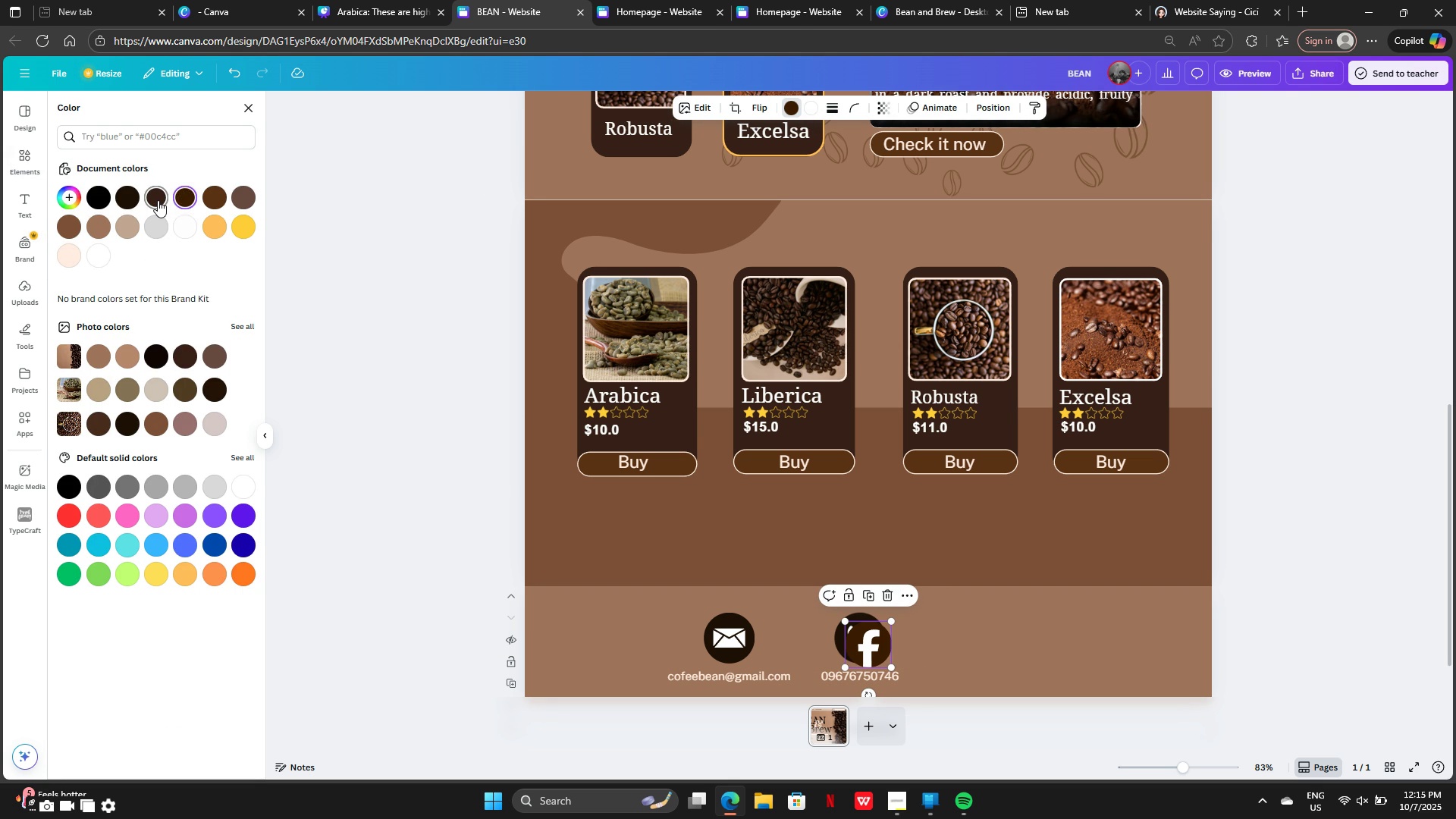 
left_click([158, 200])
 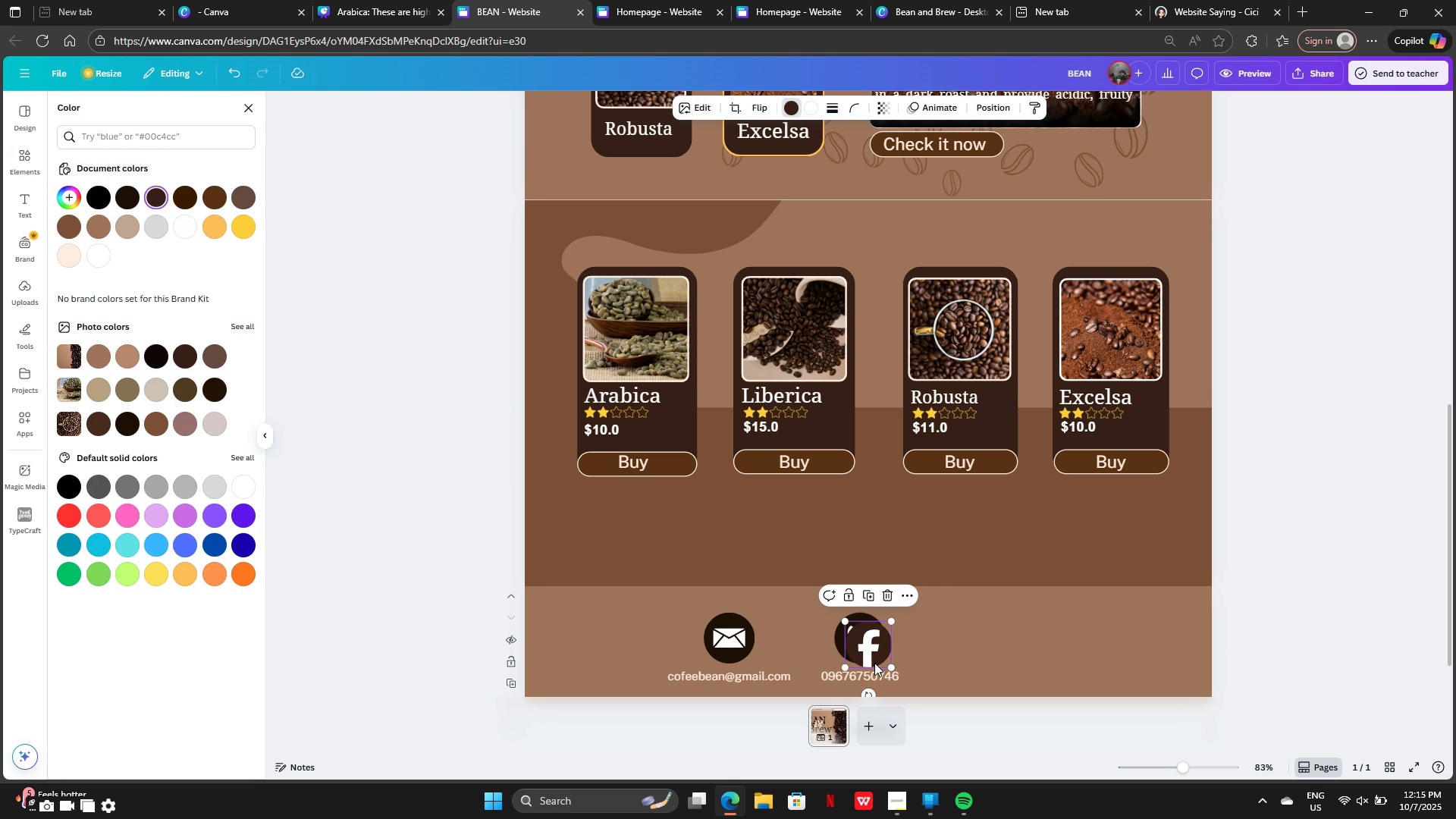 
left_click([874, 663])
 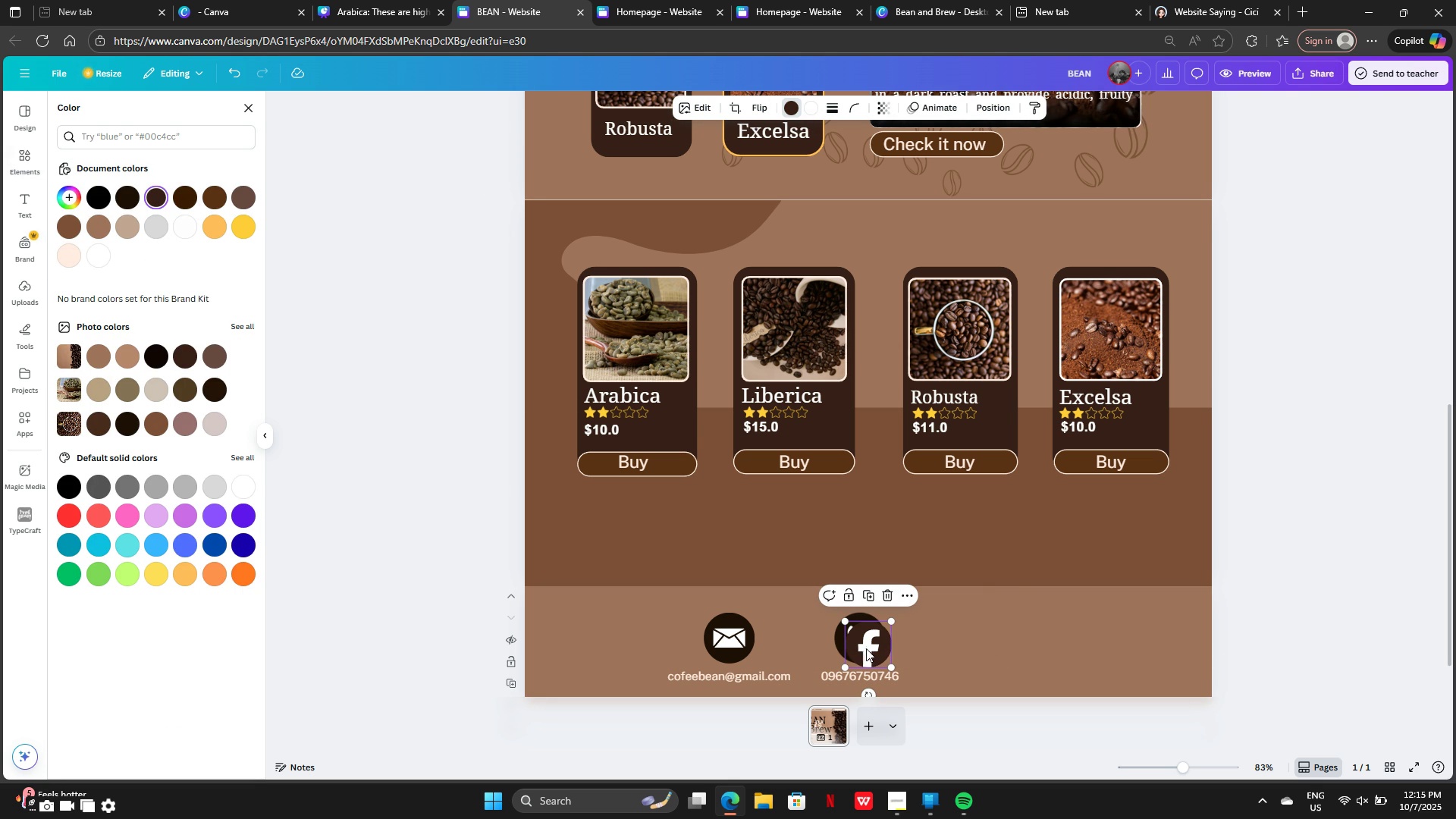 
left_click_drag(start_coordinate=[864, 649], to_coordinate=[989, 642])
 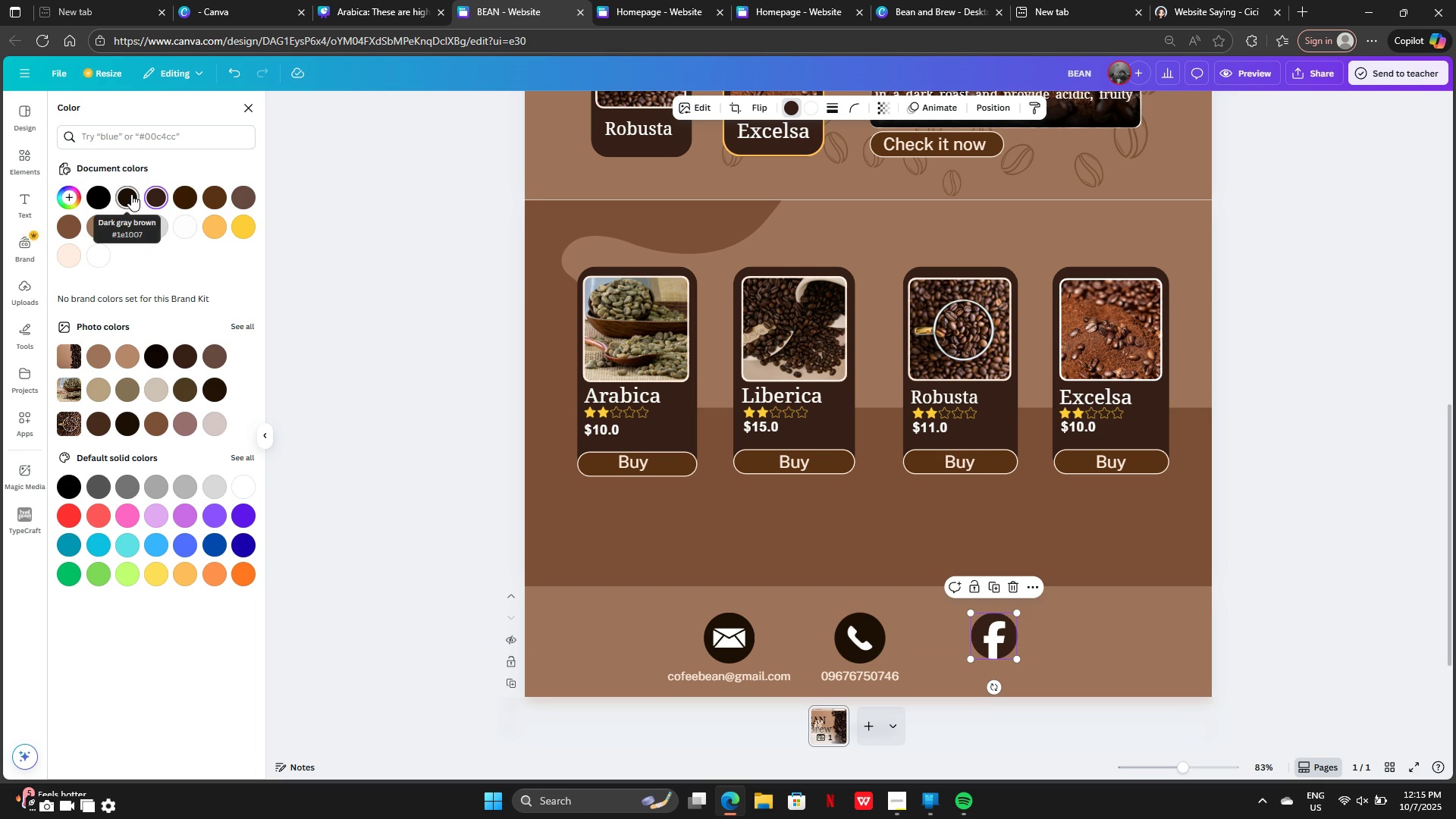 
left_click([131, 194])
 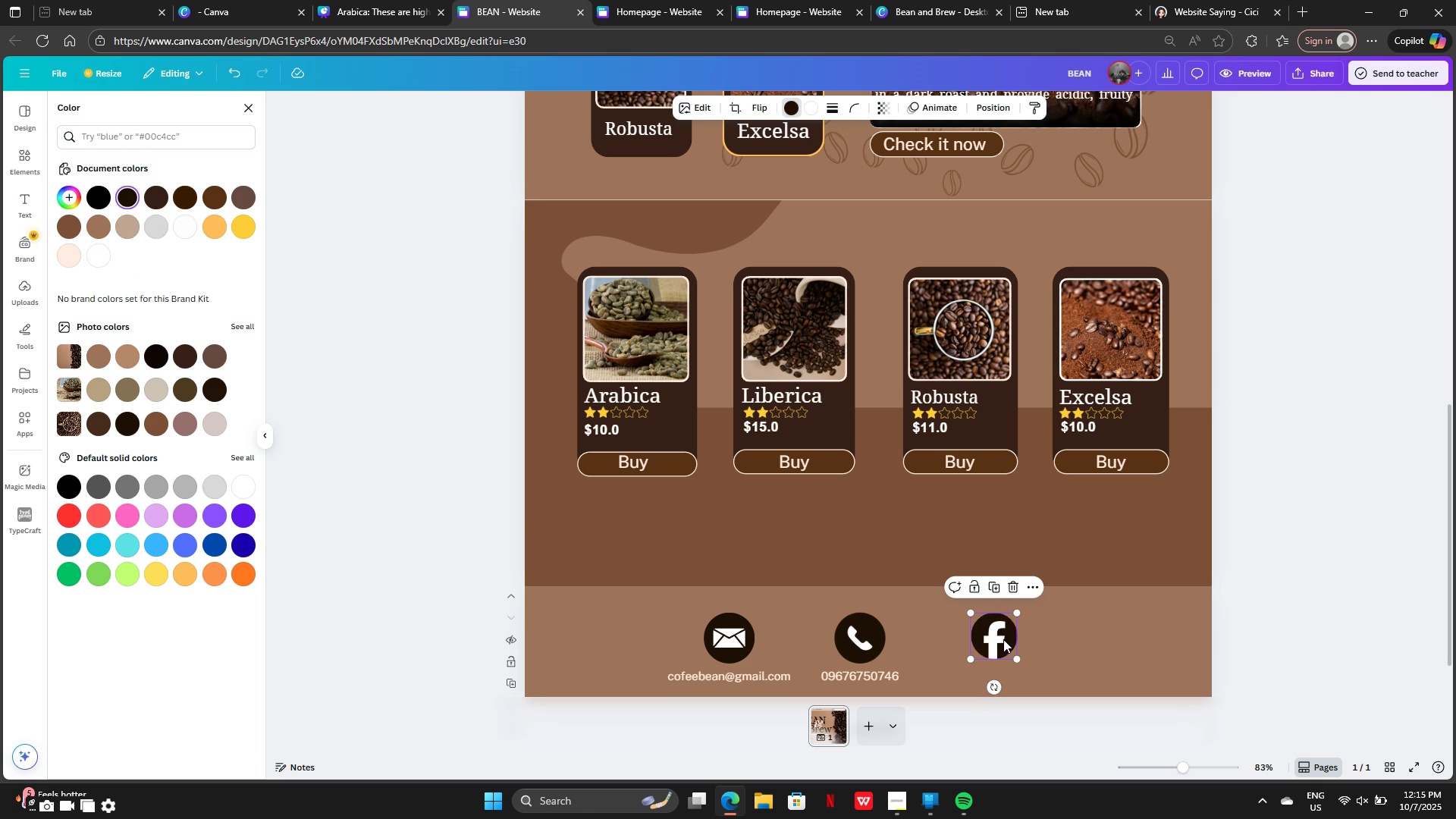 
left_click_drag(start_coordinate=[1003, 640], to_coordinate=[946, 645])
 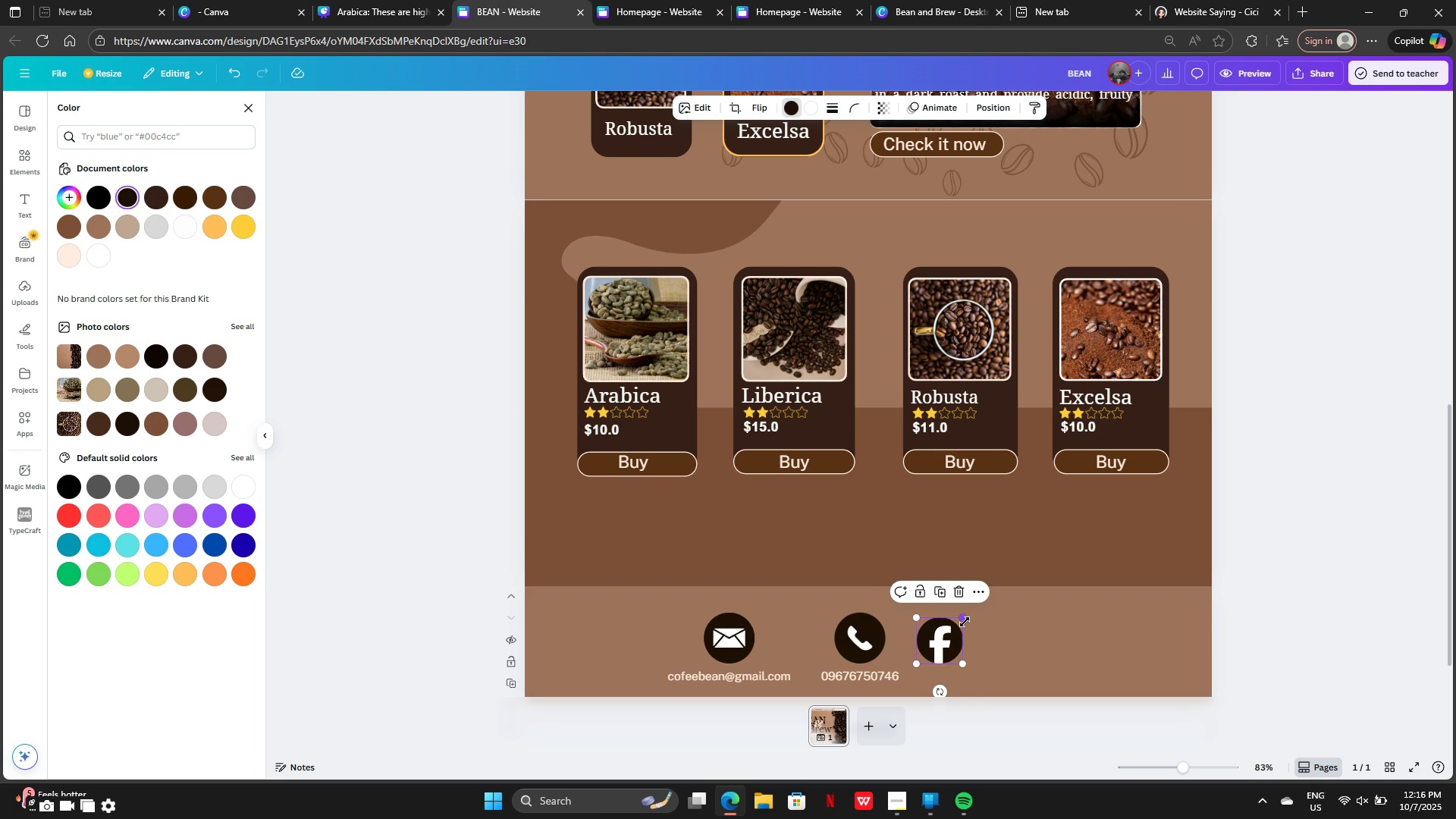 
left_click_drag(start_coordinate=[965, 622], to_coordinate=[974, 617])
 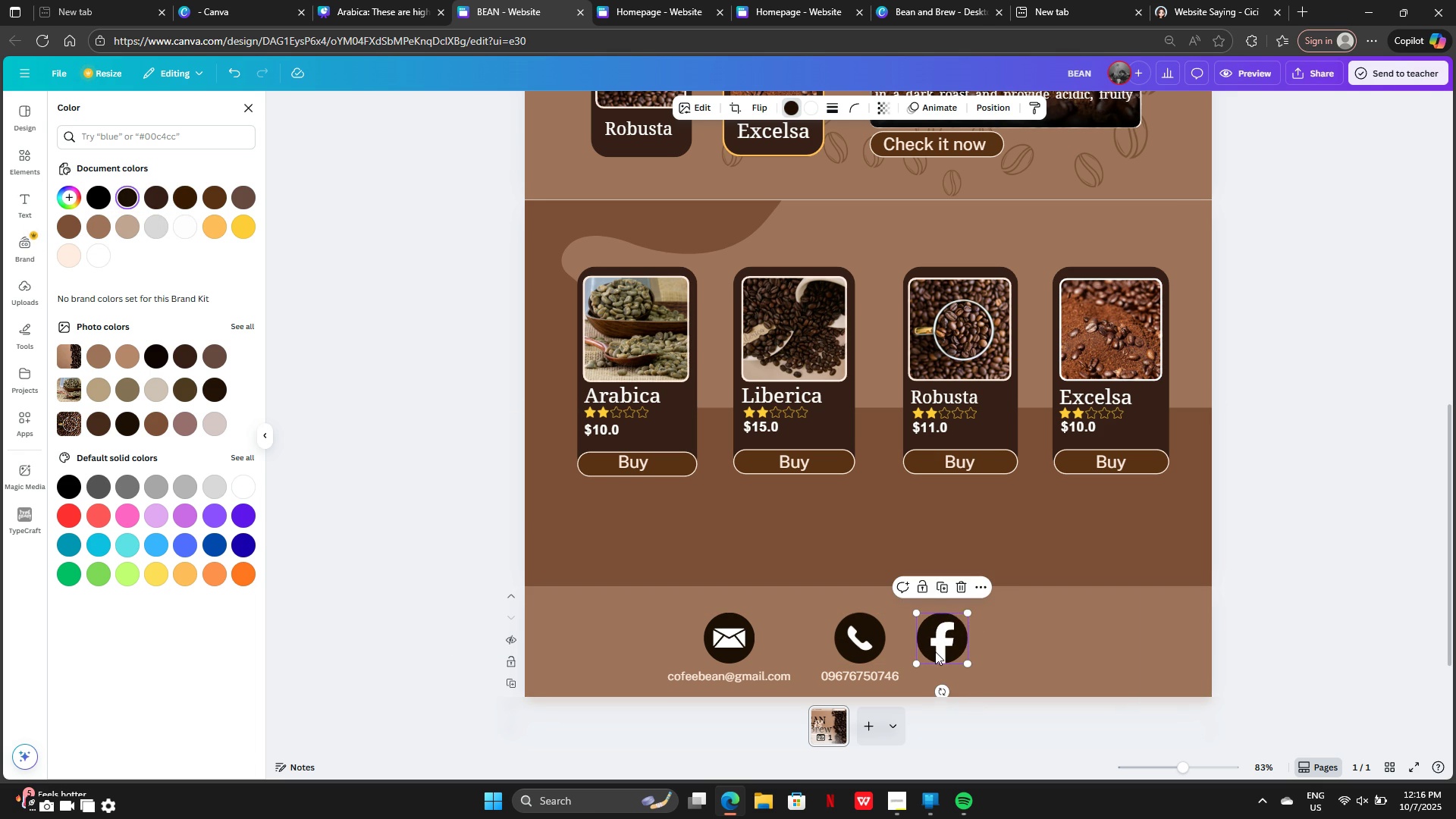 
left_click_drag(start_coordinate=[935, 651], to_coordinate=[984, 651])
 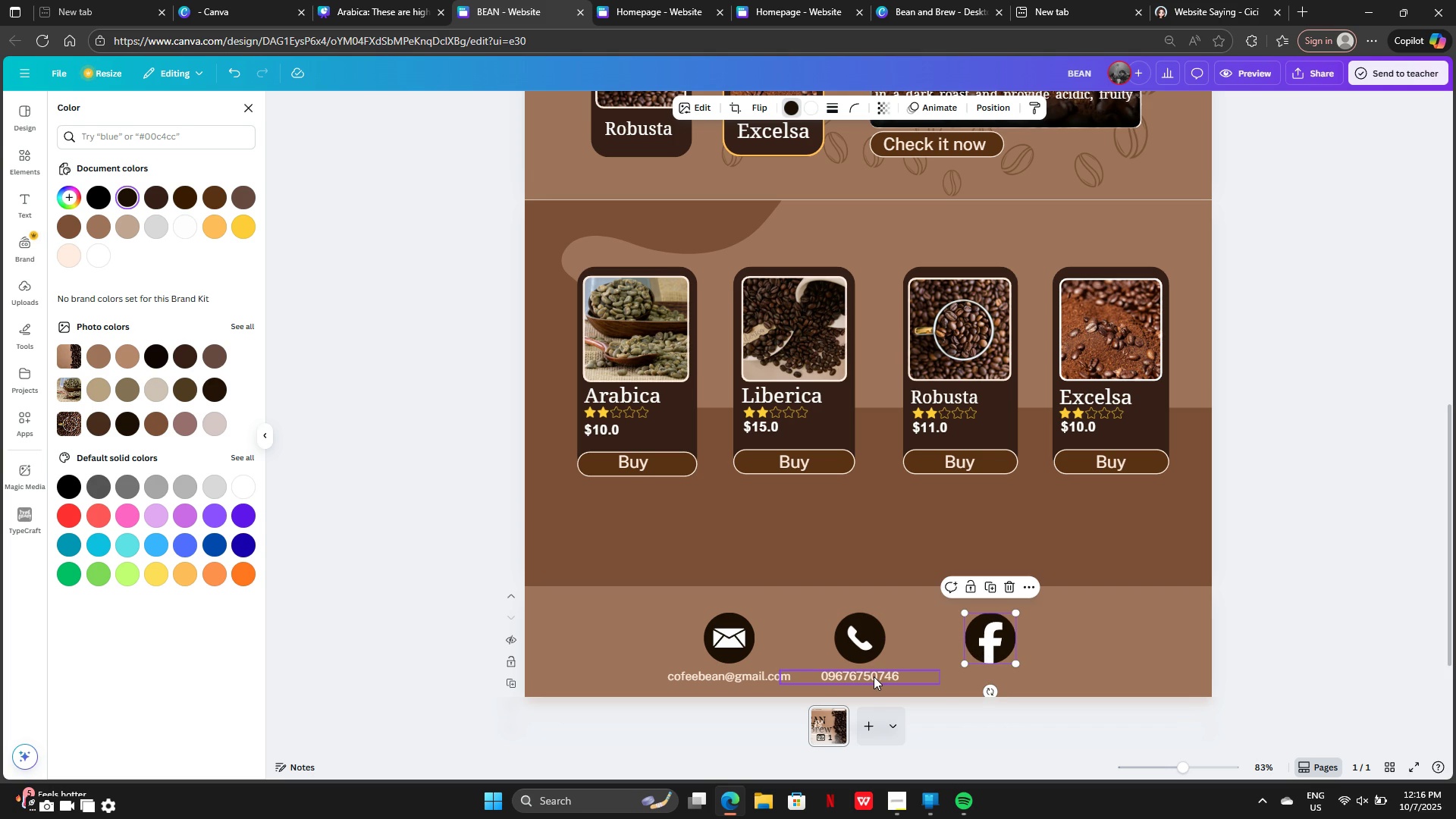 
left_click([874, 676])
 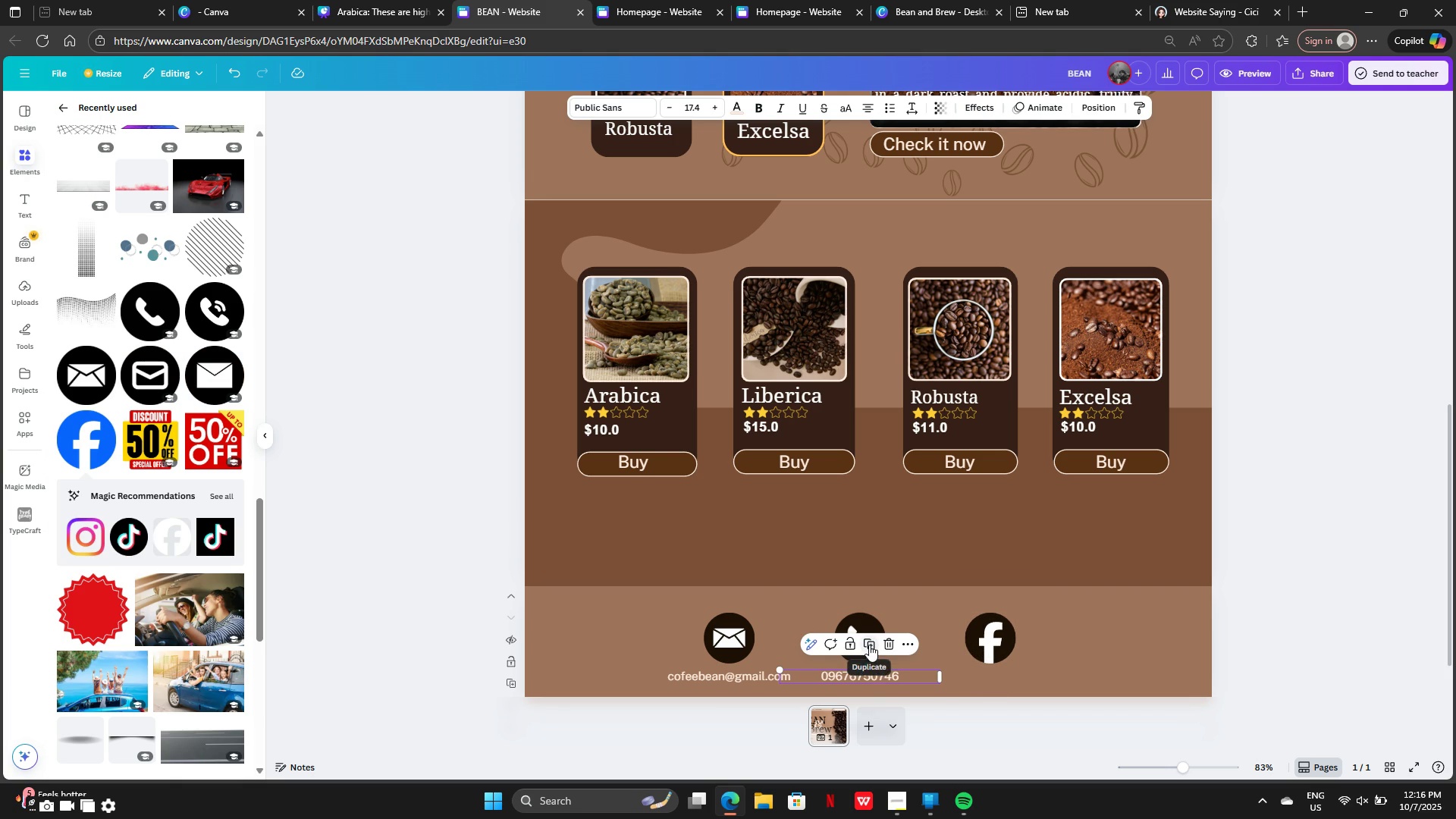 
left_click([869, 645])
 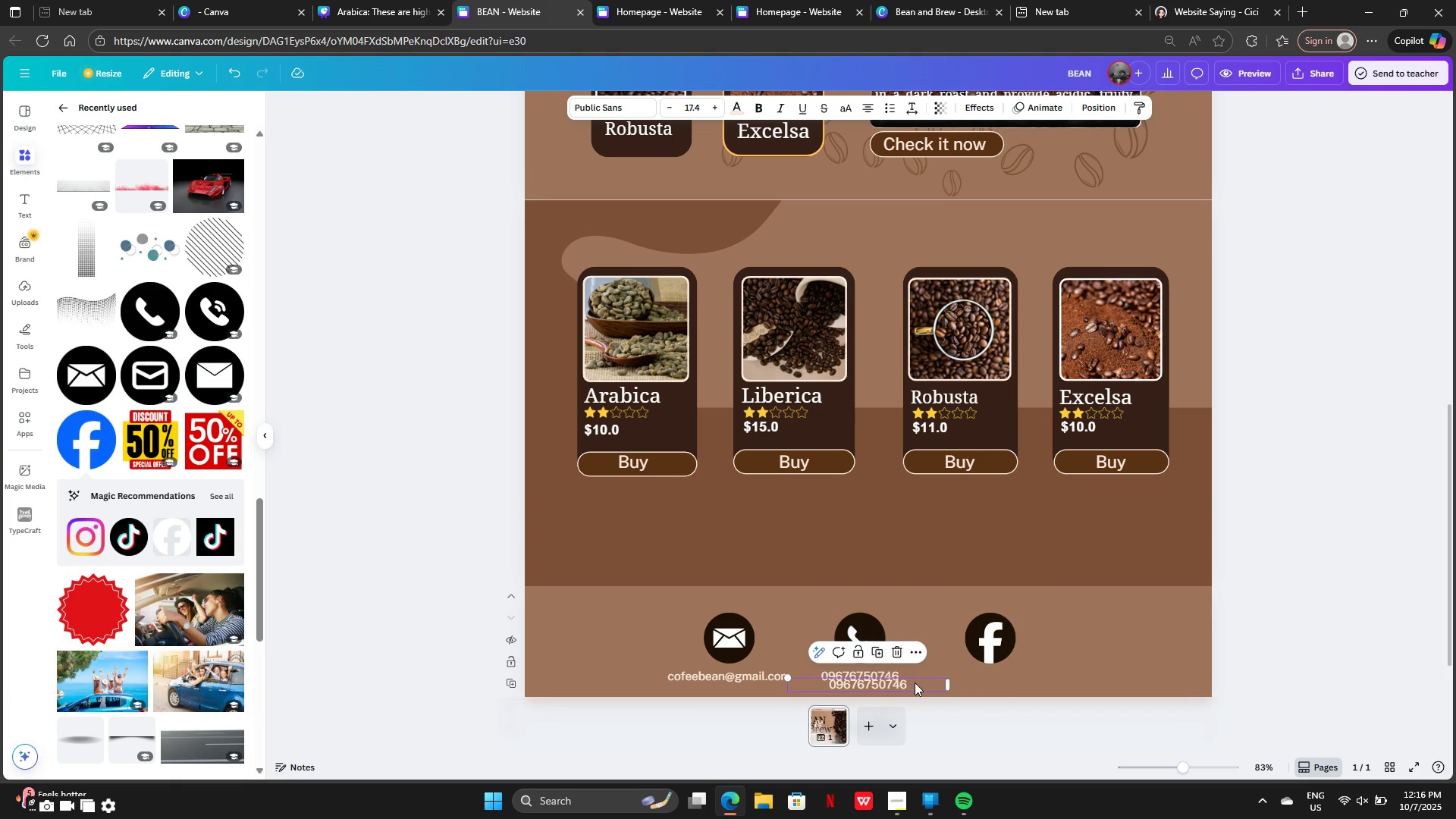 
left_click_drag(start_coordinate=[915, 682], to_coordinate=[1037, 672])
 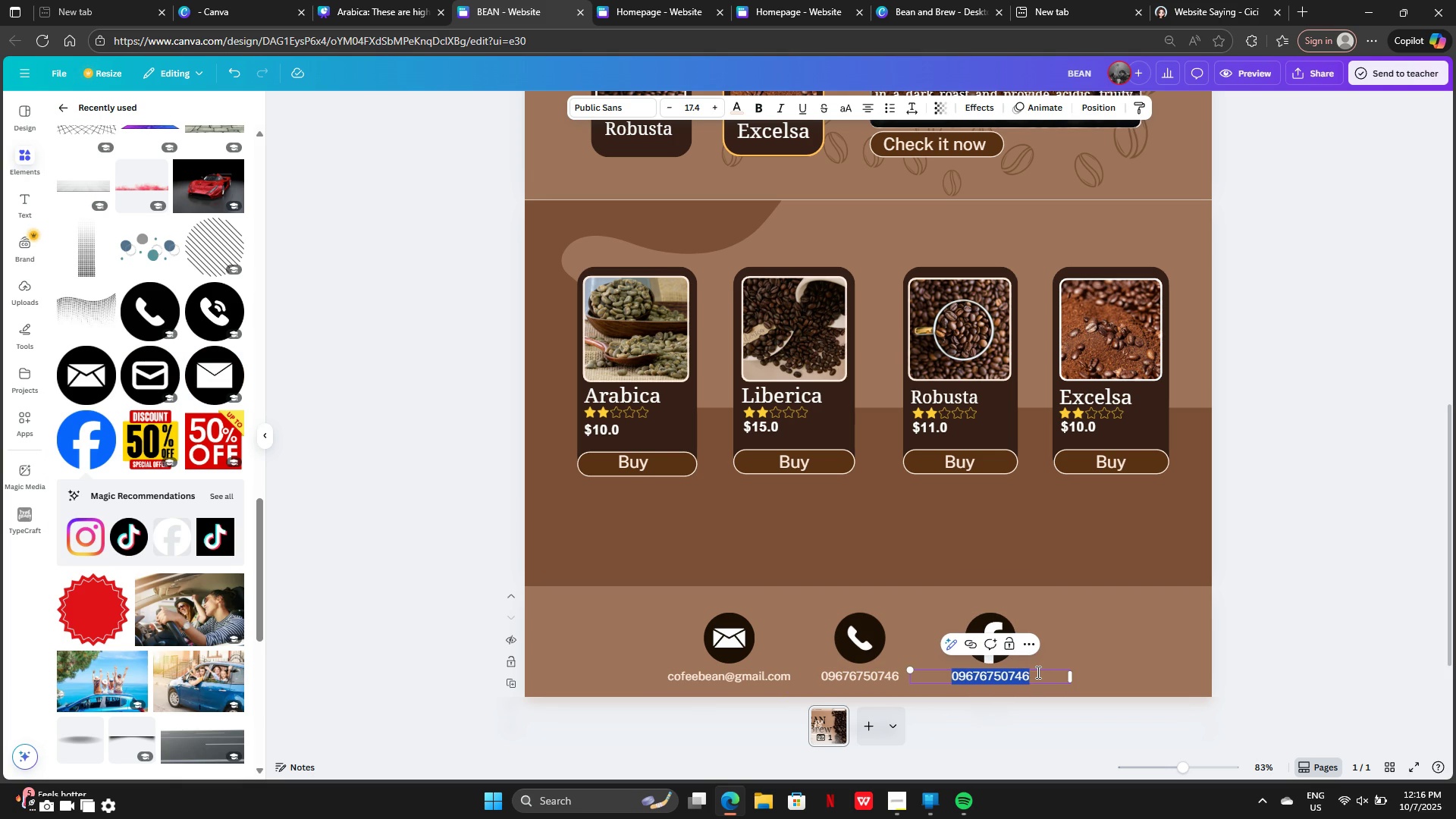 
double_click([1037, 672])
 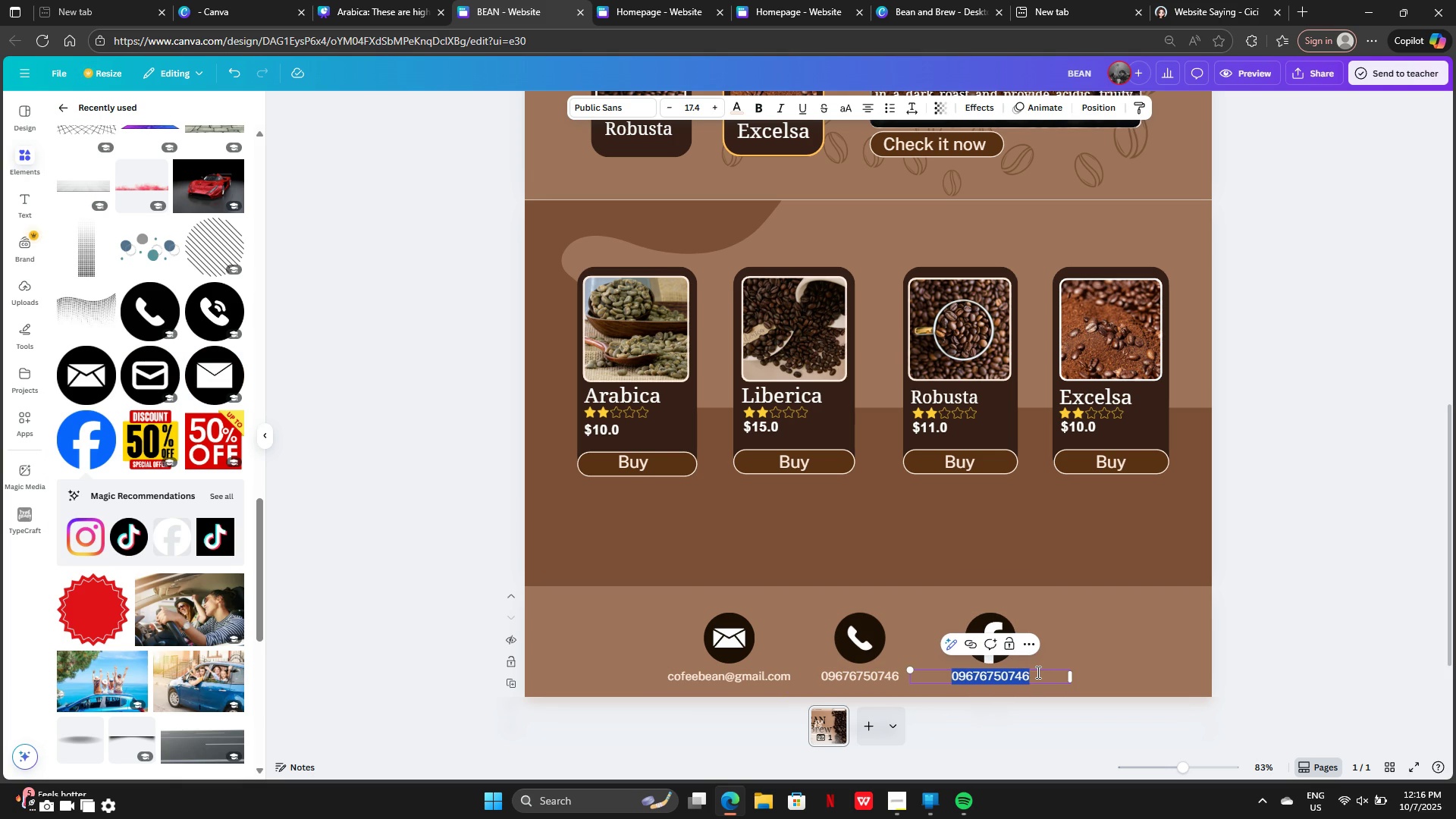 
key(Backspace)
 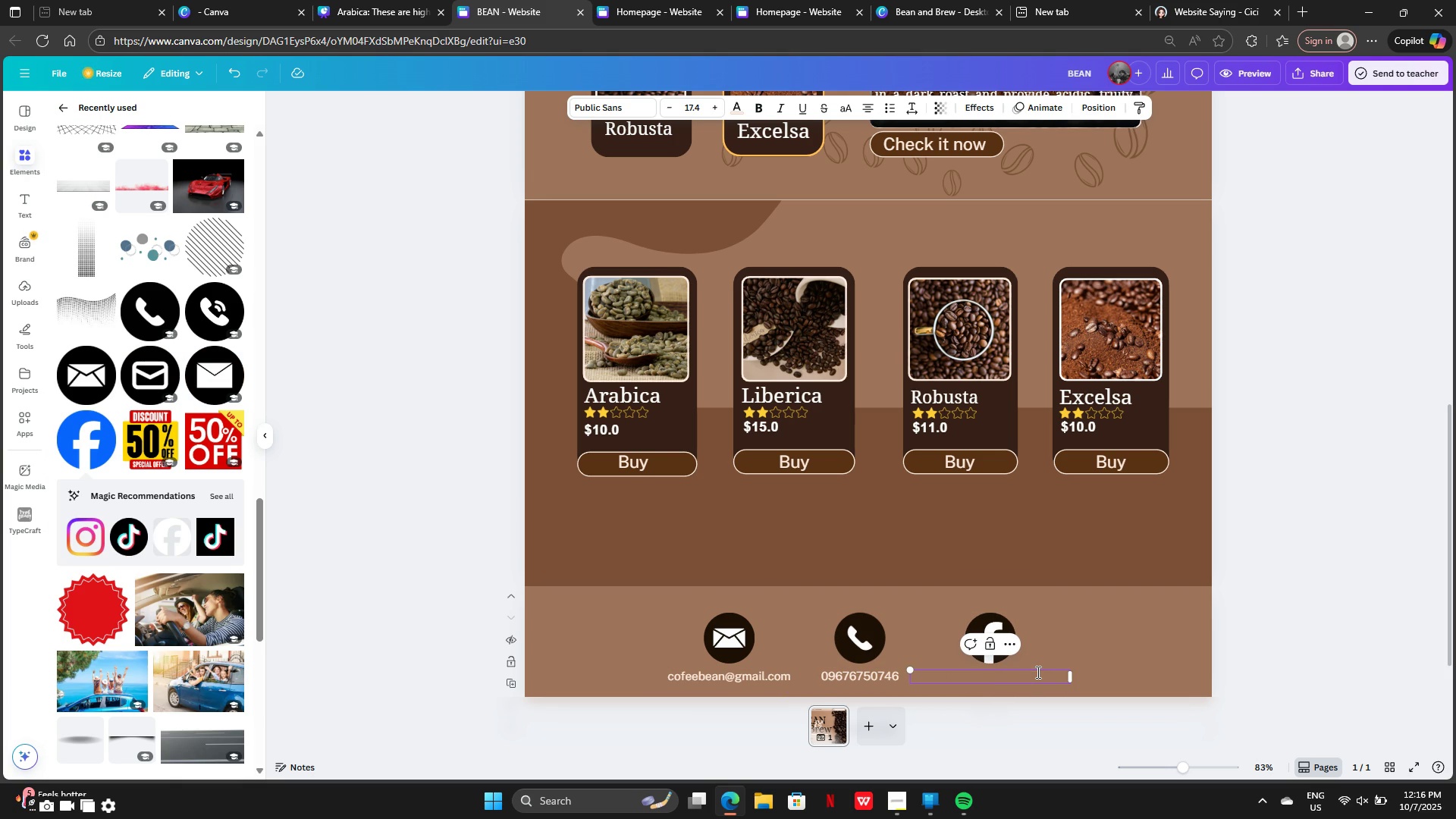 
key(CapsLock)
 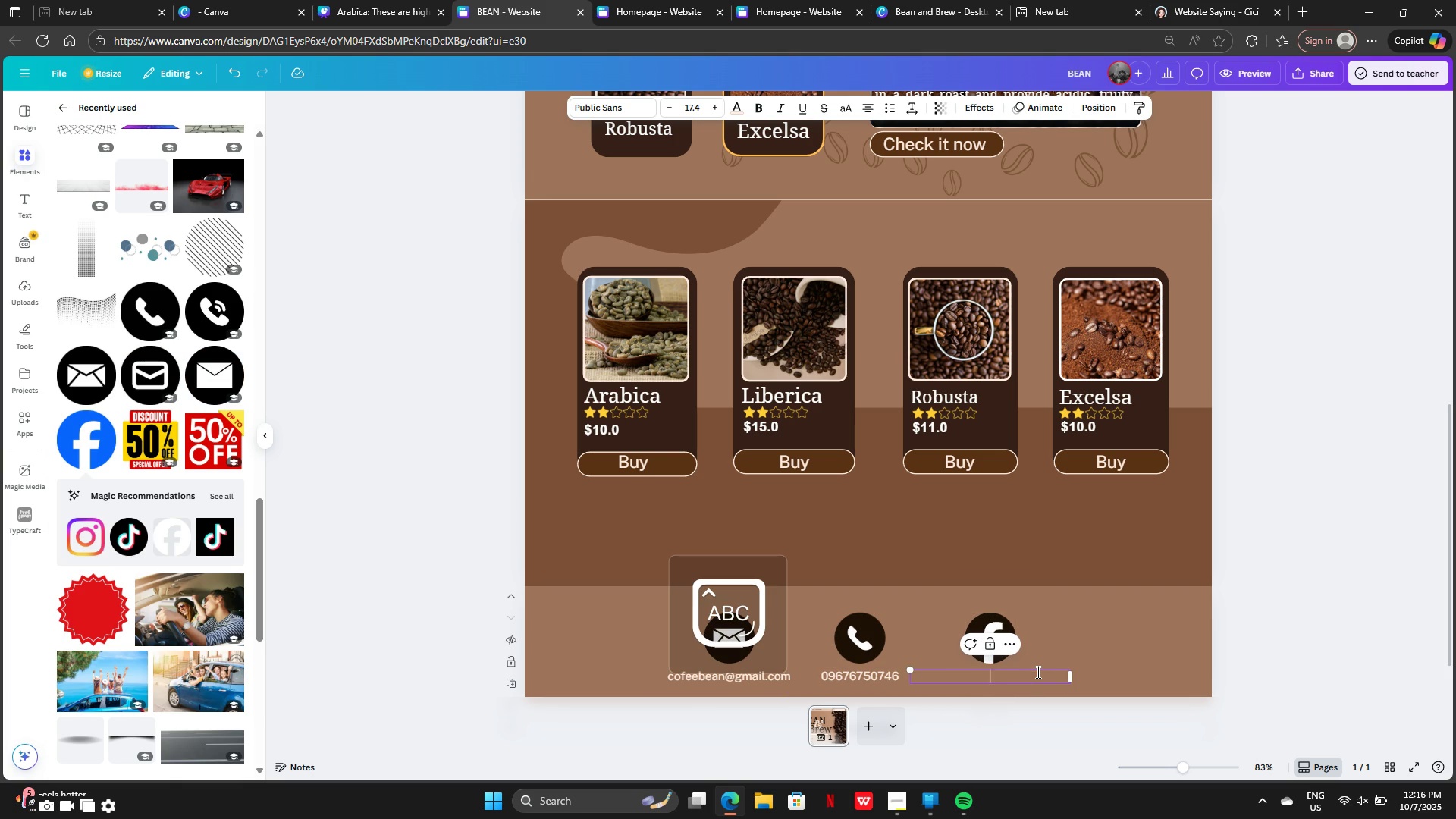 
key(B)
 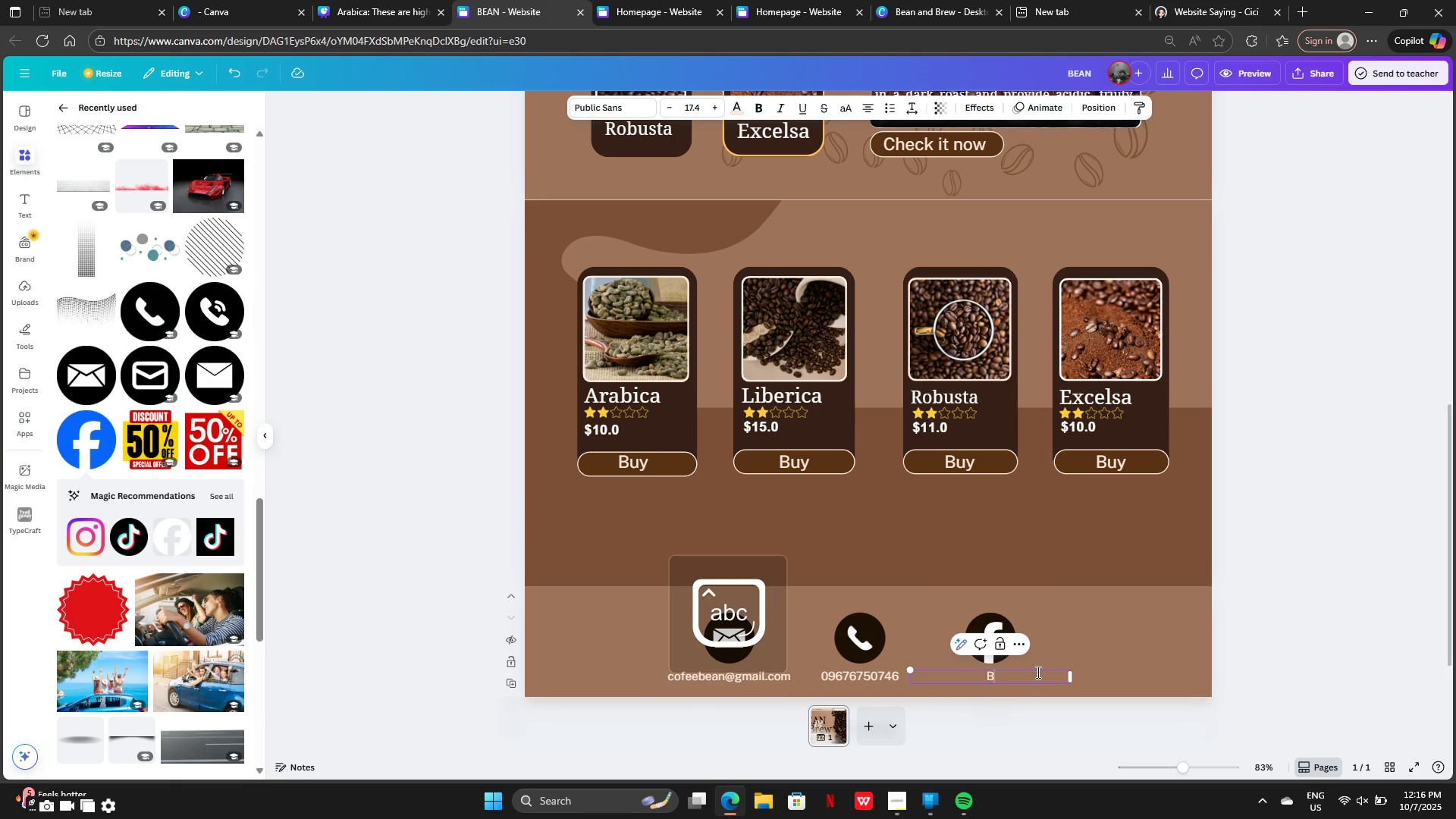 
key(CapsLock)
 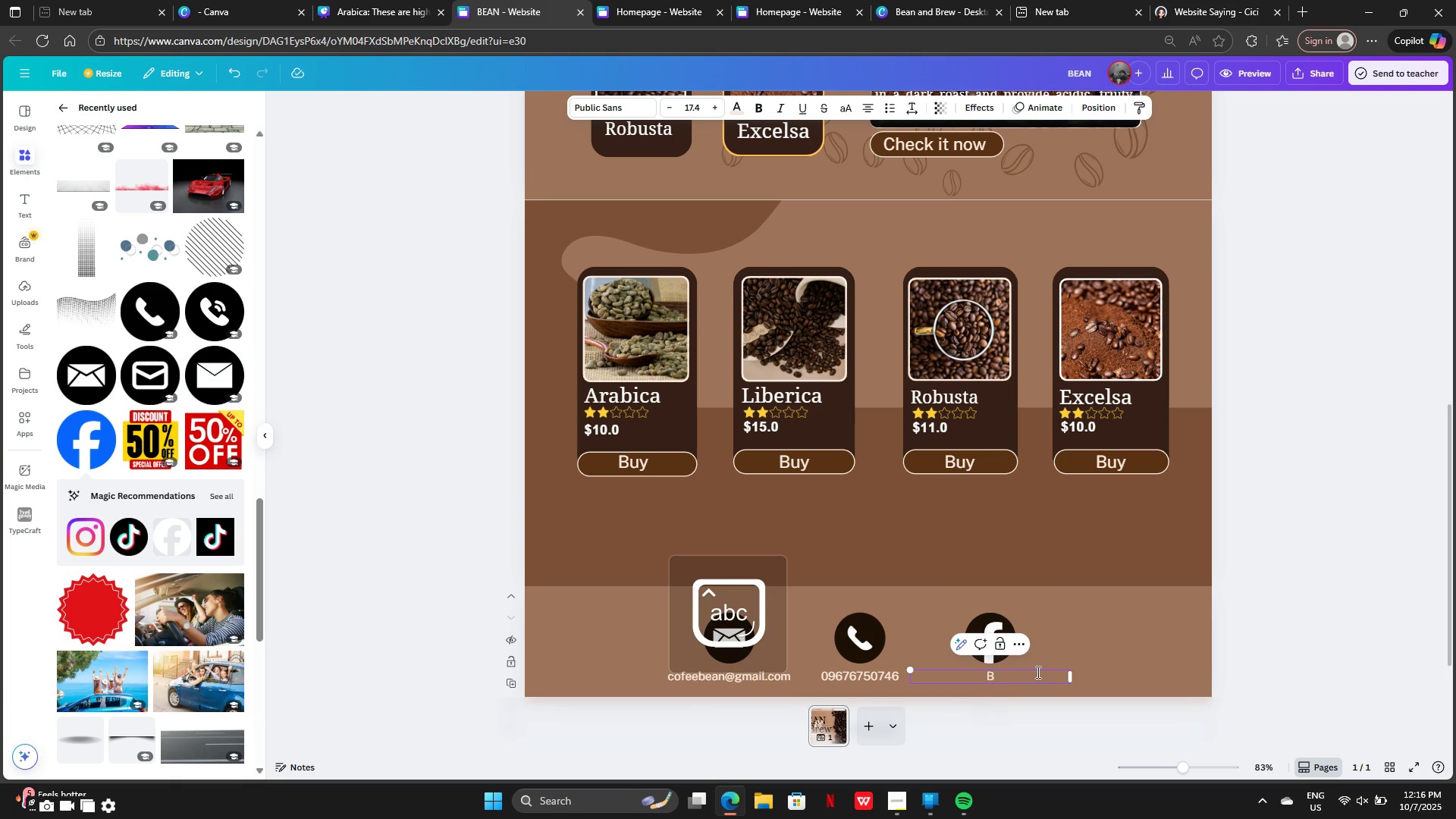 
hold_key(key=ShiftLeft, duration=1.54)
 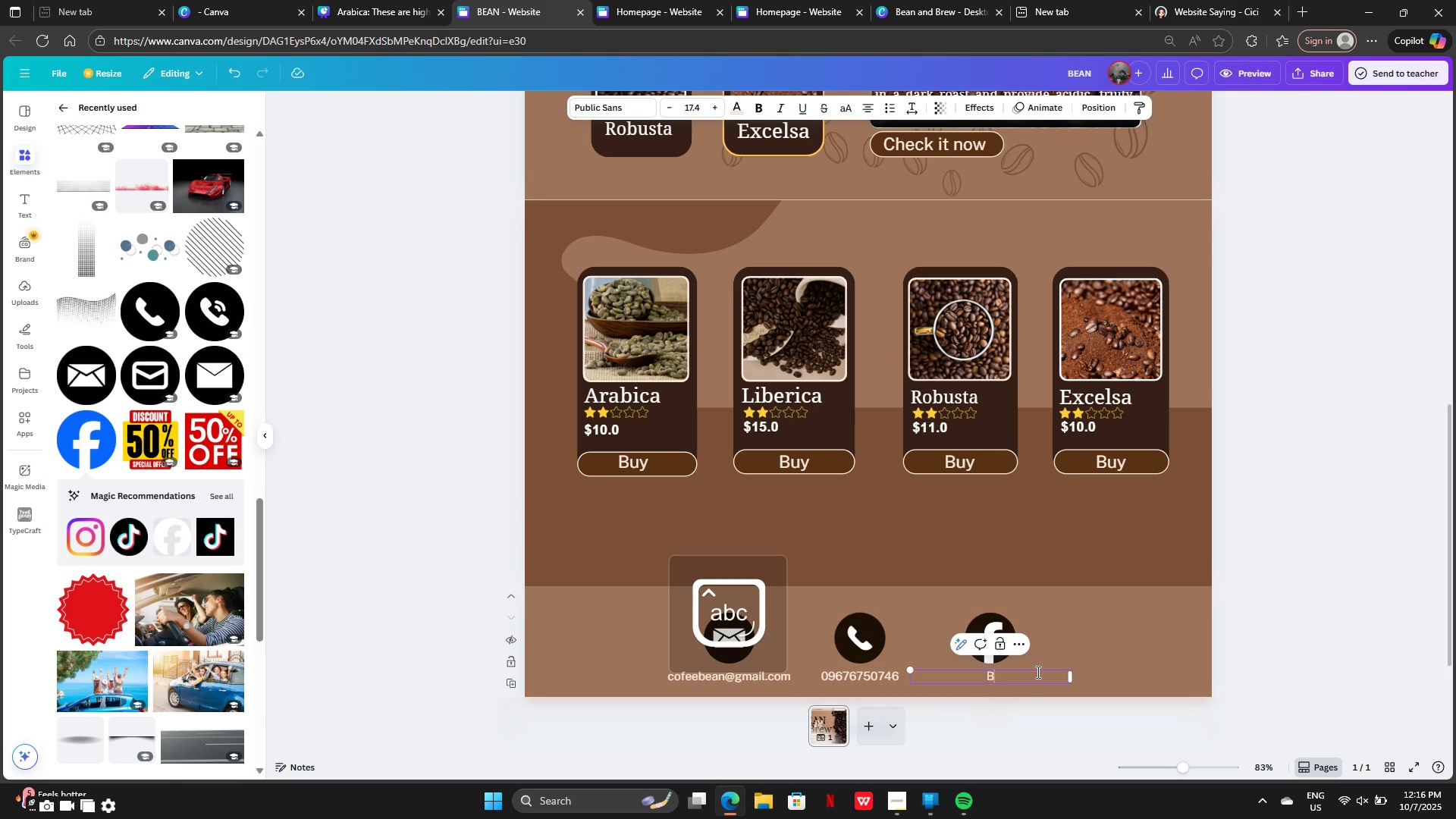 
hold_key(key=ShiftLeft, duration=1.51)
 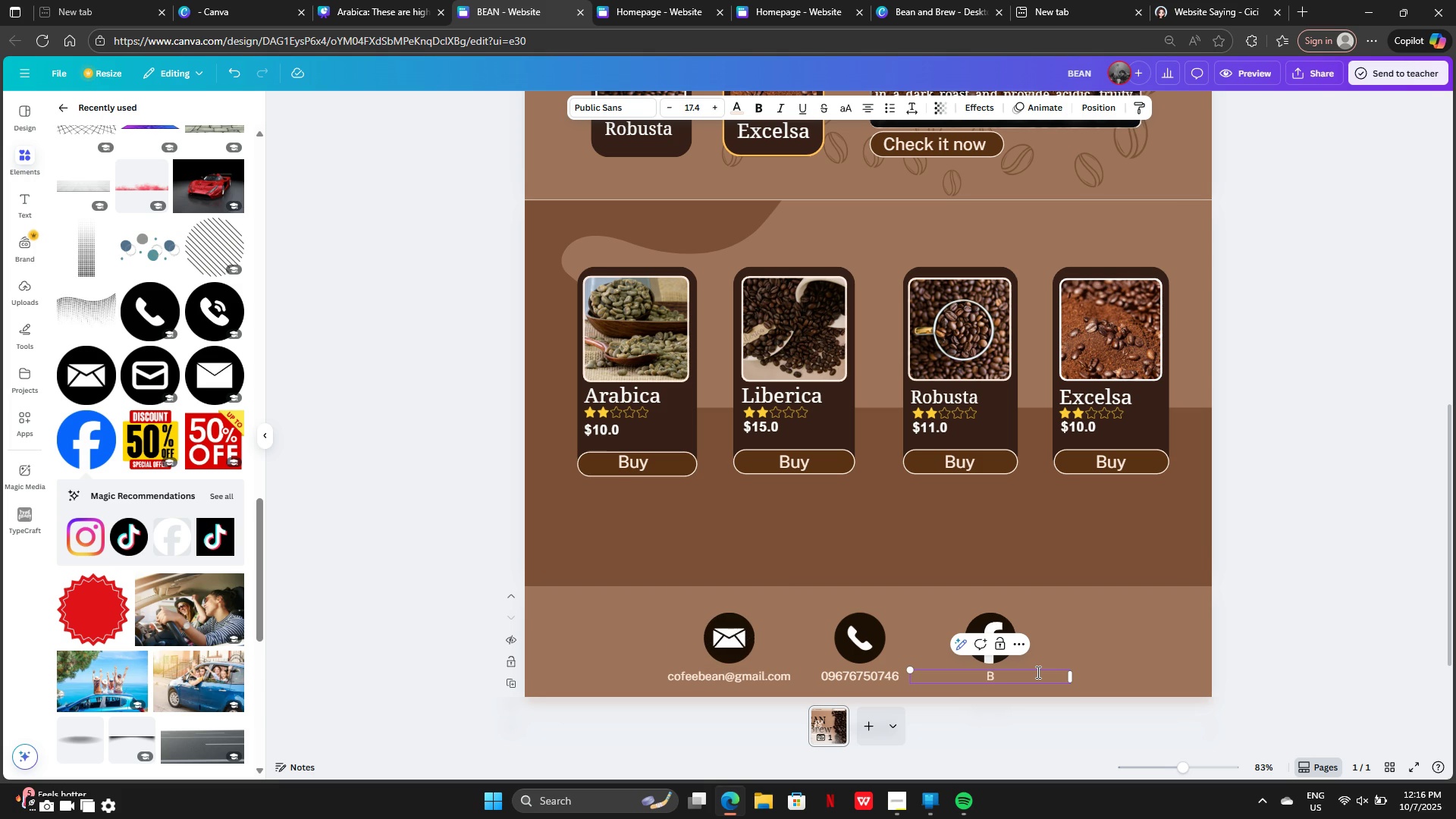 
key(Shift+7)
 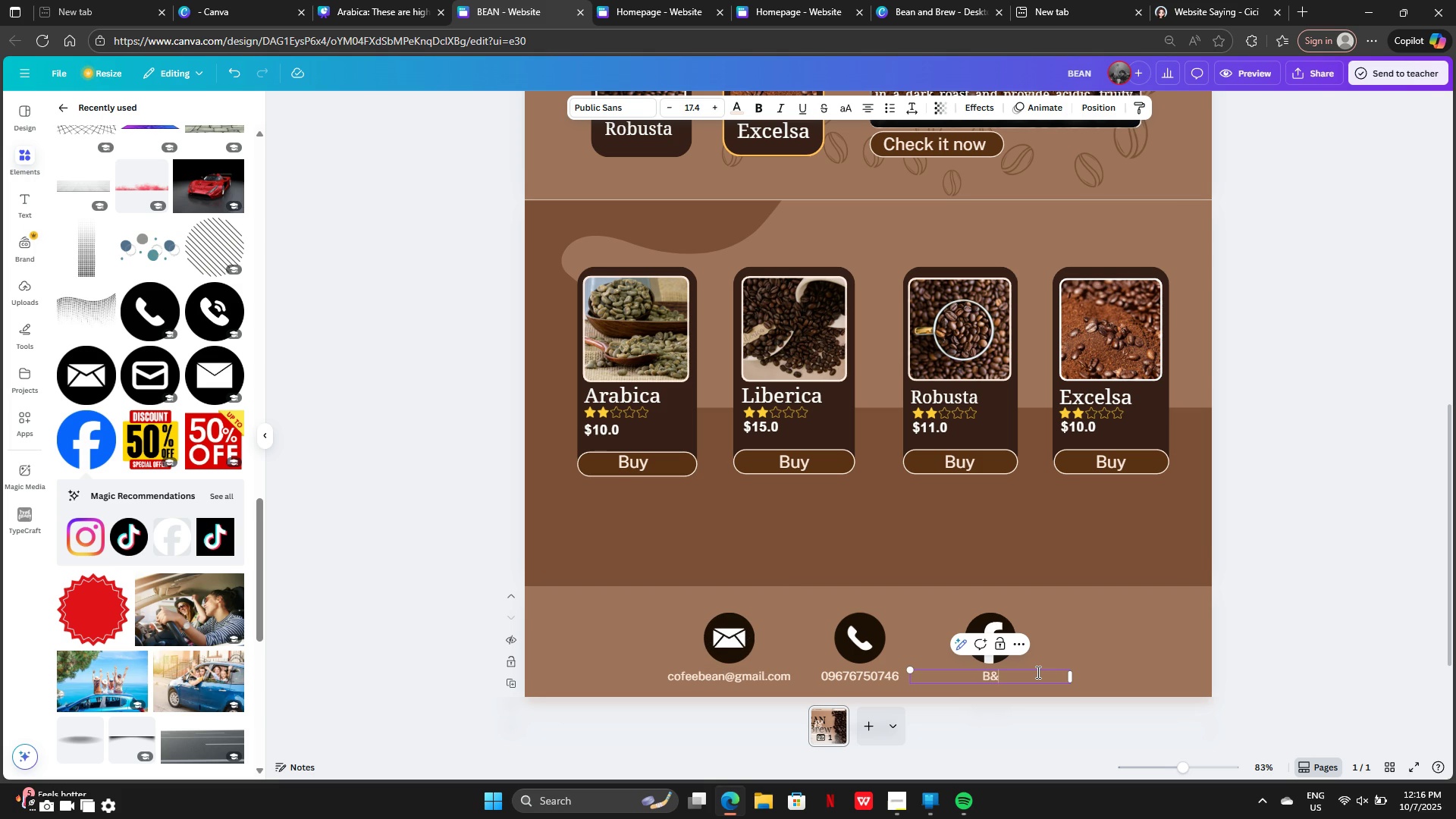 
key(CapsLock)
 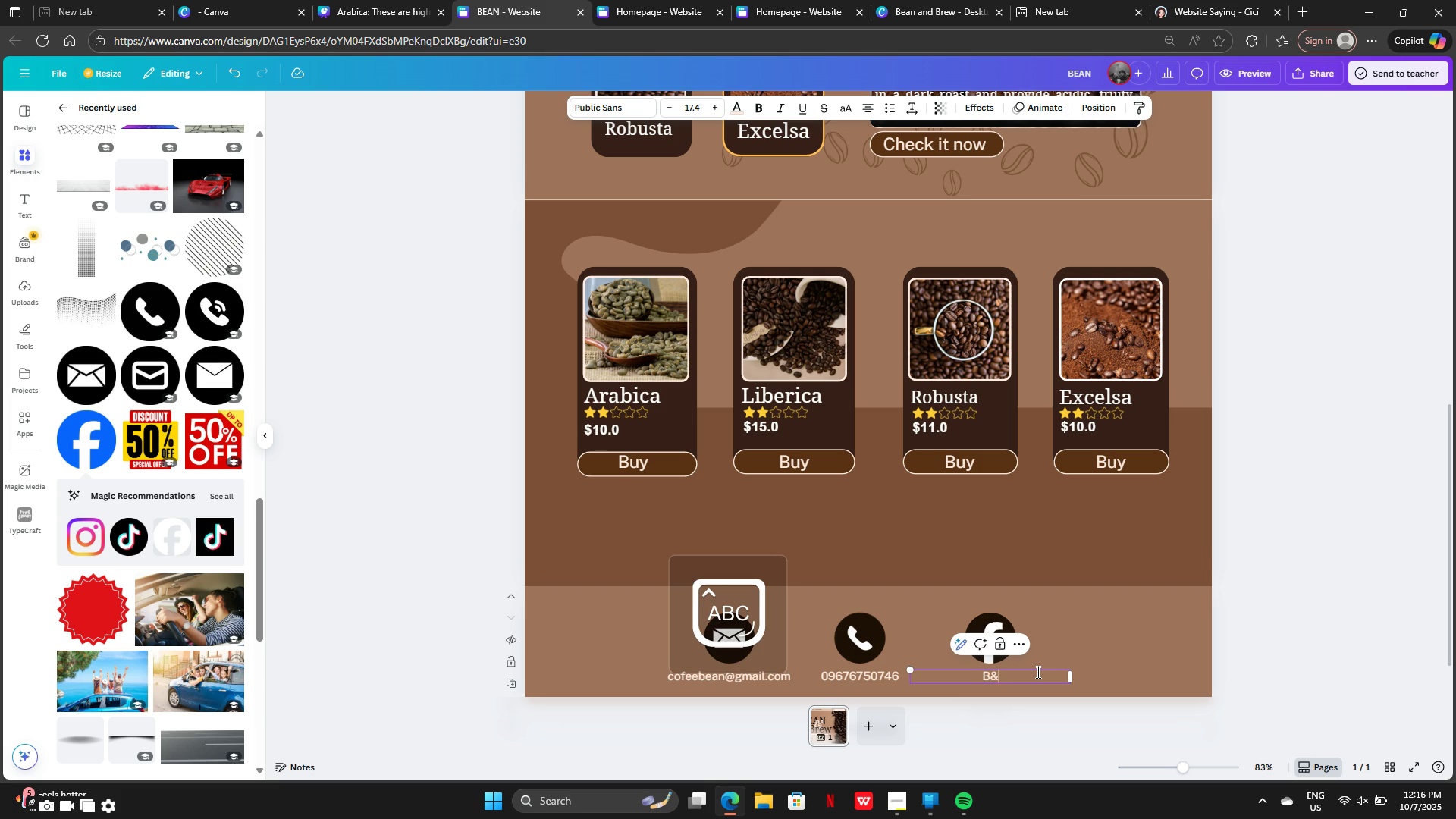 
key(B)
 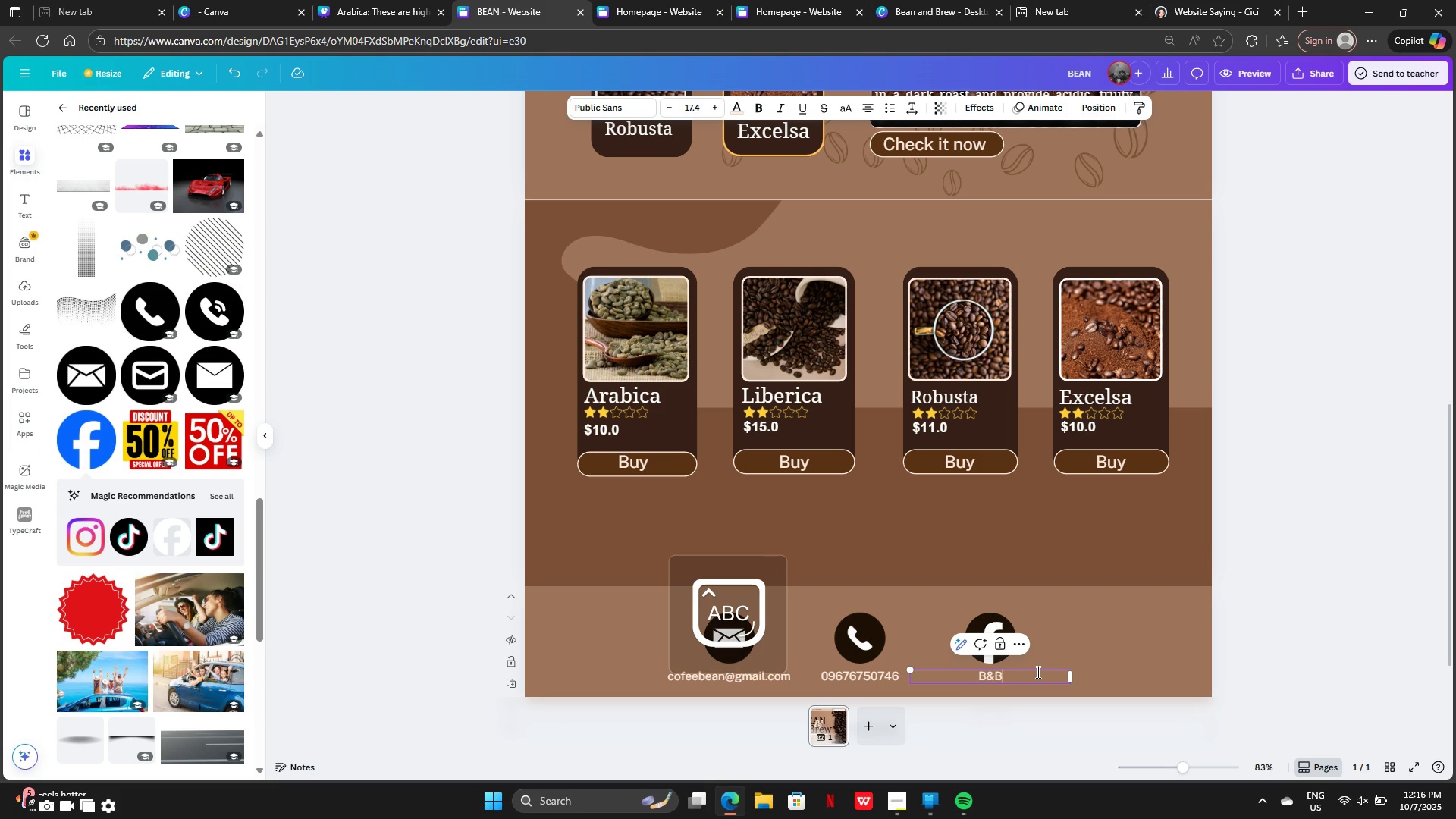 
key(CapsLock)
 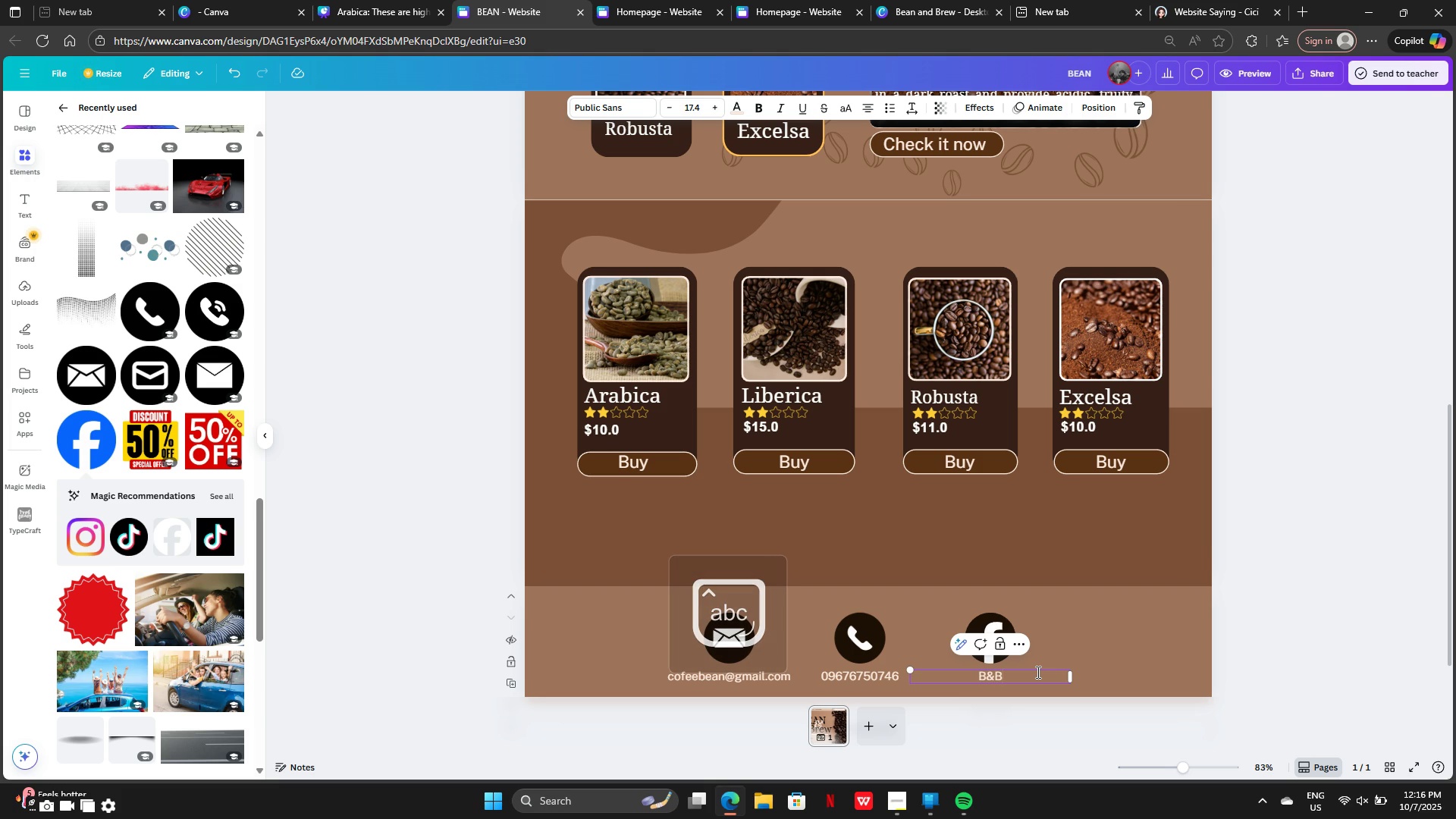 
type(/g)
key(Backspace)
type(facebook.com)
 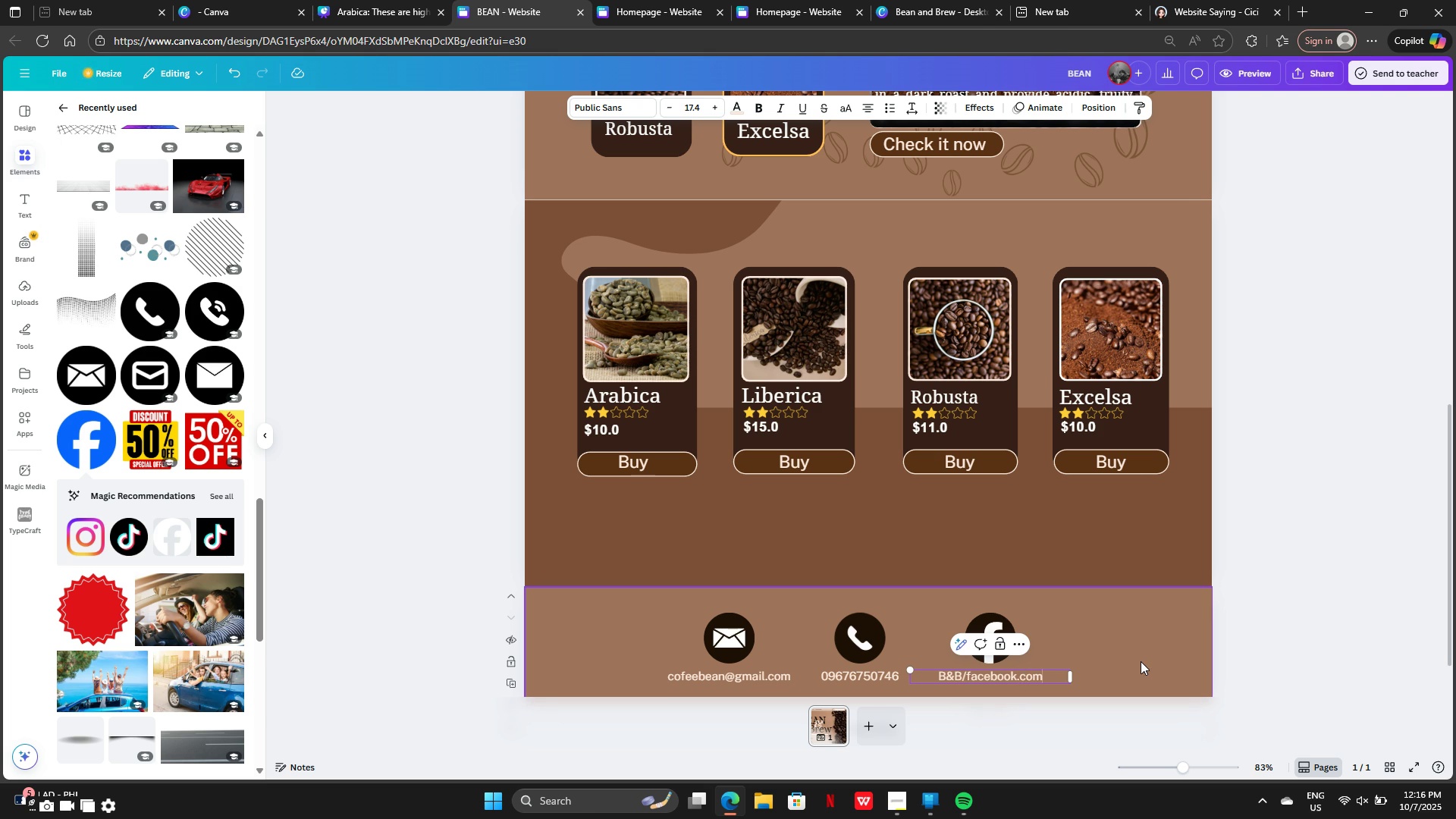 
left_click([1141, 661])
 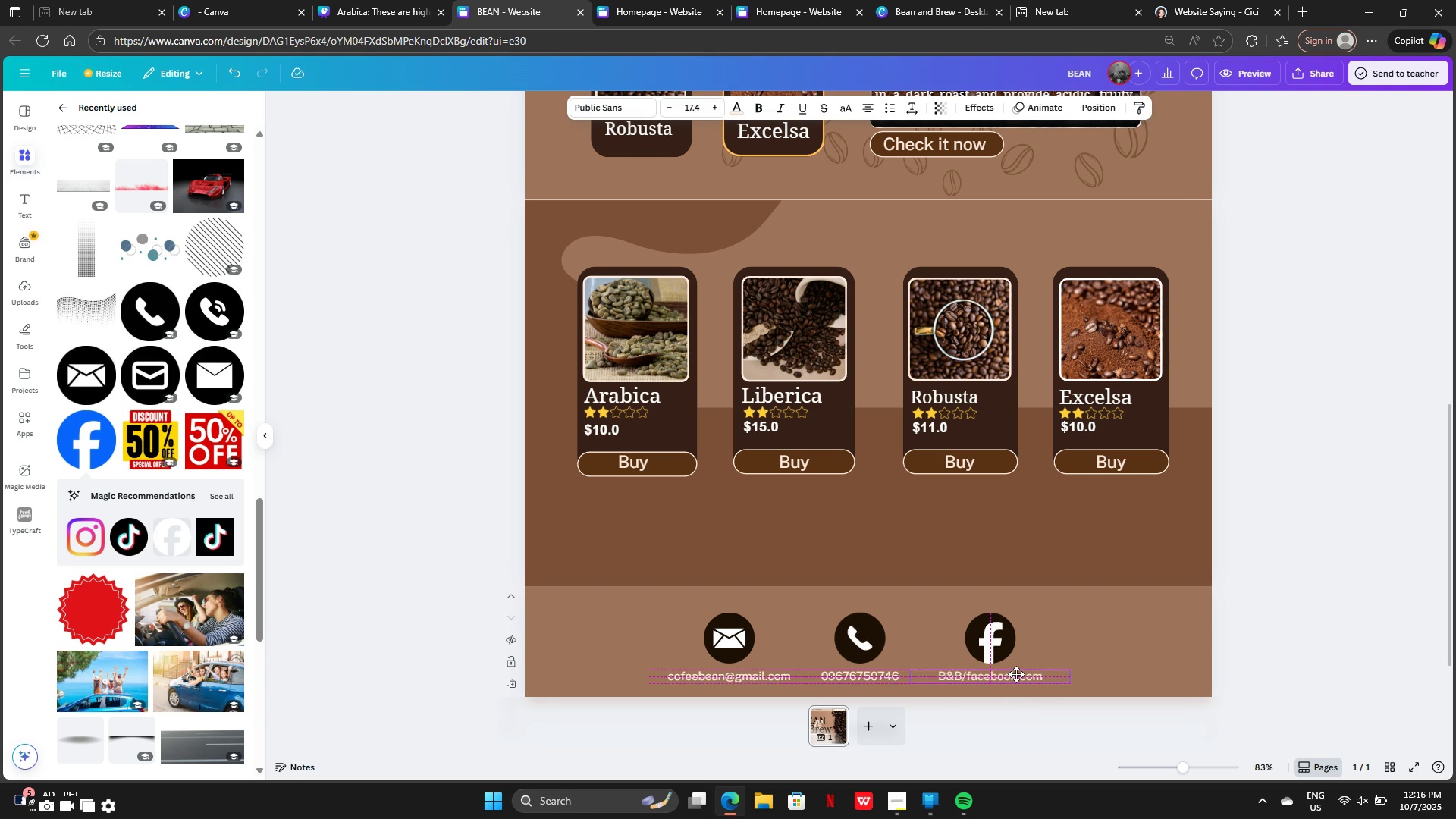 
left_click([1109, 632])
 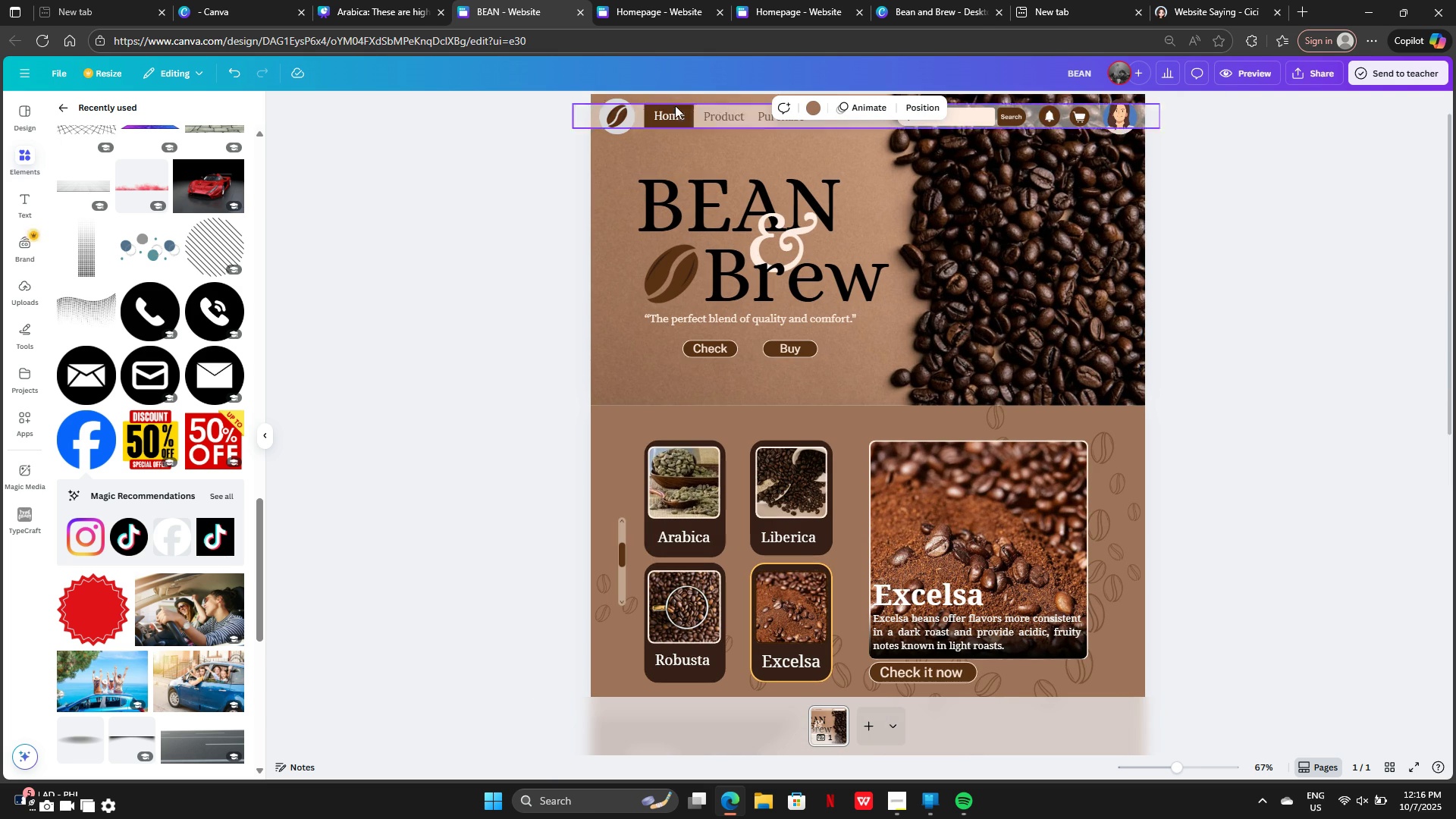 
wait(5.11)
 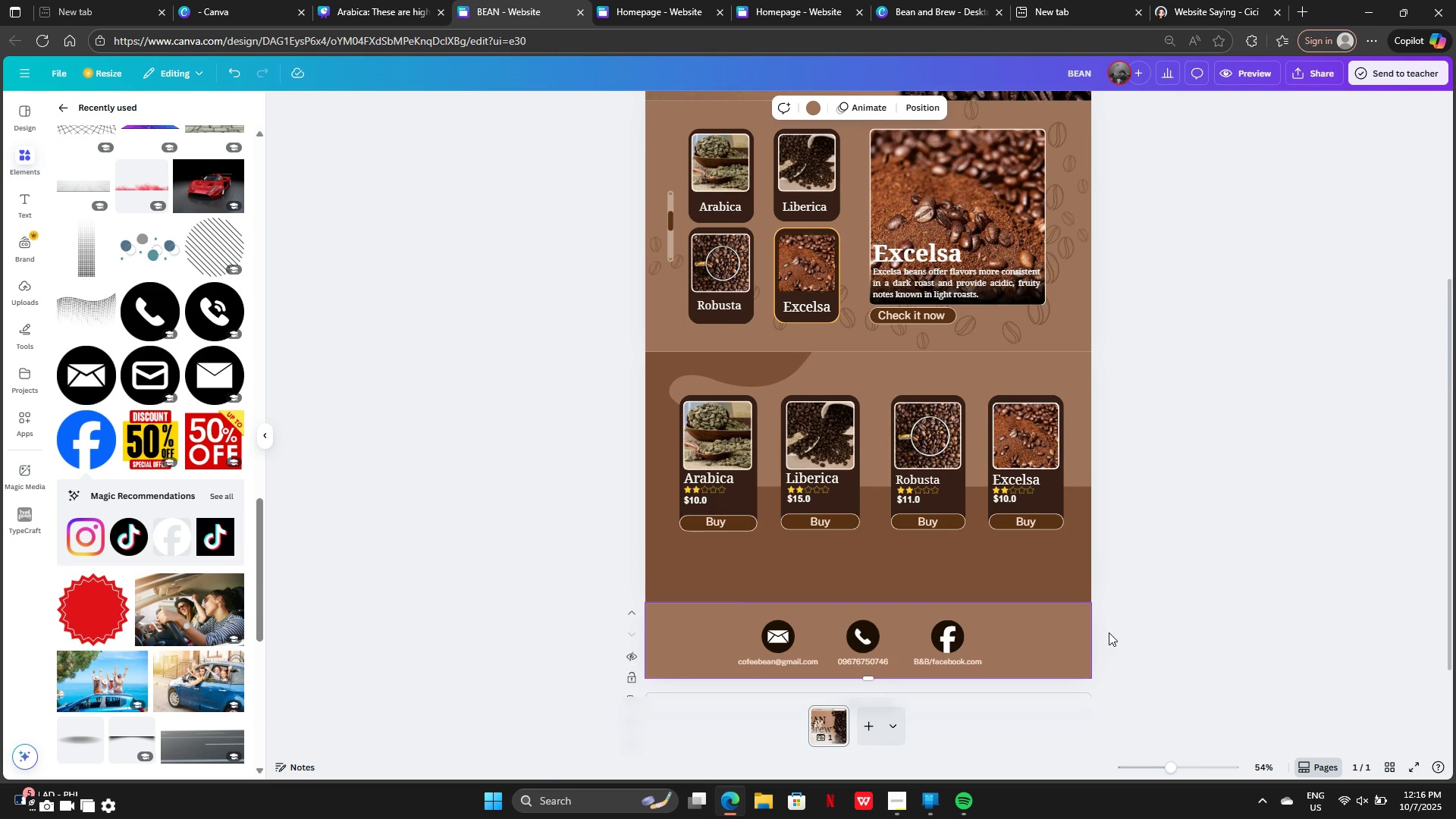 
left_click([717, 111])
 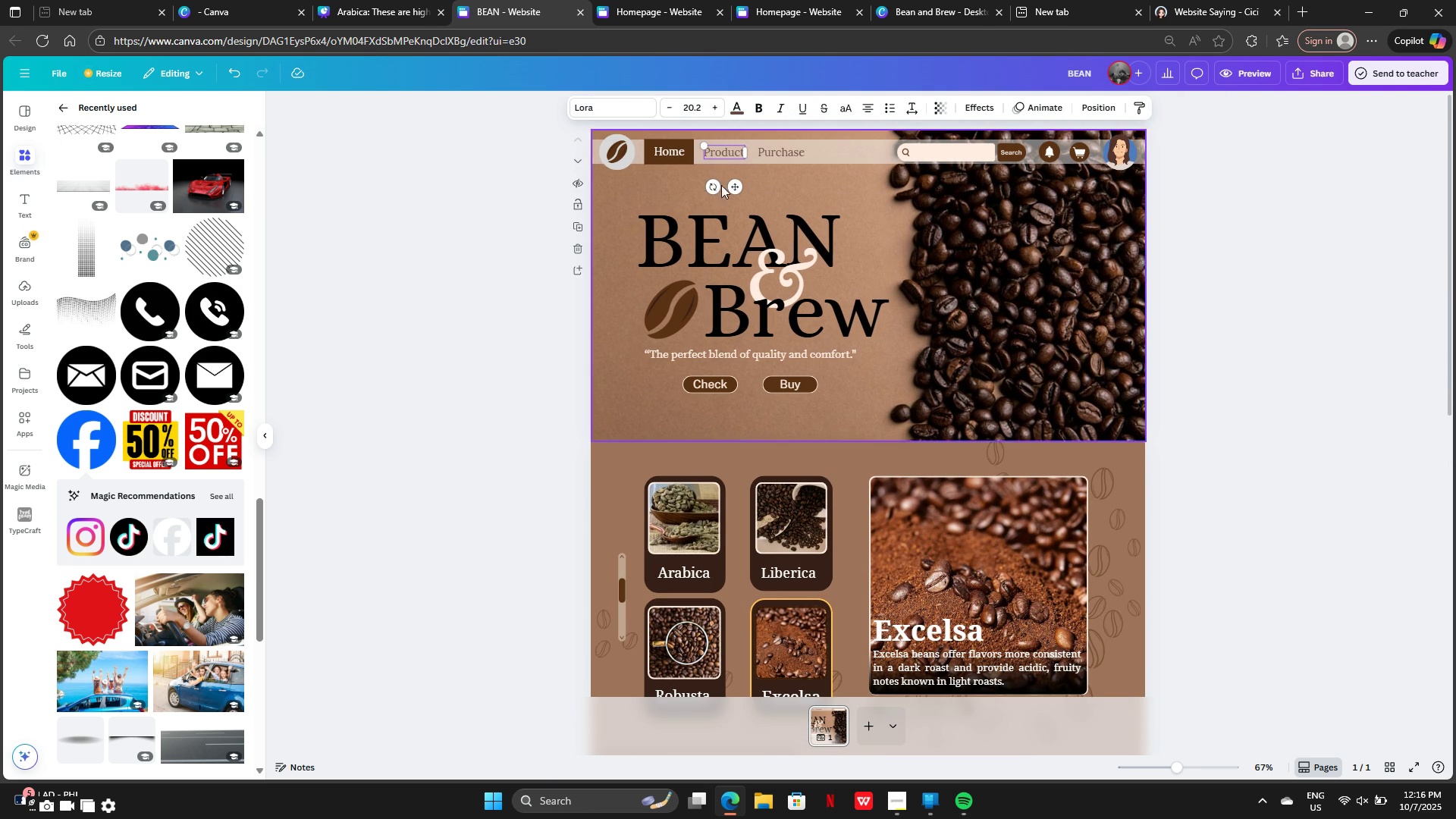 
mouse_move([704, 168])
 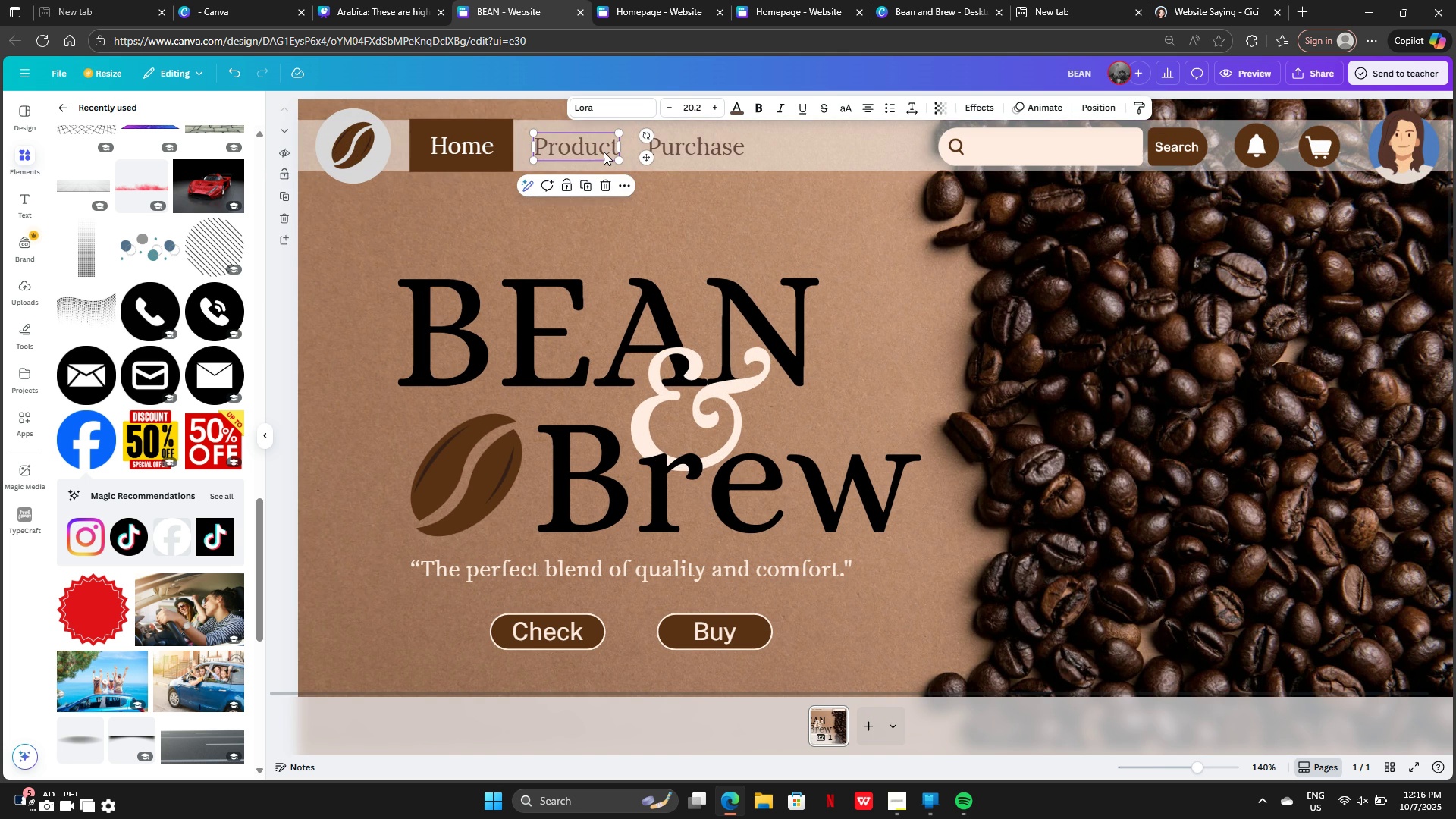 
left_click([663, 192])
 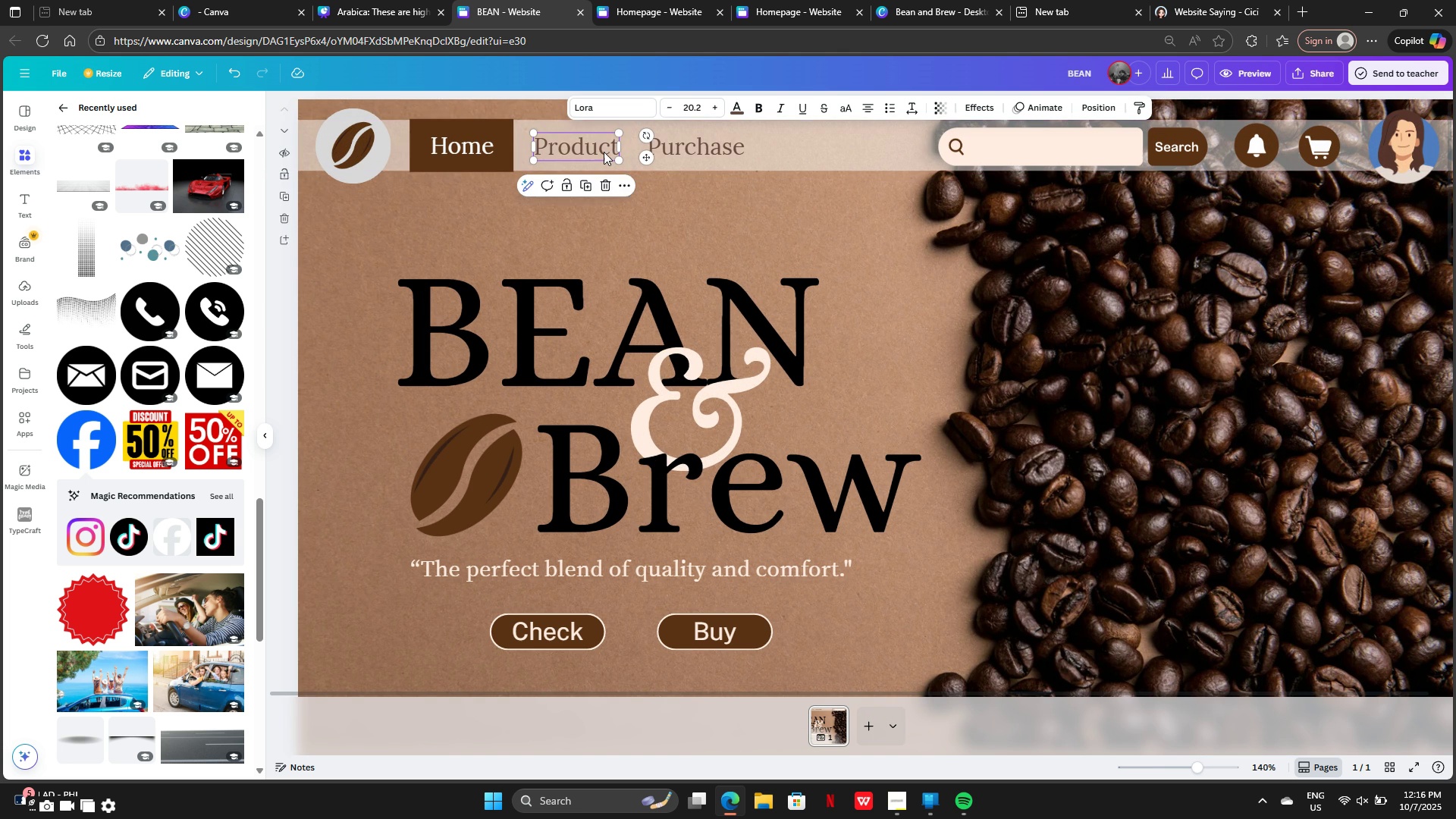 
left_click([588, 152])
 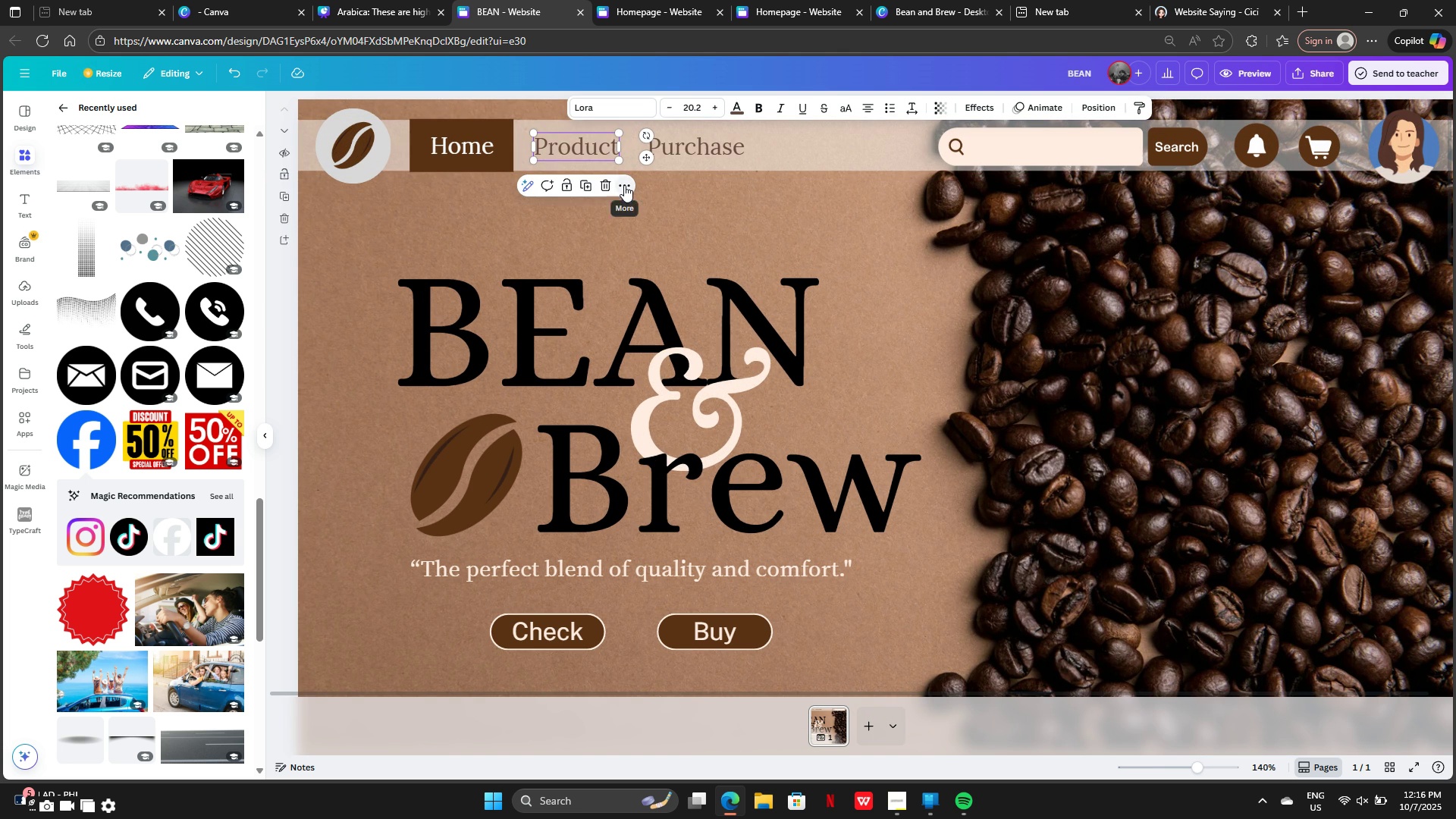 
left_click([624, 185])
 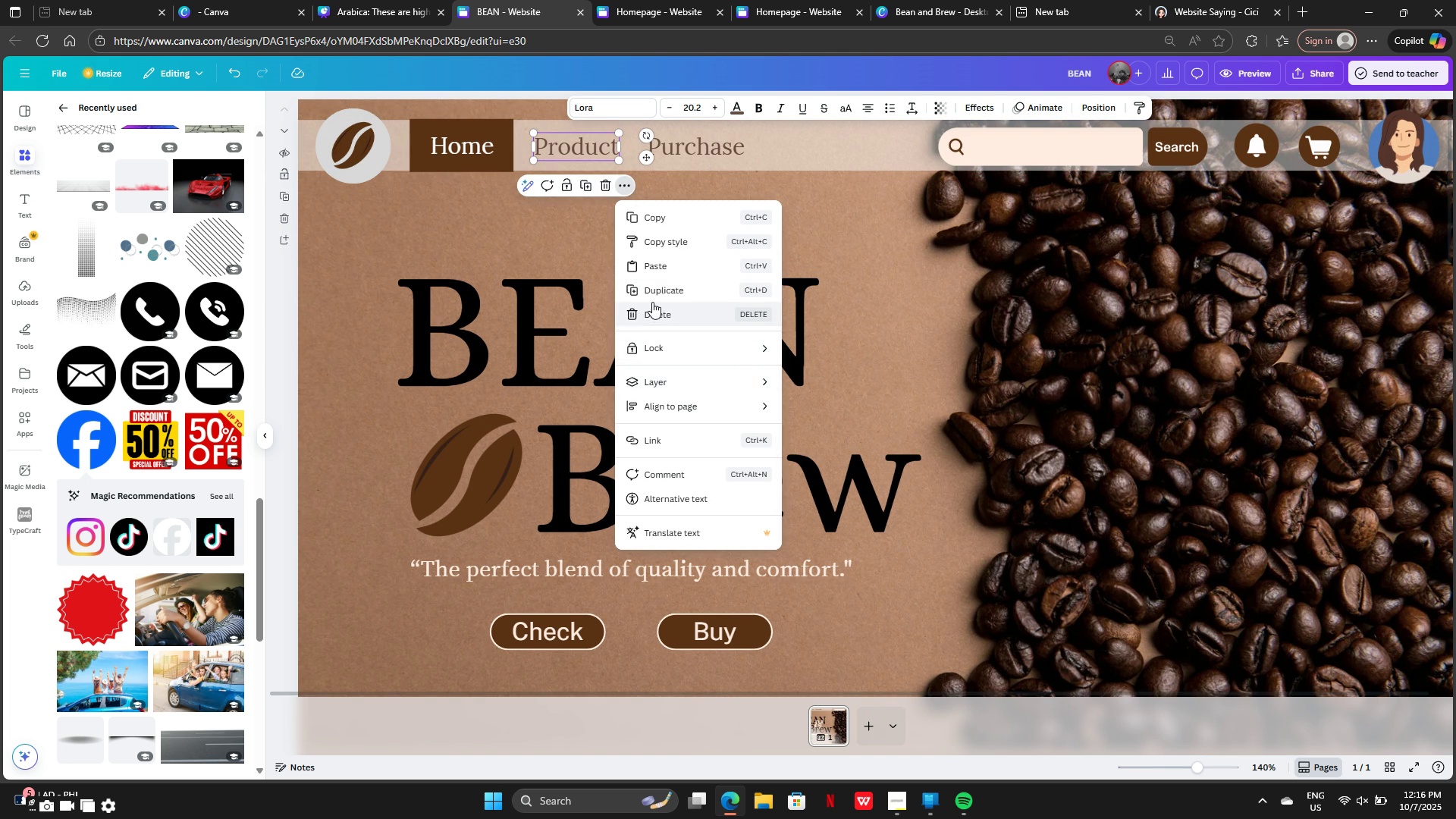 
key(Backquote)
 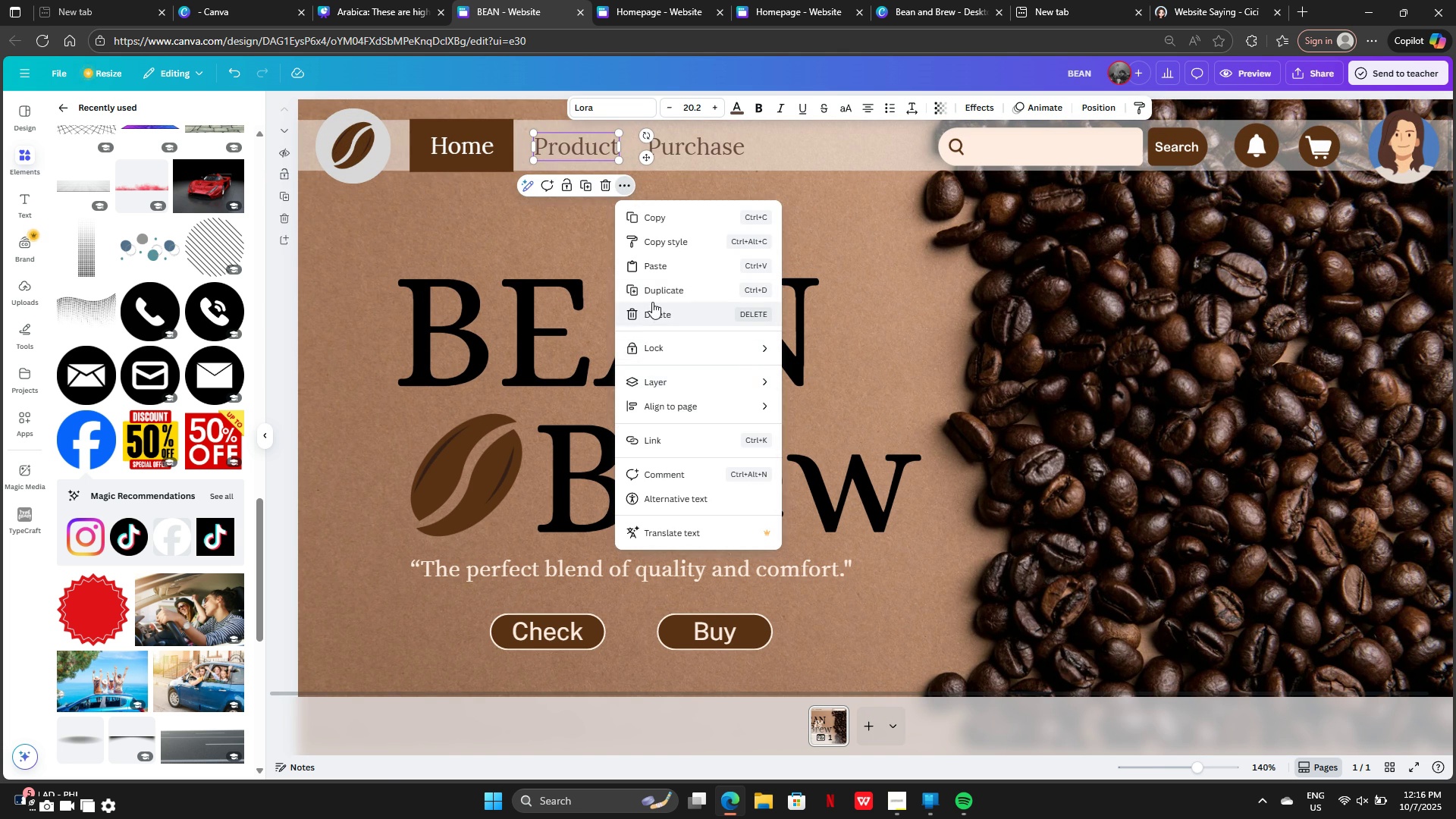 
key(Tab)
 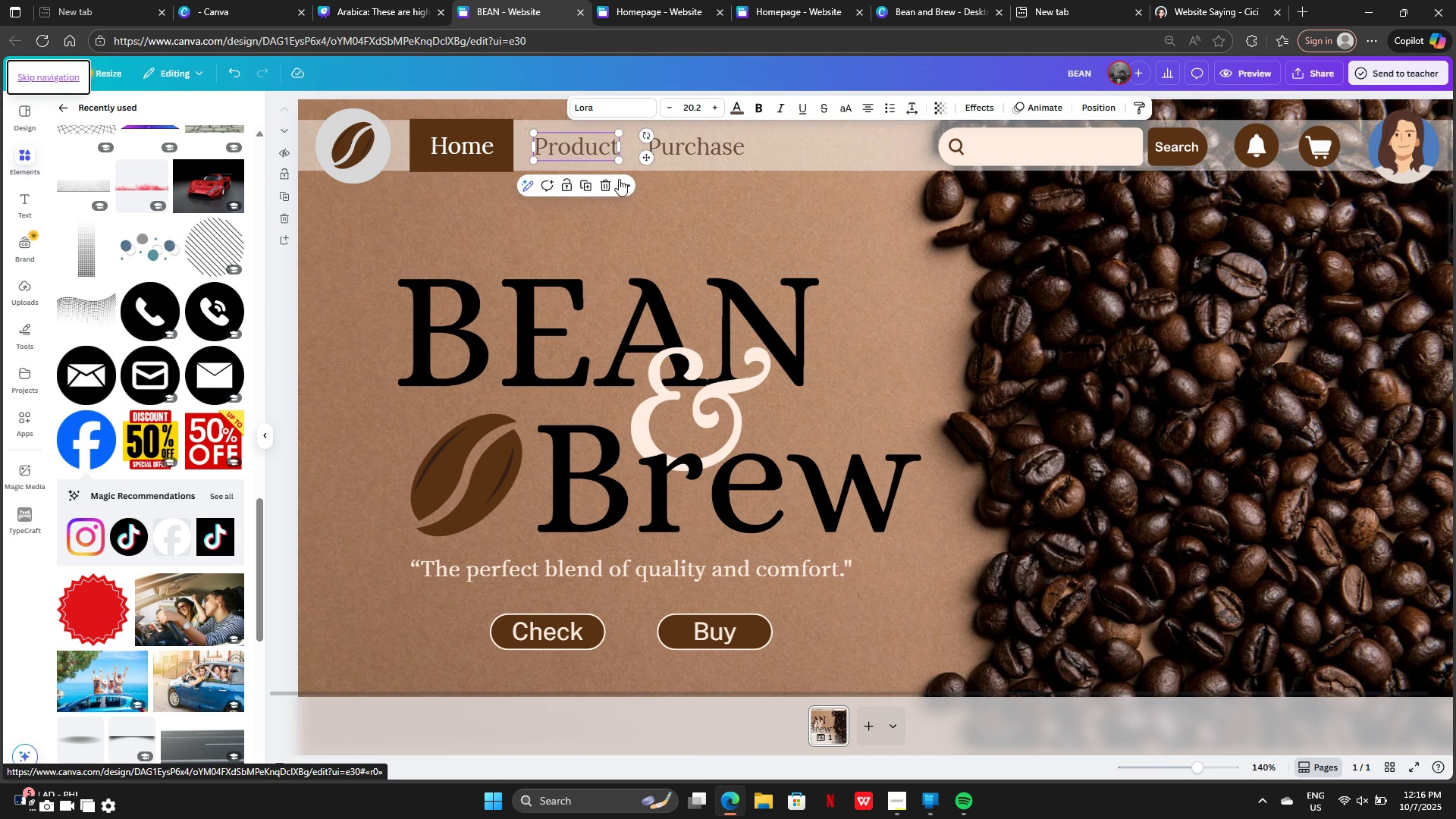 
left_click([620, 181])
 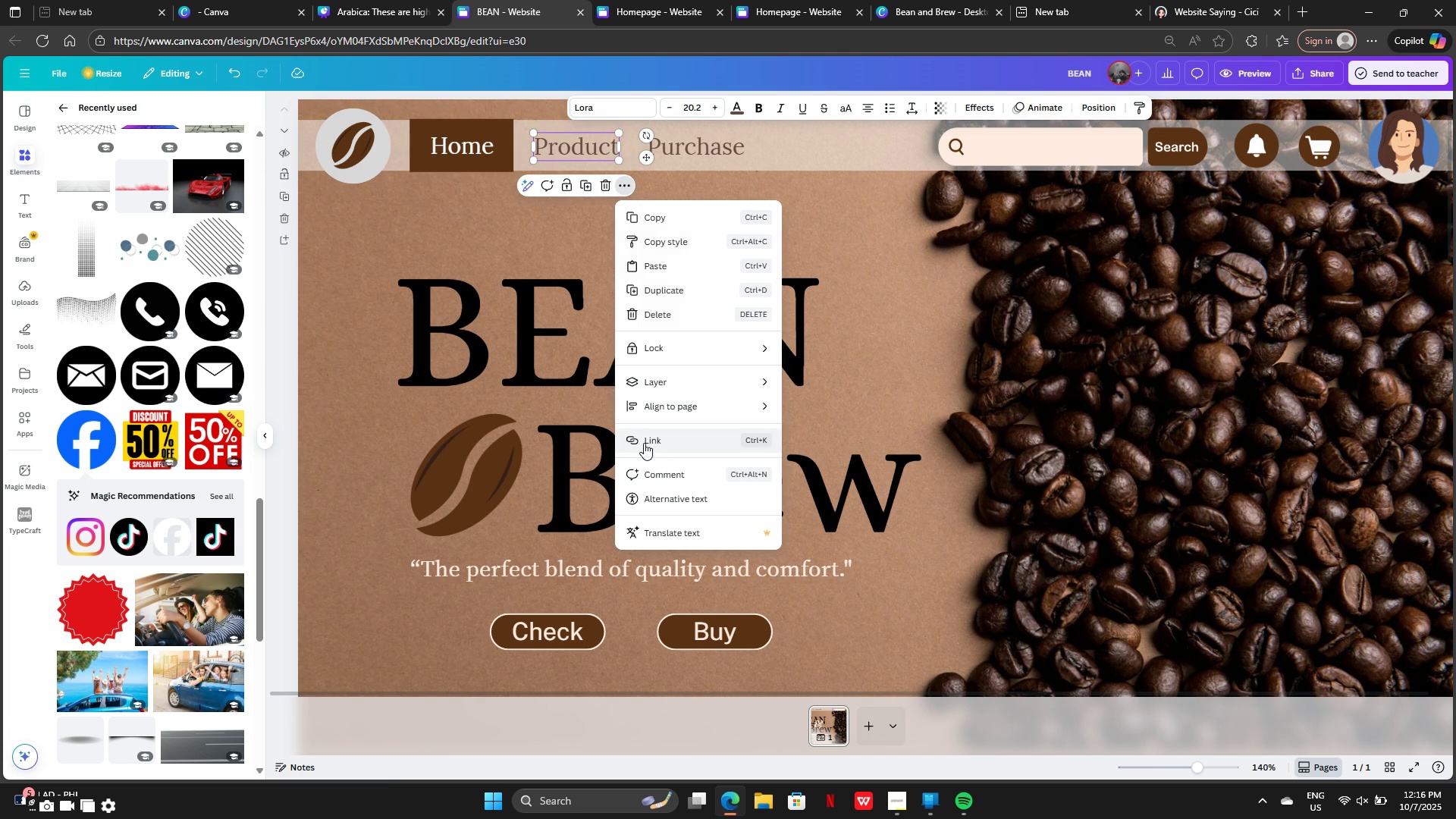 
left_click([644, 443])
 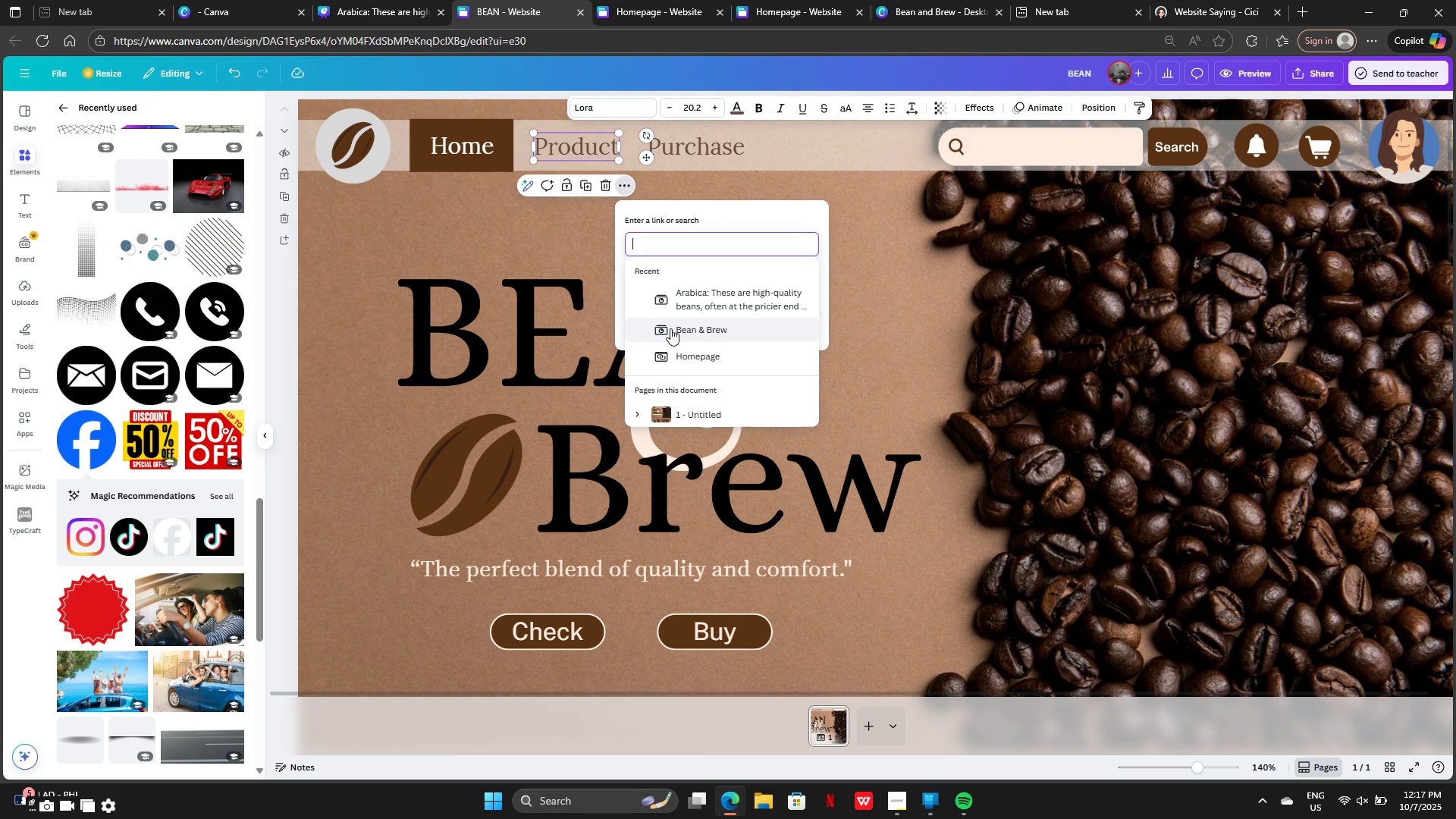 
wait(8.57)
 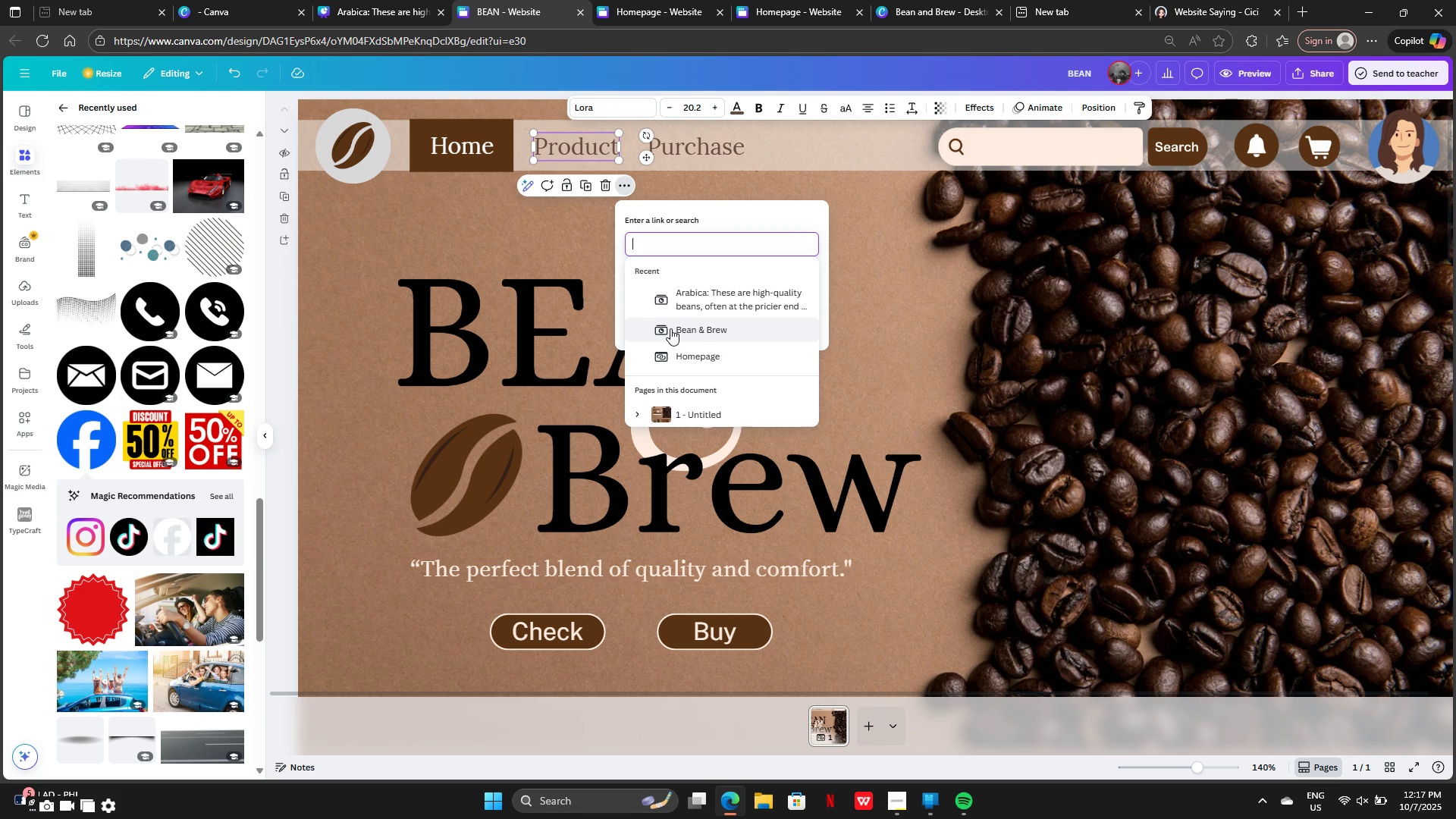 
left_click([637, 411])
 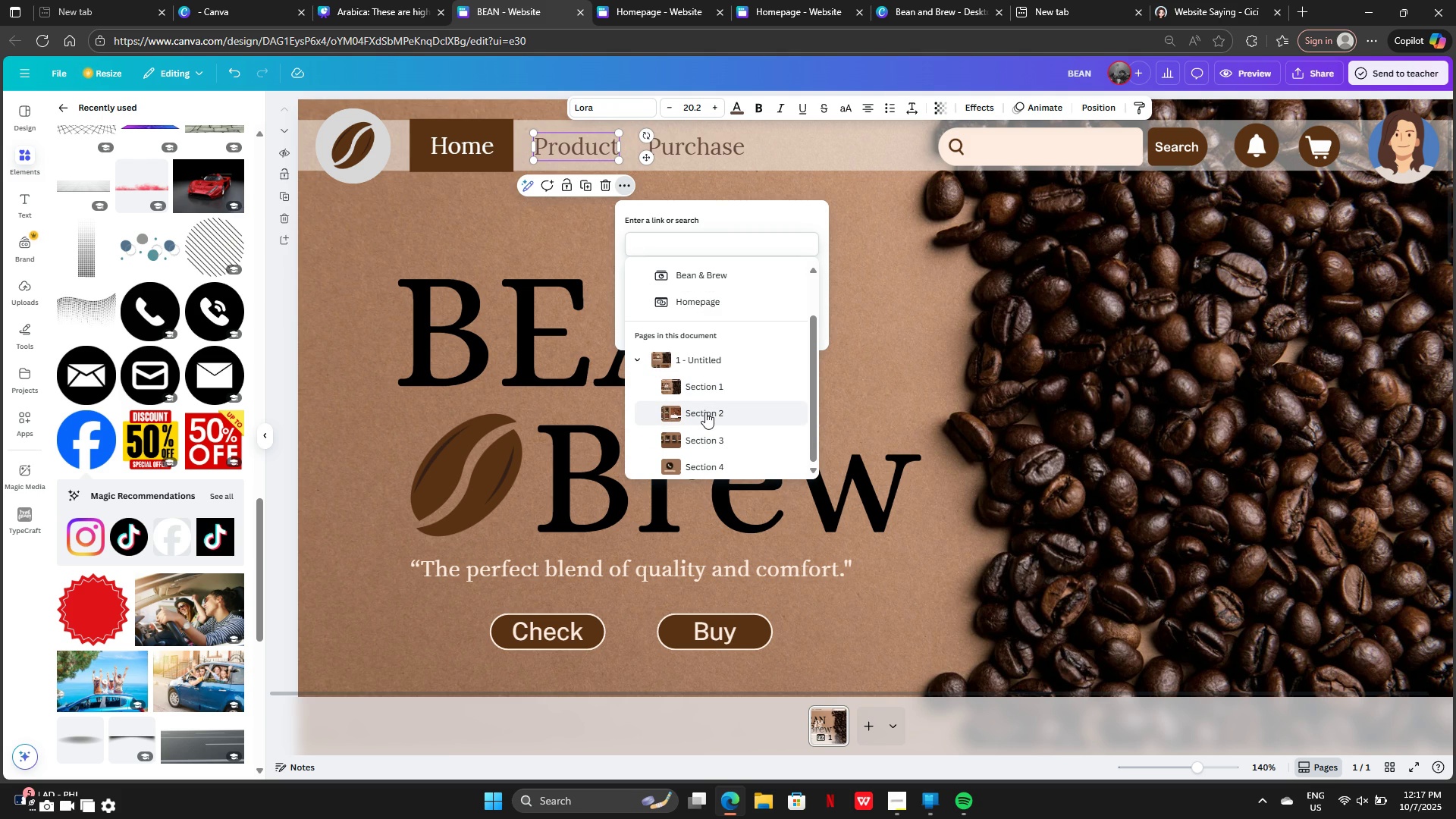 
wait(6.58)
 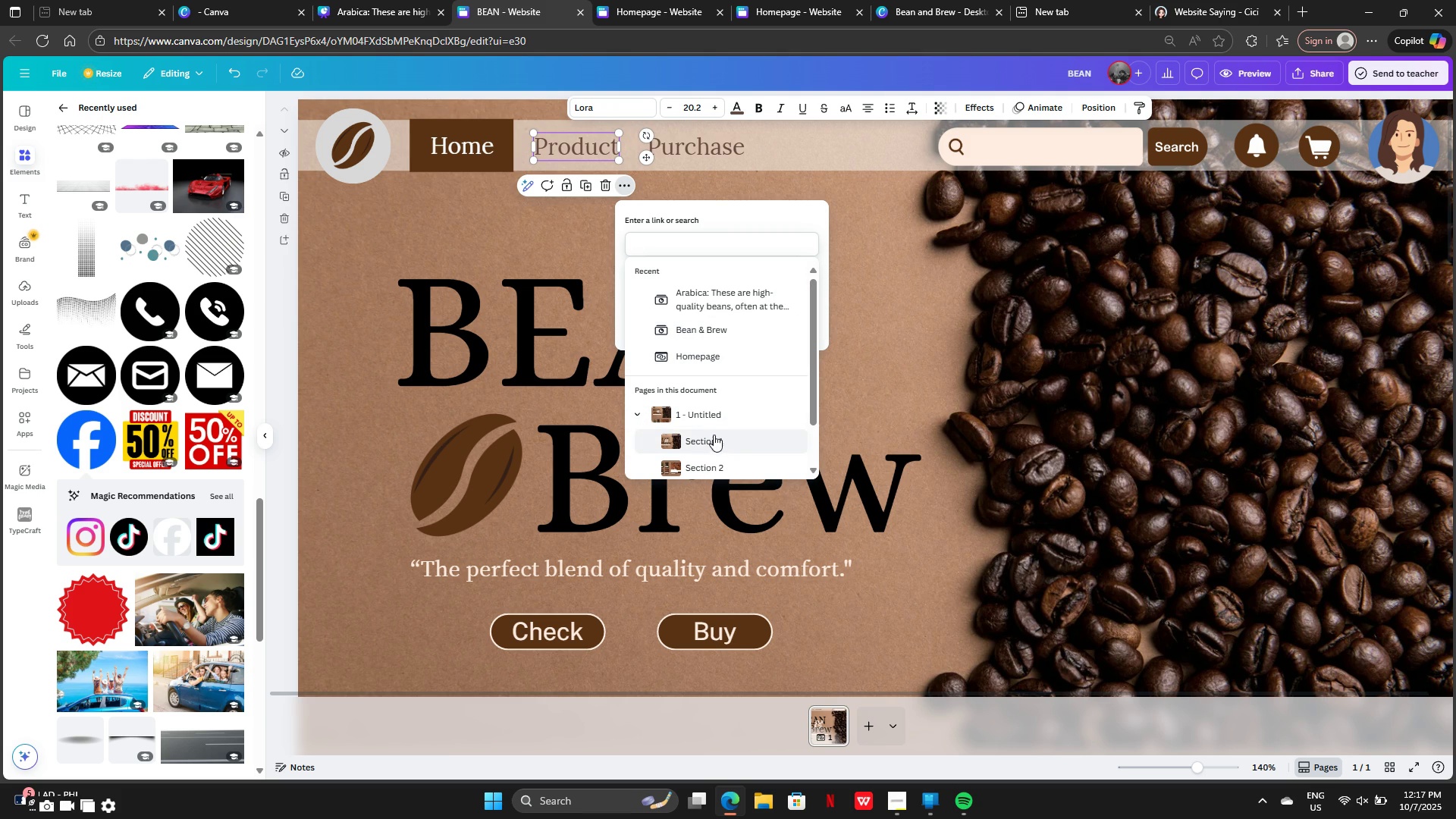 
left_click([705, 412])
 